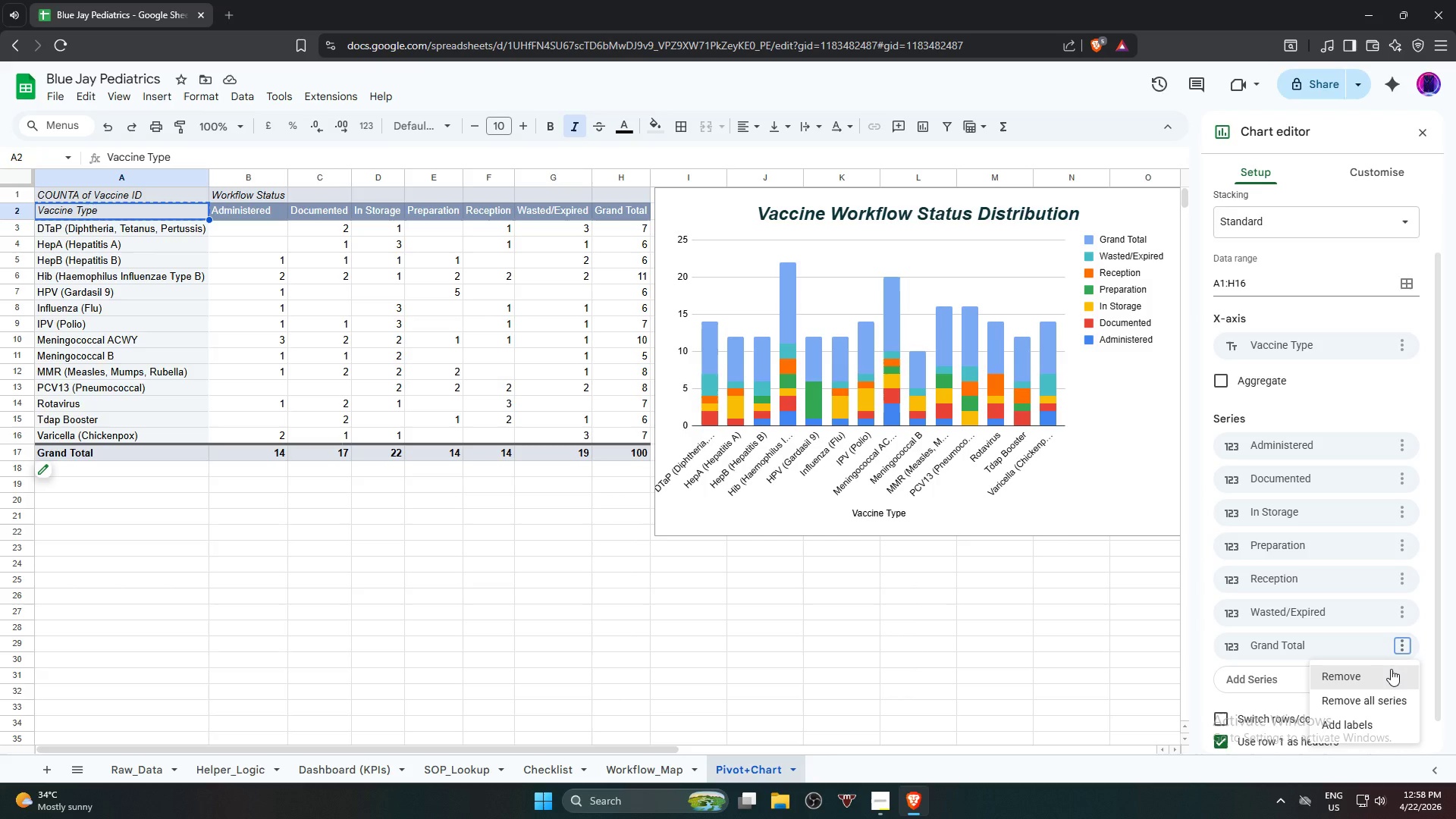 
left_click([1391, 669])
 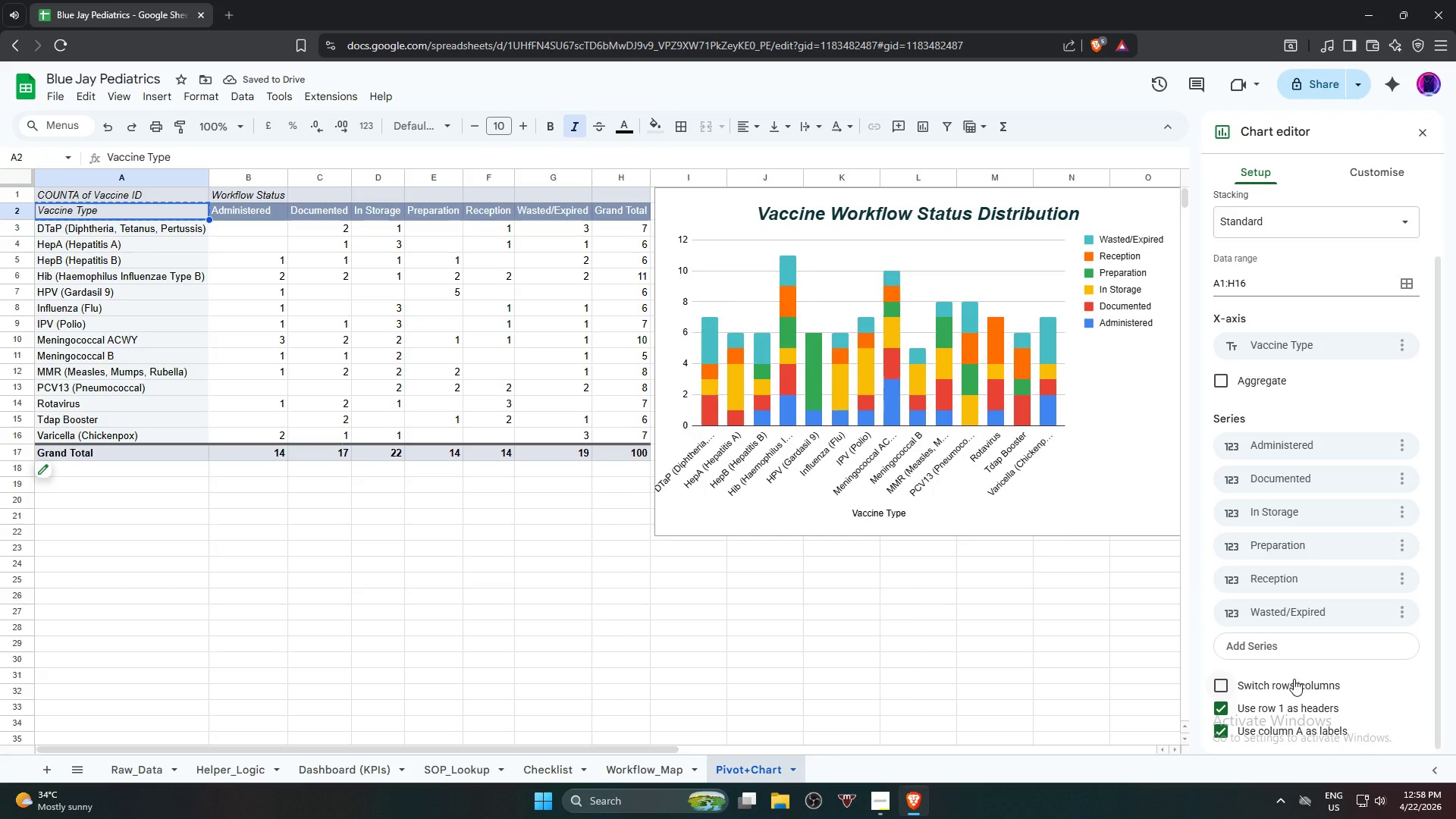 
wait(8.72)
 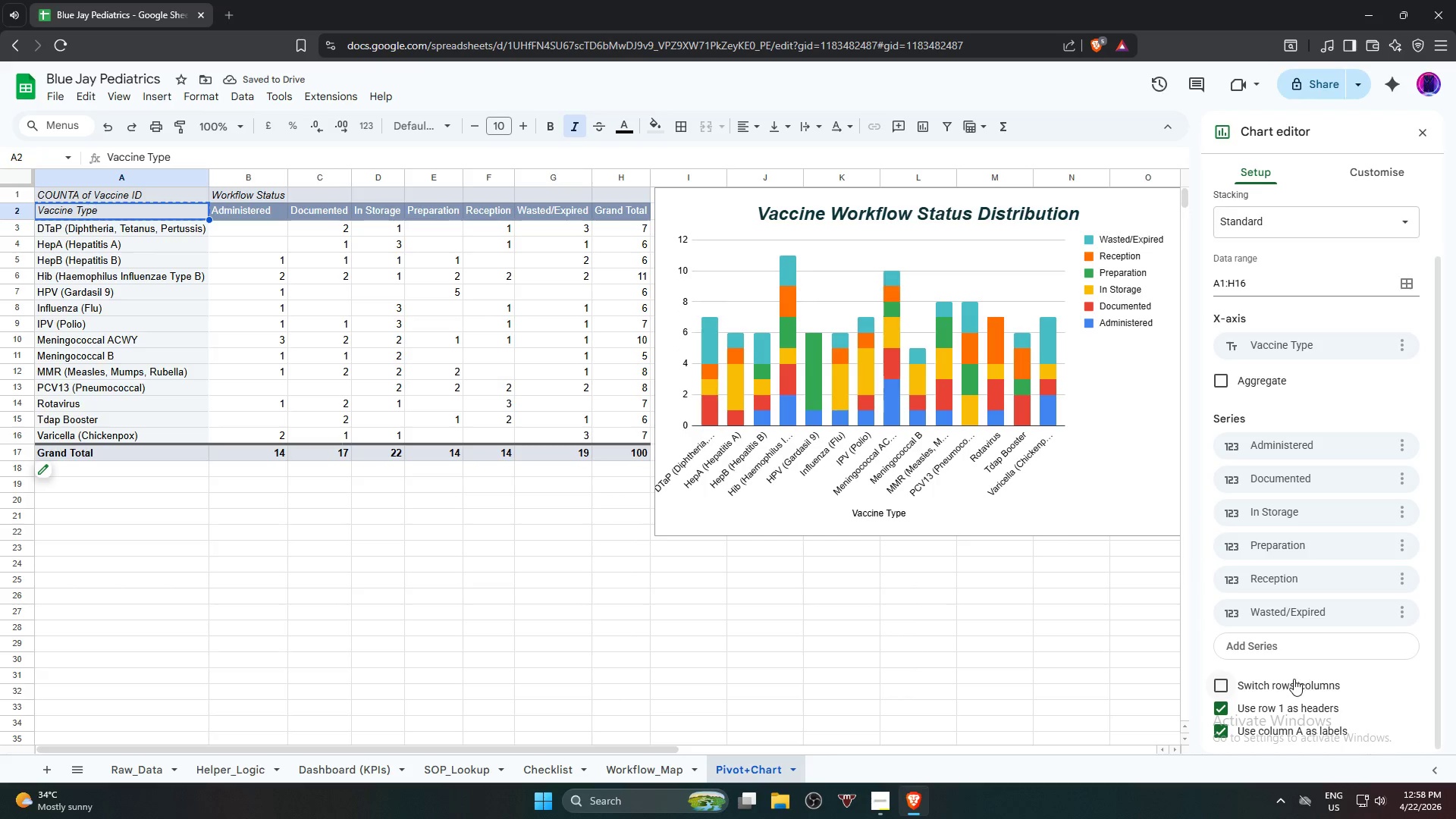 
left_click([880, 458])
 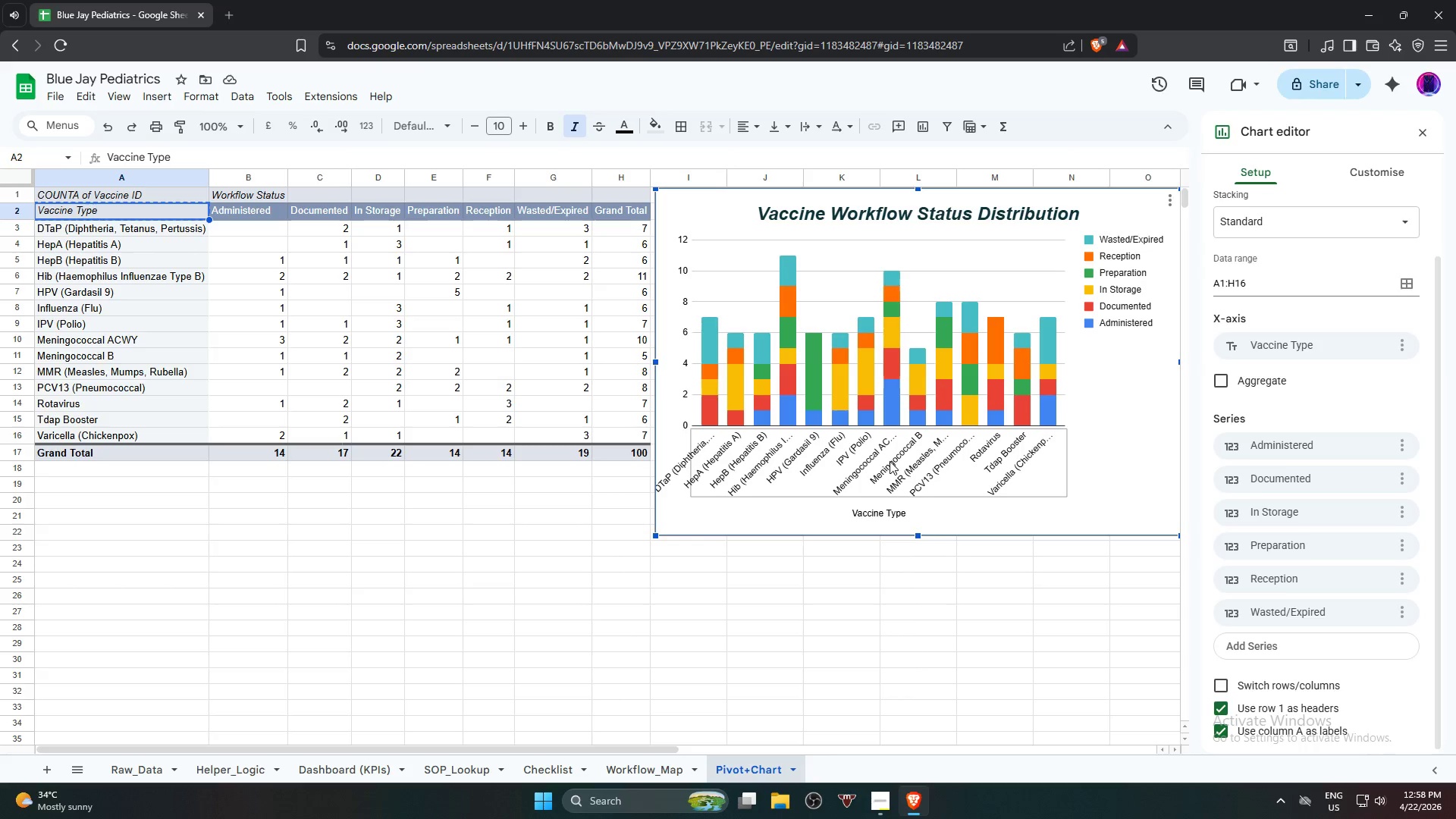 
double_click([890, 461])
 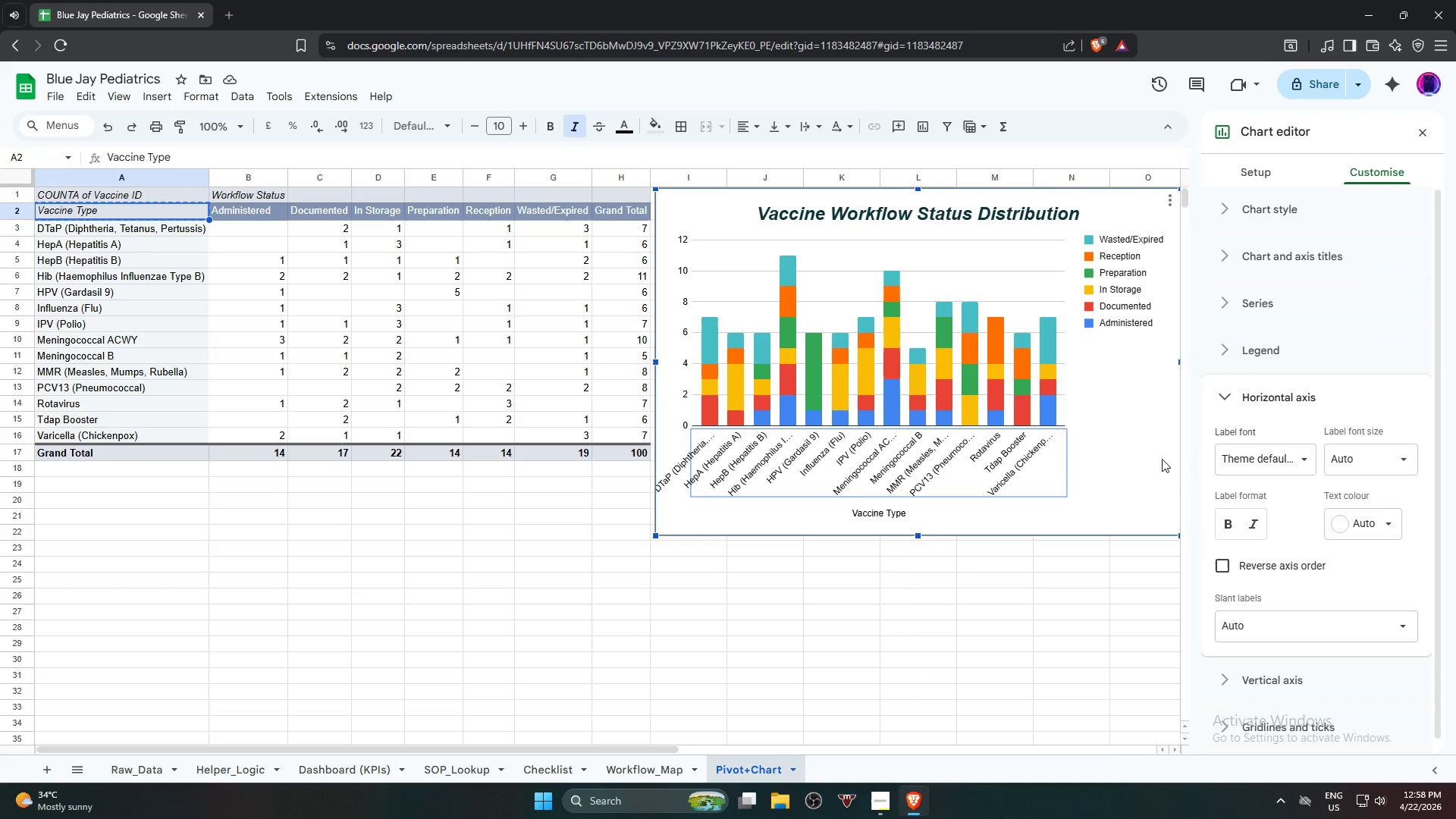 
left_click([1251, 457])
 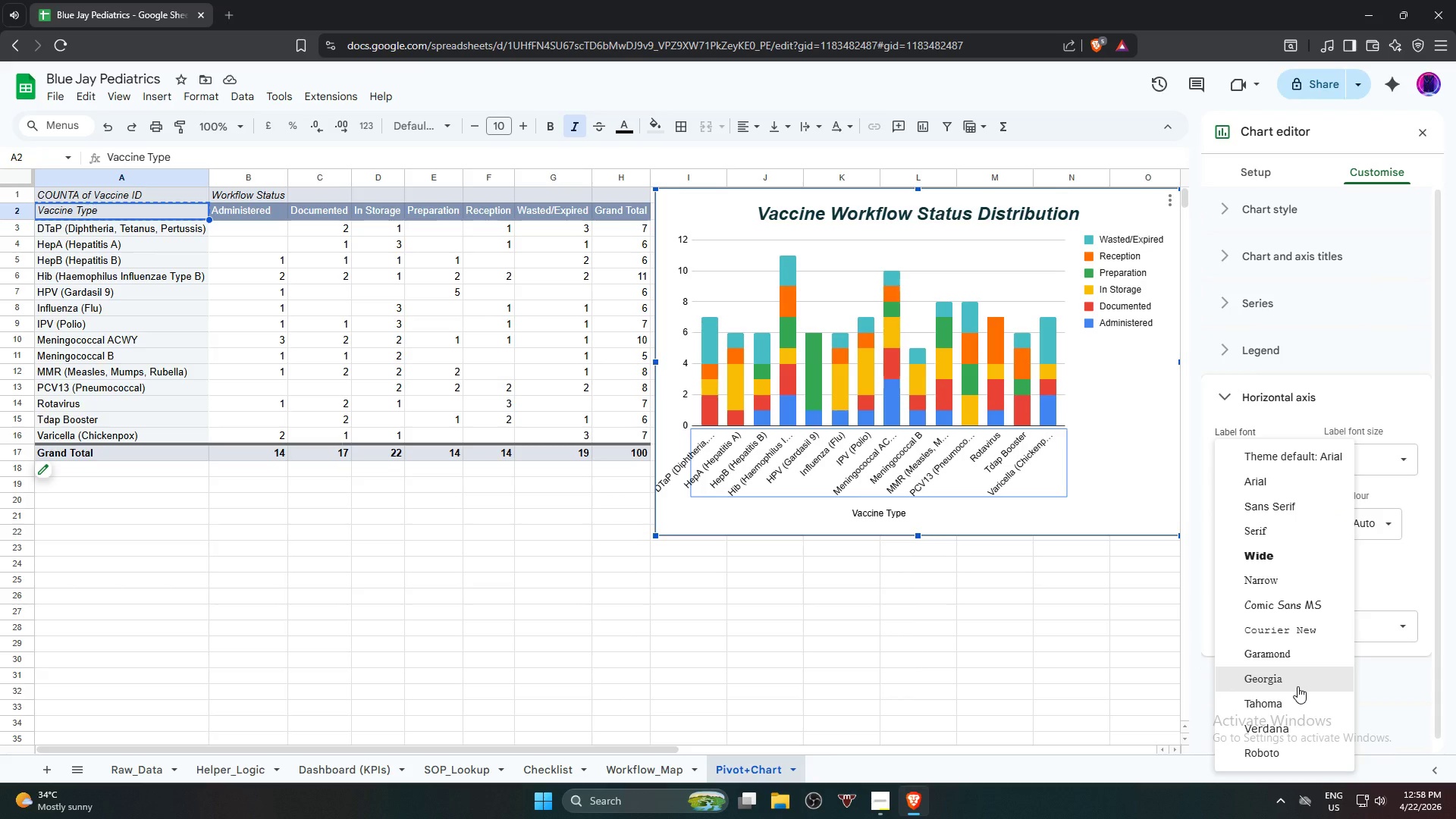 
left_click([1298, 686])
 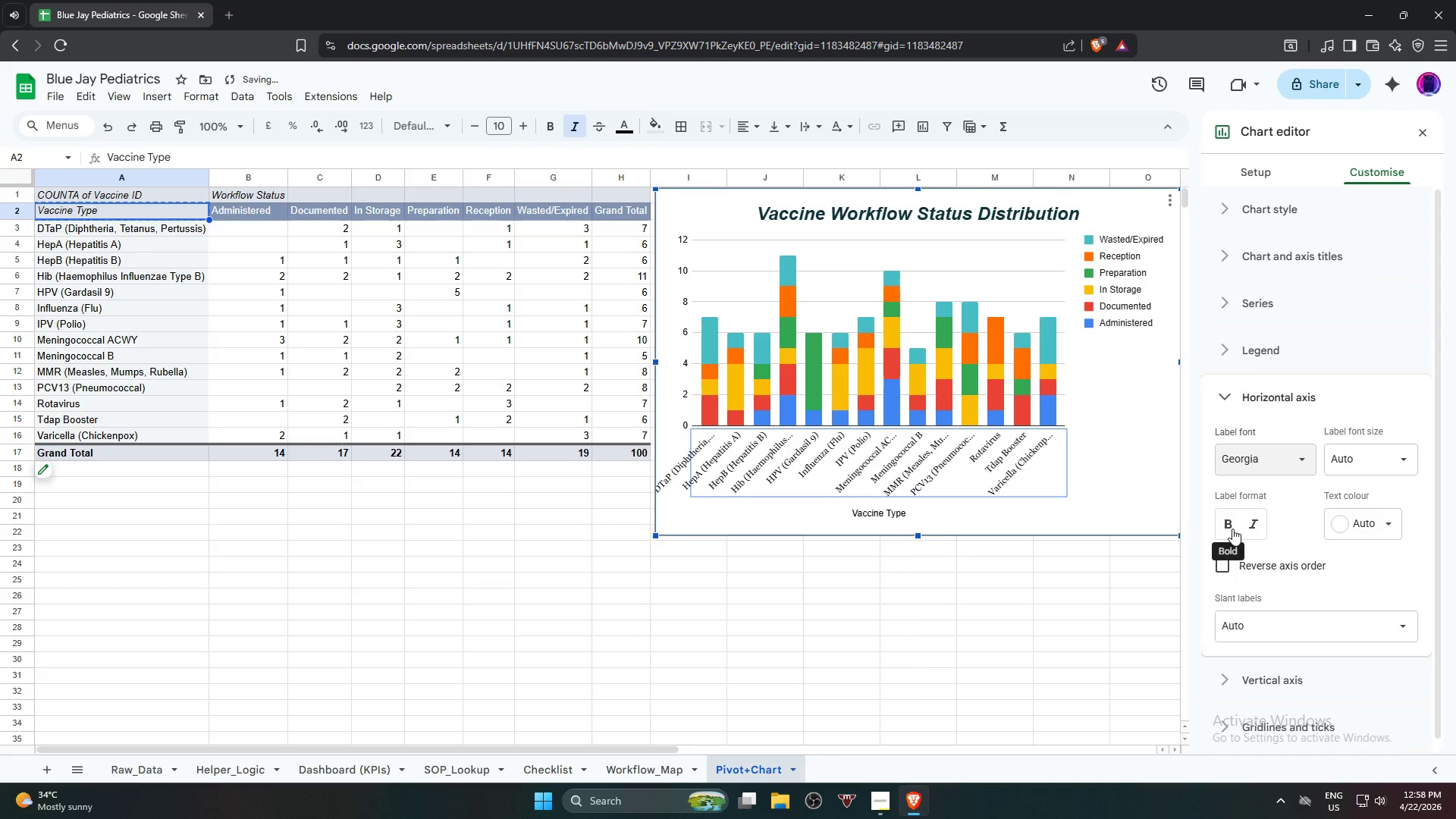 
left_click([1232, 529])
 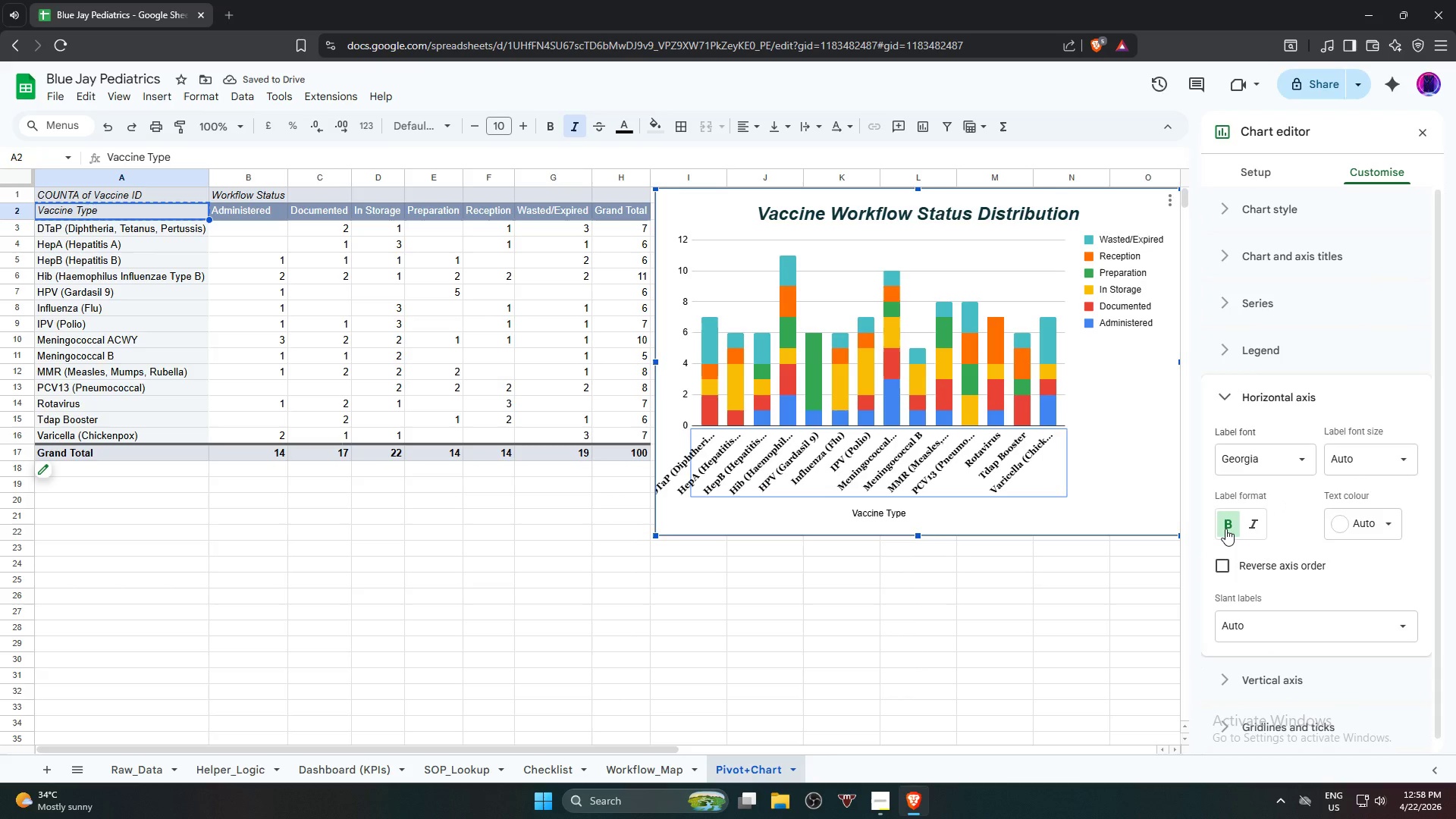 
wait(5.33)
 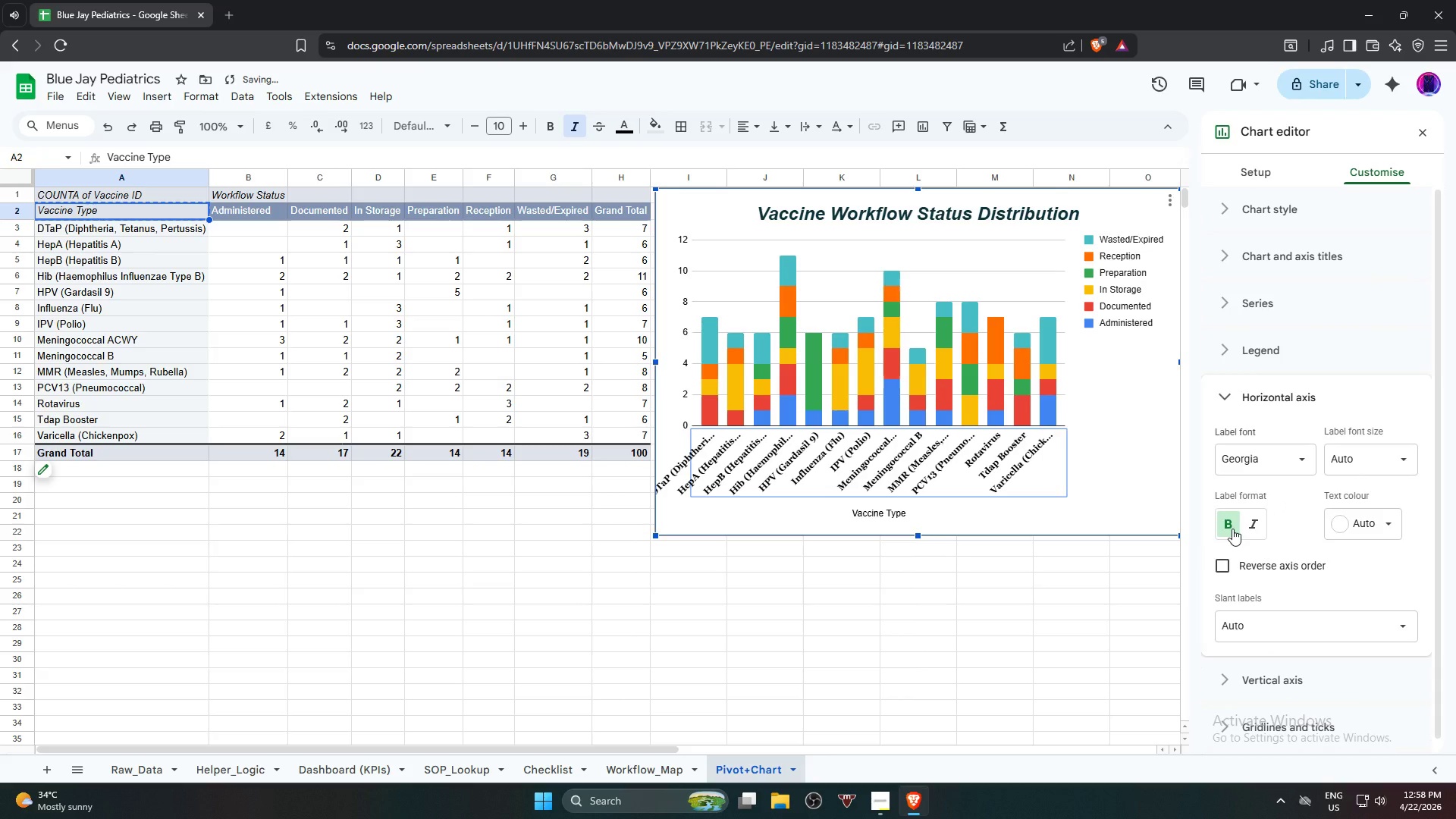 
left_click([1103, 286])
 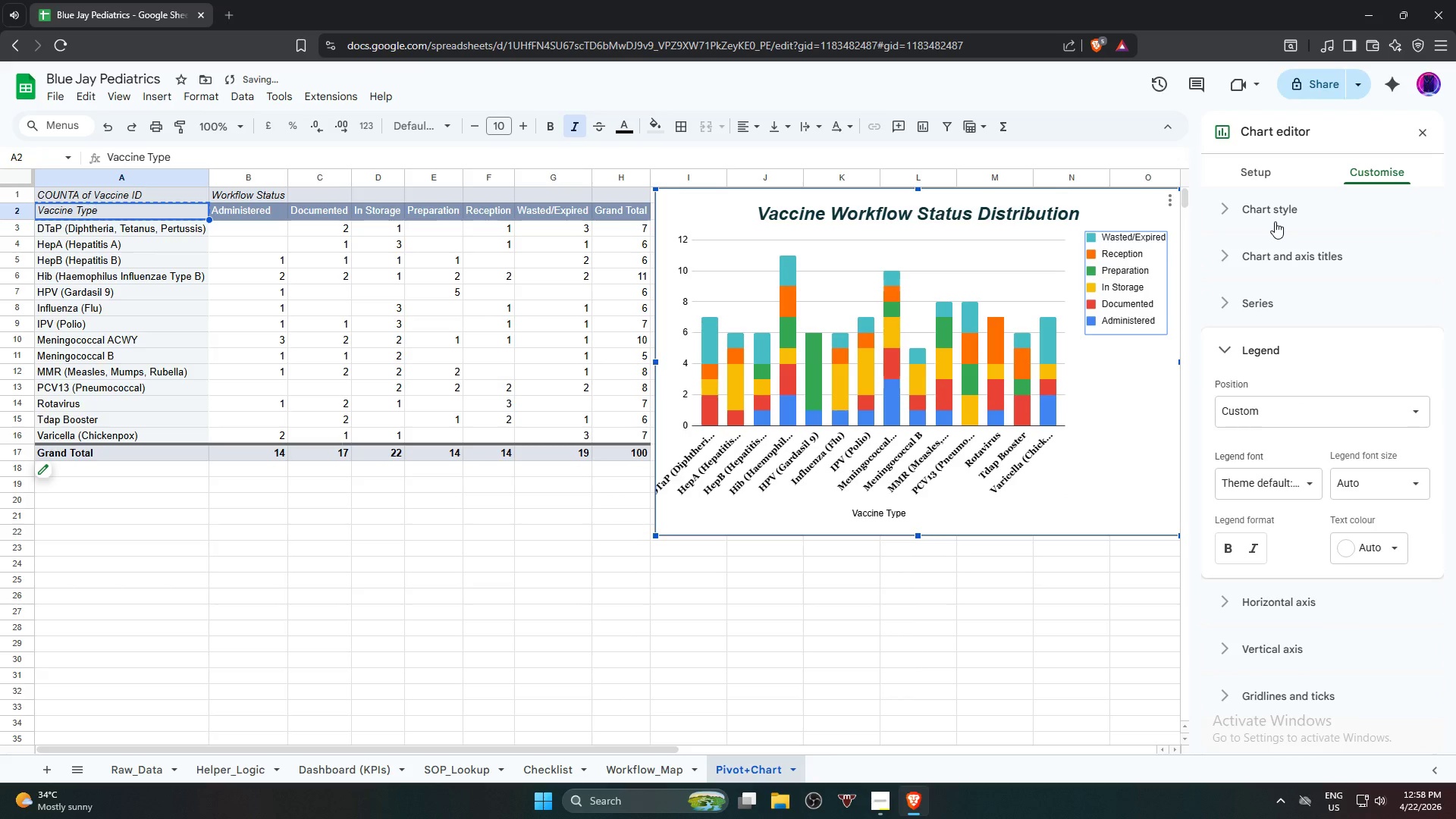 
wait(5.77)
 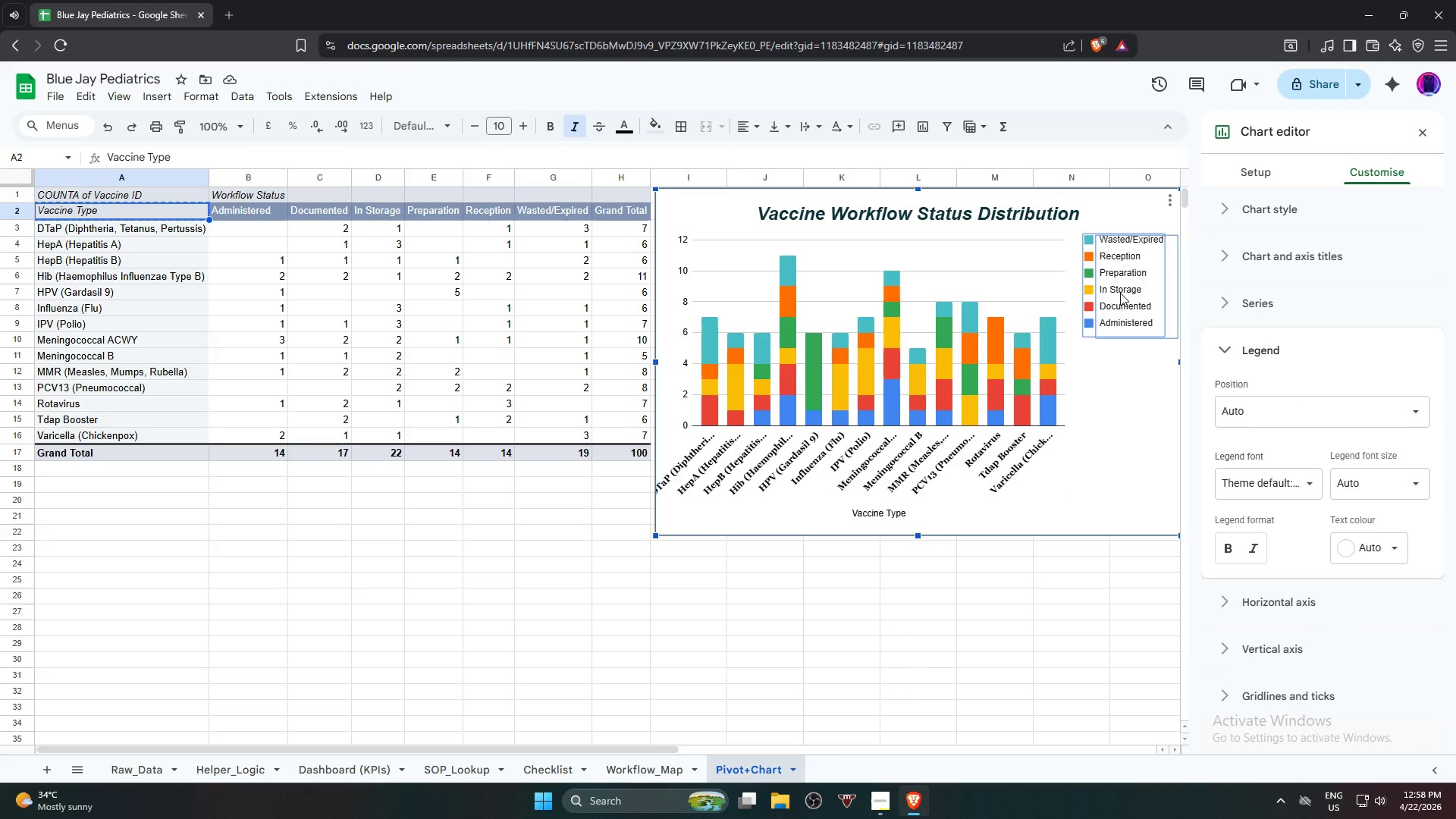 
left_click([1288, 212])
 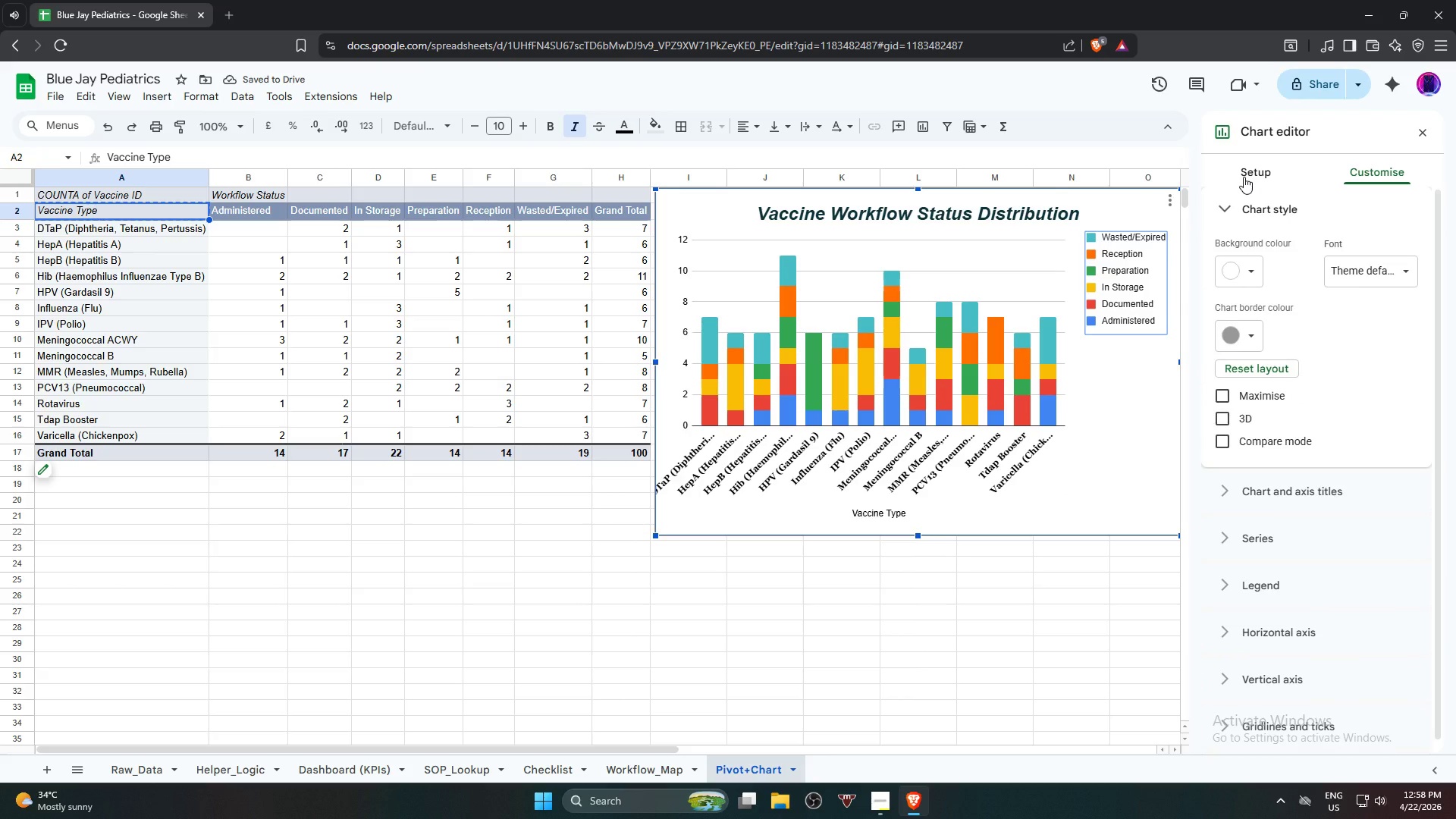 
left_click([1244, 177])
 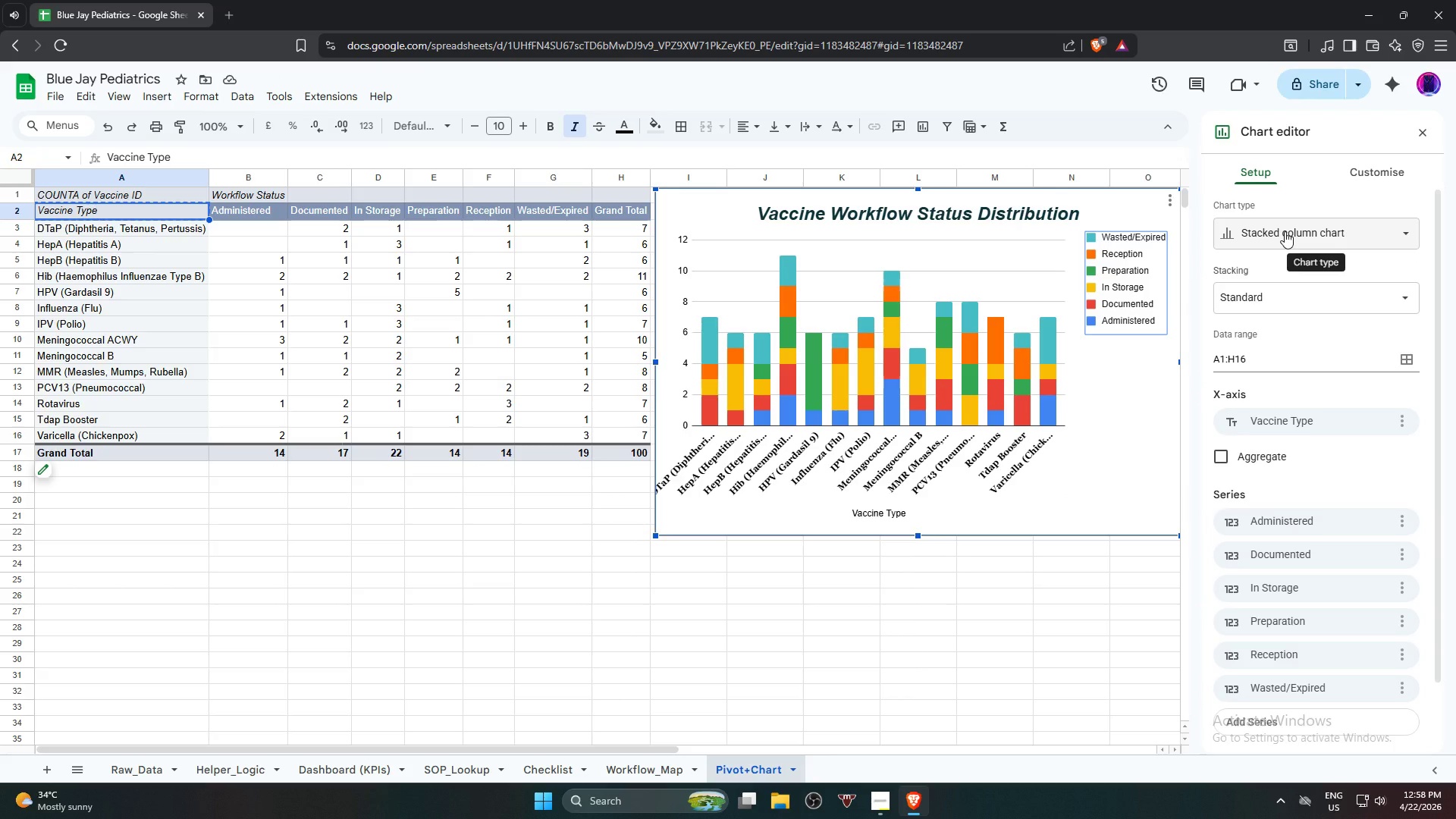 
left_click([1285, 231])
 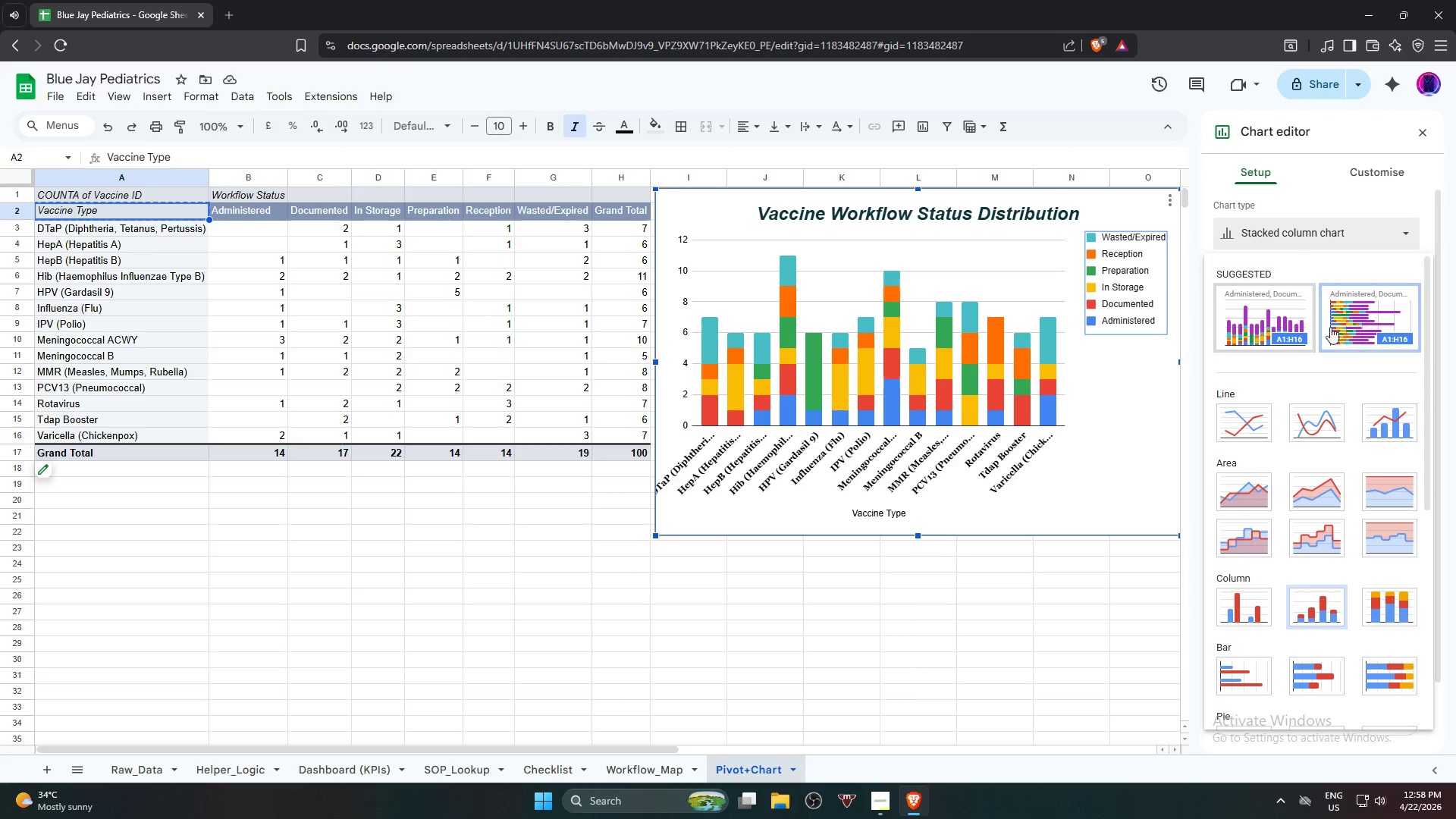 
left_click([1347, 330])
 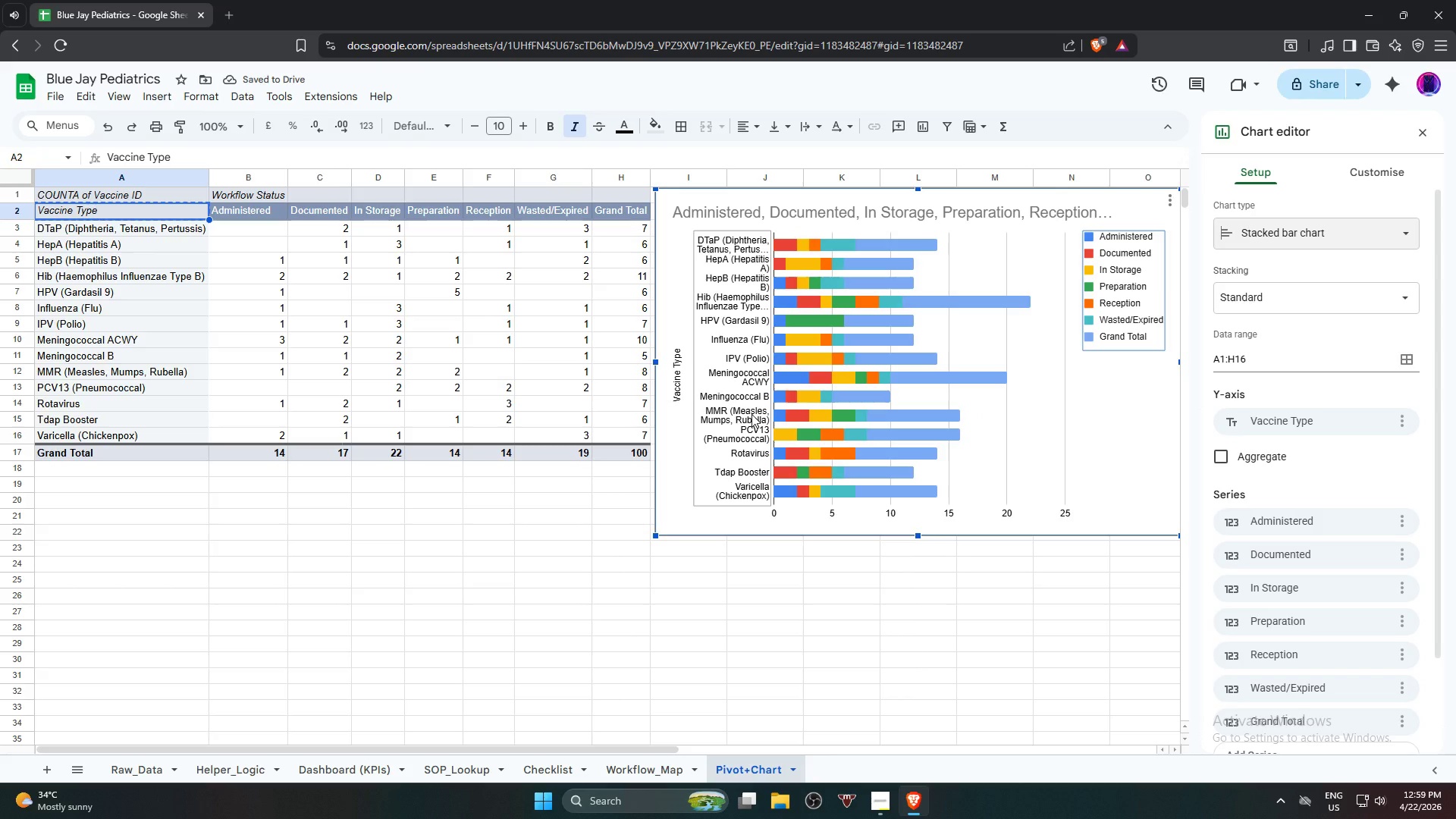 
wait(9.81)
 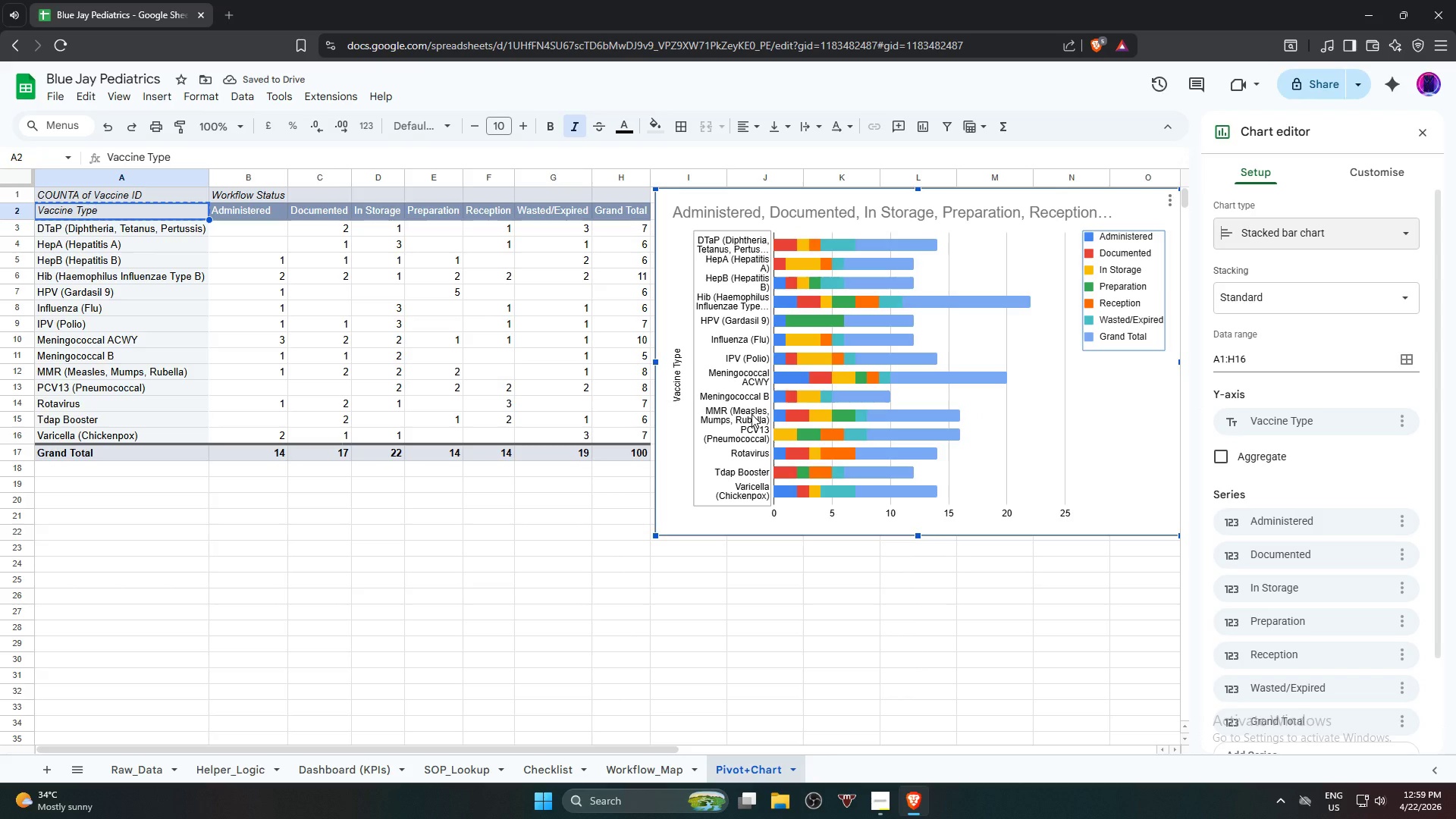 
left_click([739, 437])
 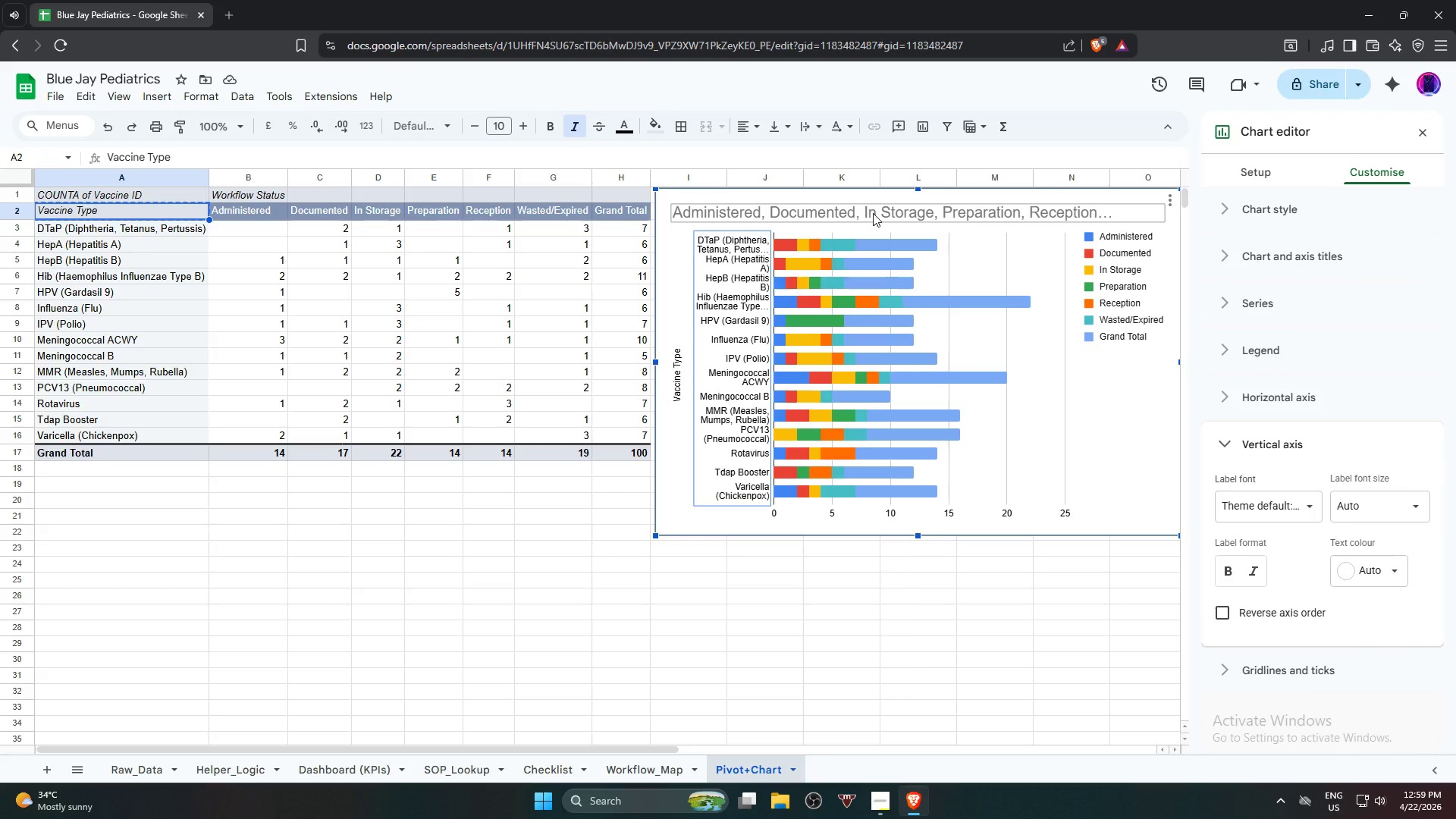 
left_click([873, 213])
 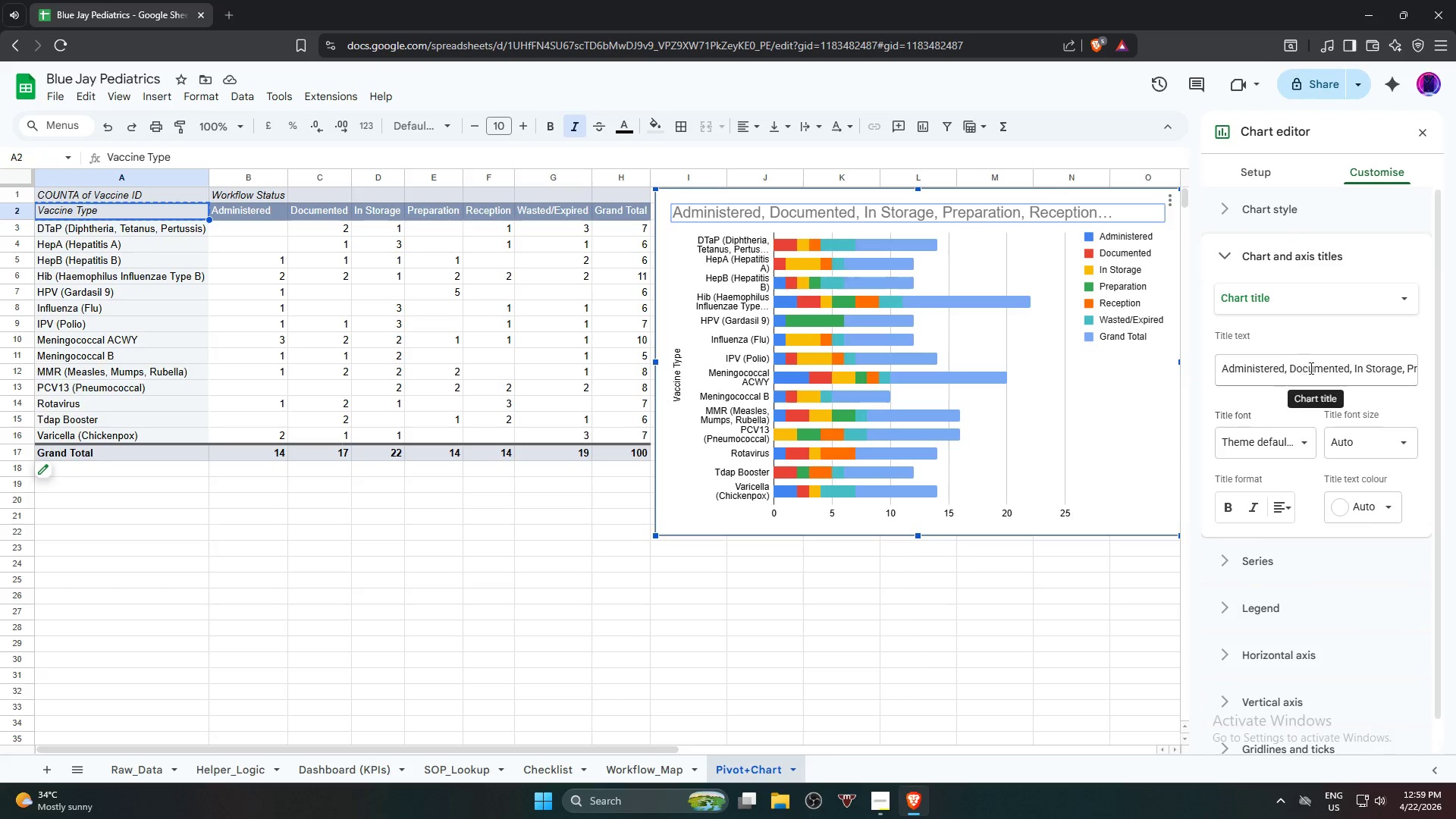 
double_click([1310, 368])
 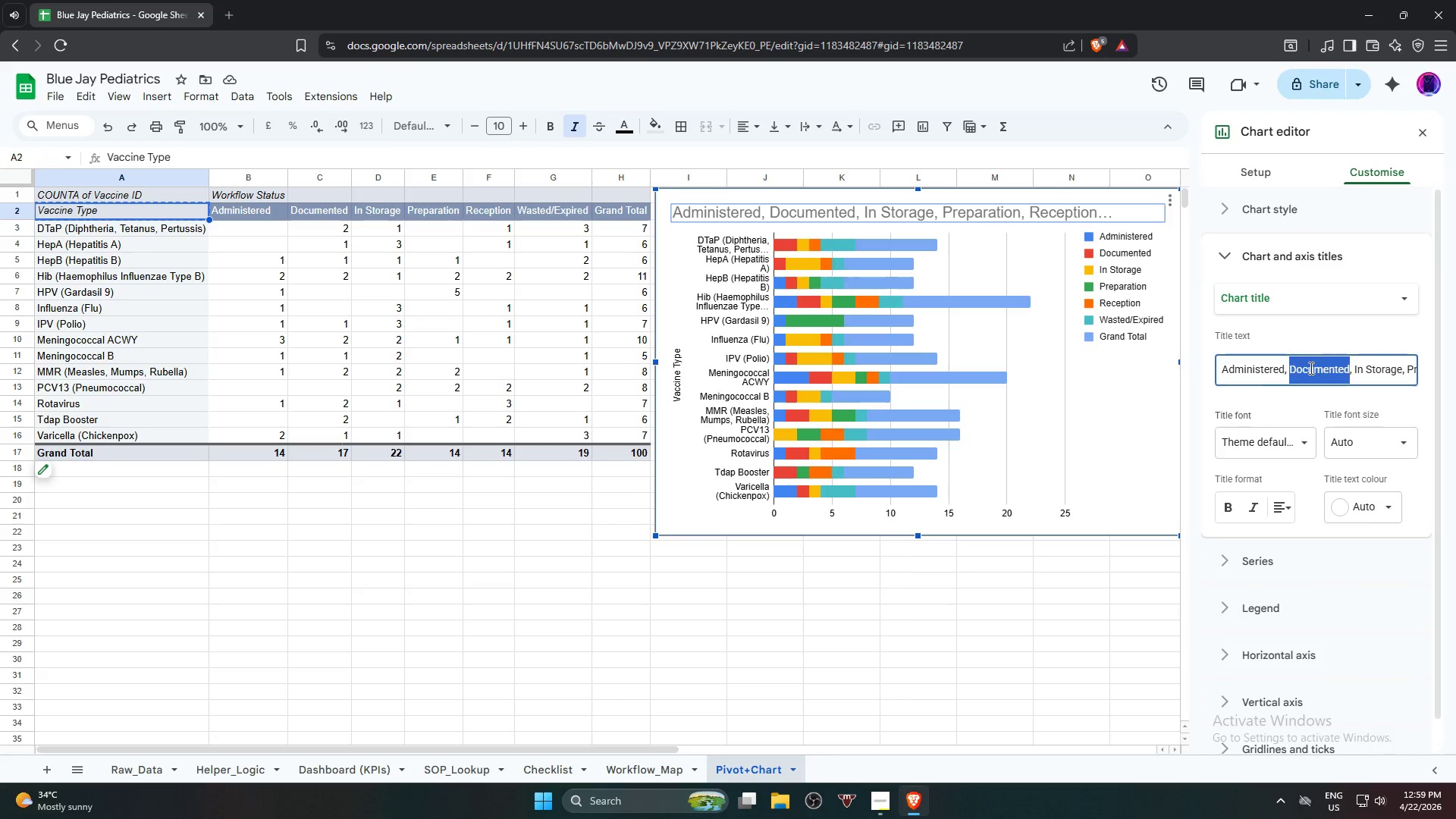 
triple_click([1310, 368])
 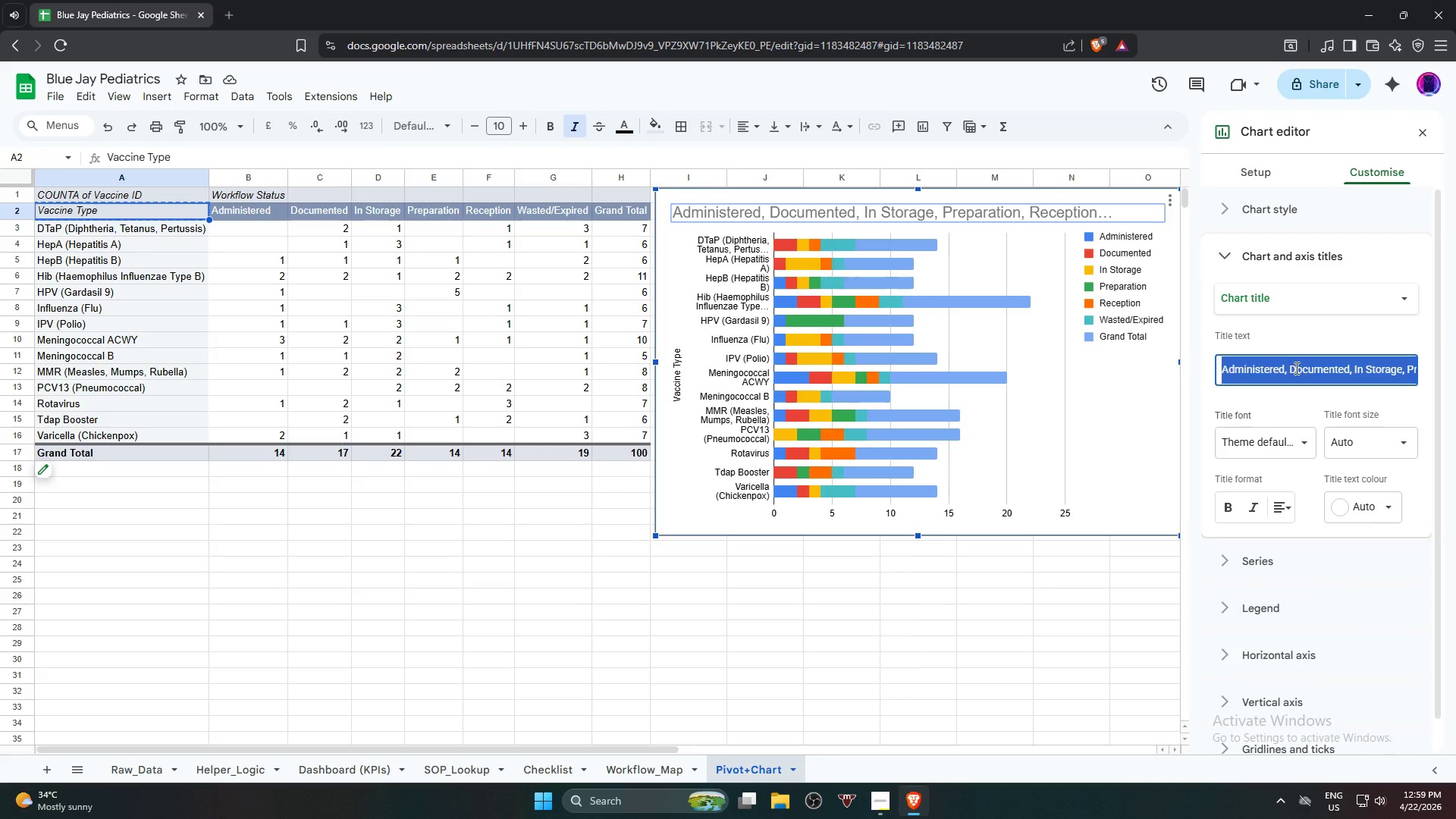 
key(Backspace)
key(Backspace)
type(Vaccine Sta)
key(Backspace)
key(Backspace)
type(Status)
 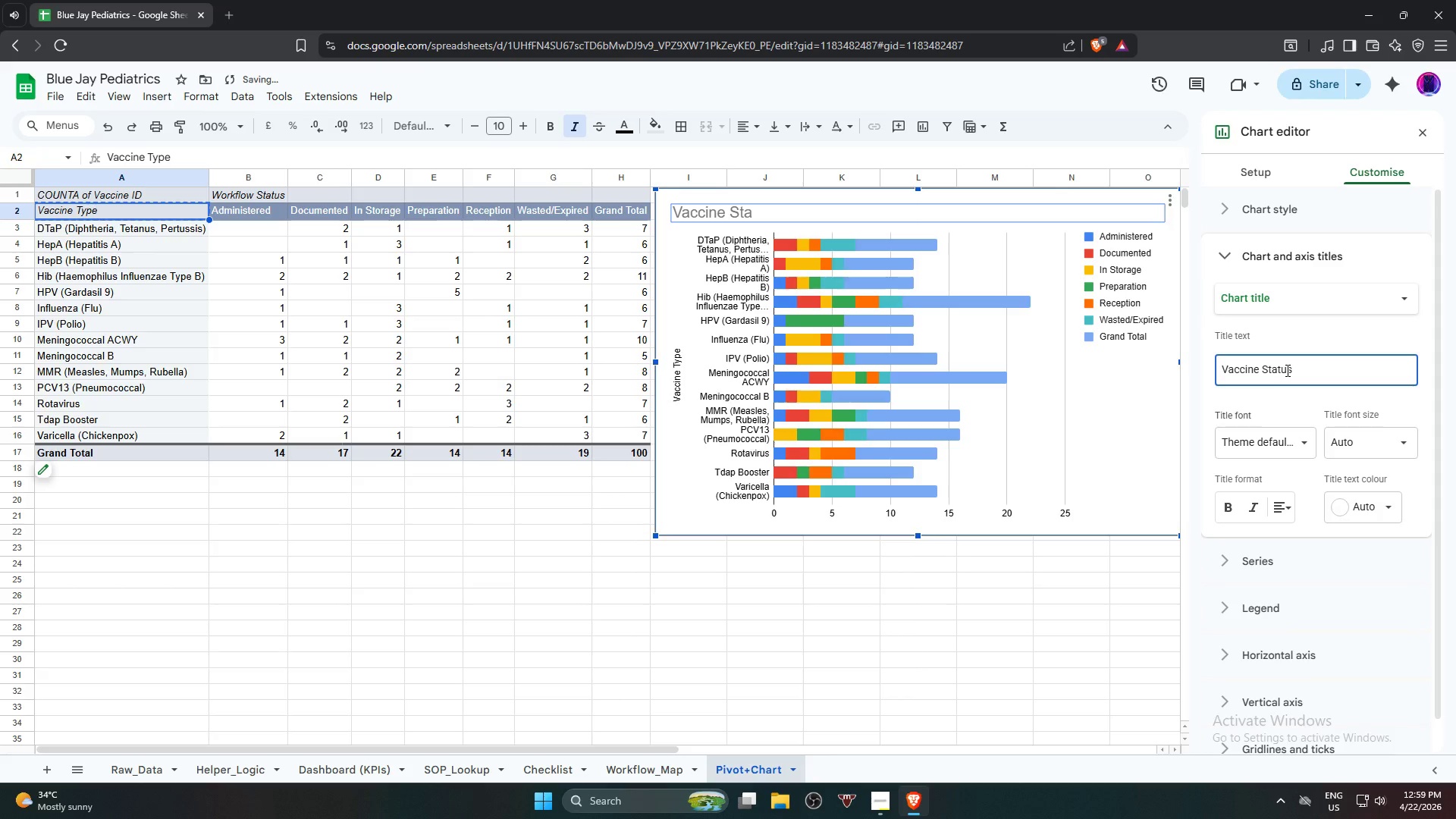 
type( )
key(Backspace)
key(Backspace)
key(Backspace)
key(Backspace)
key(Backspace)
key(Backspace)
key(Backspace)
type(Workflow)
 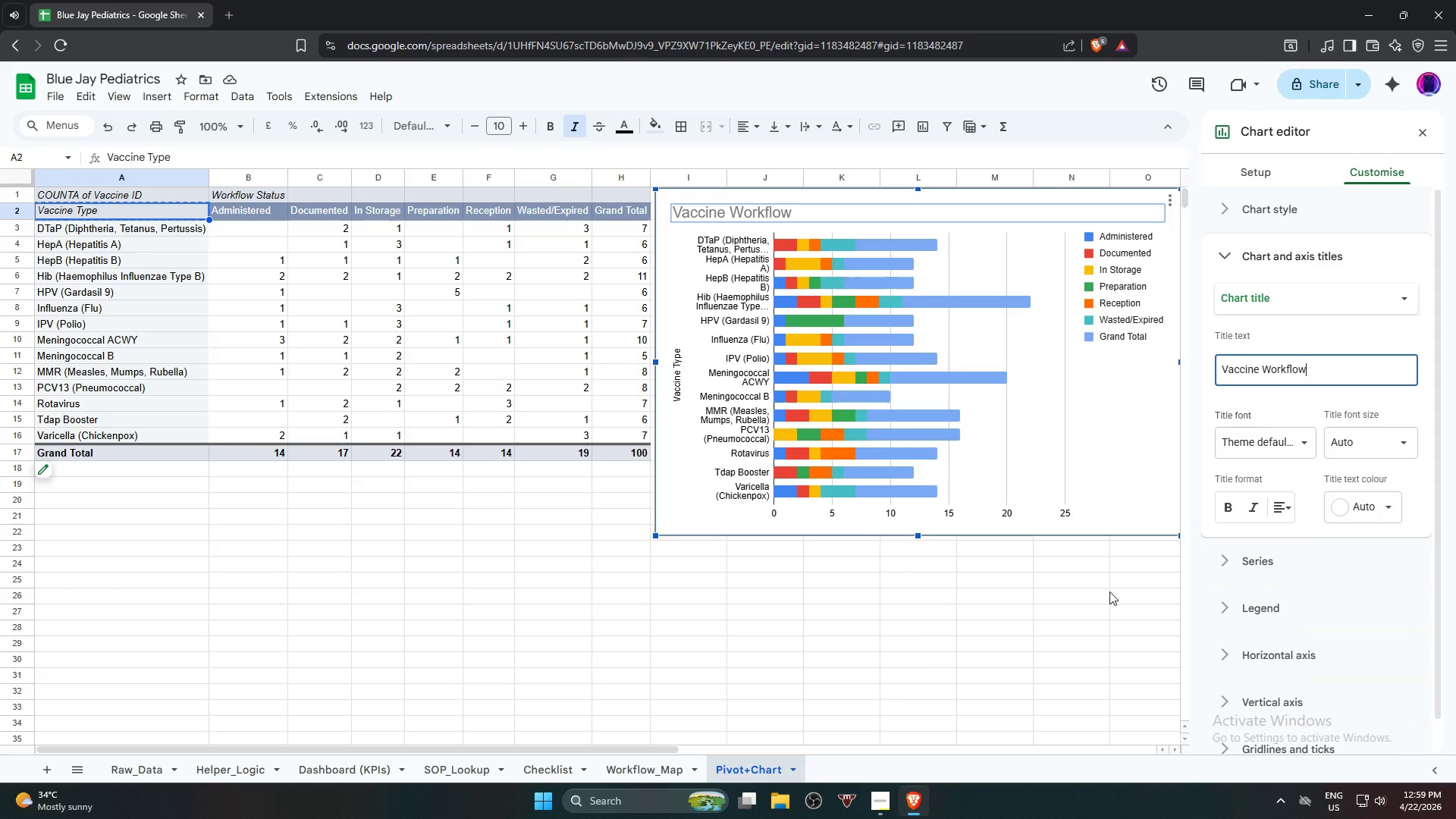 
wait(24.27)
 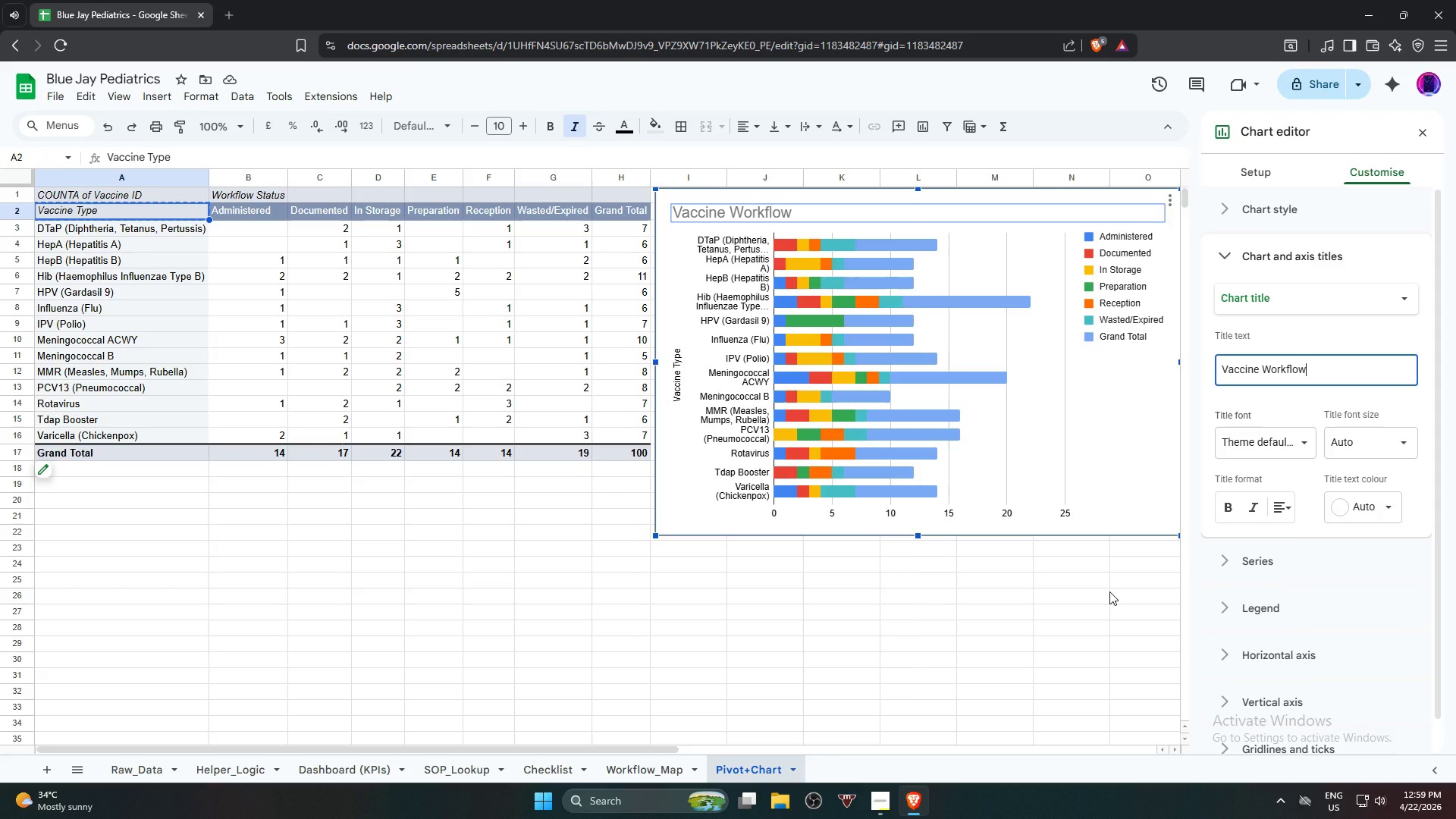 
type( Sa)
key(Backspace)
type(tatus Distribution)
 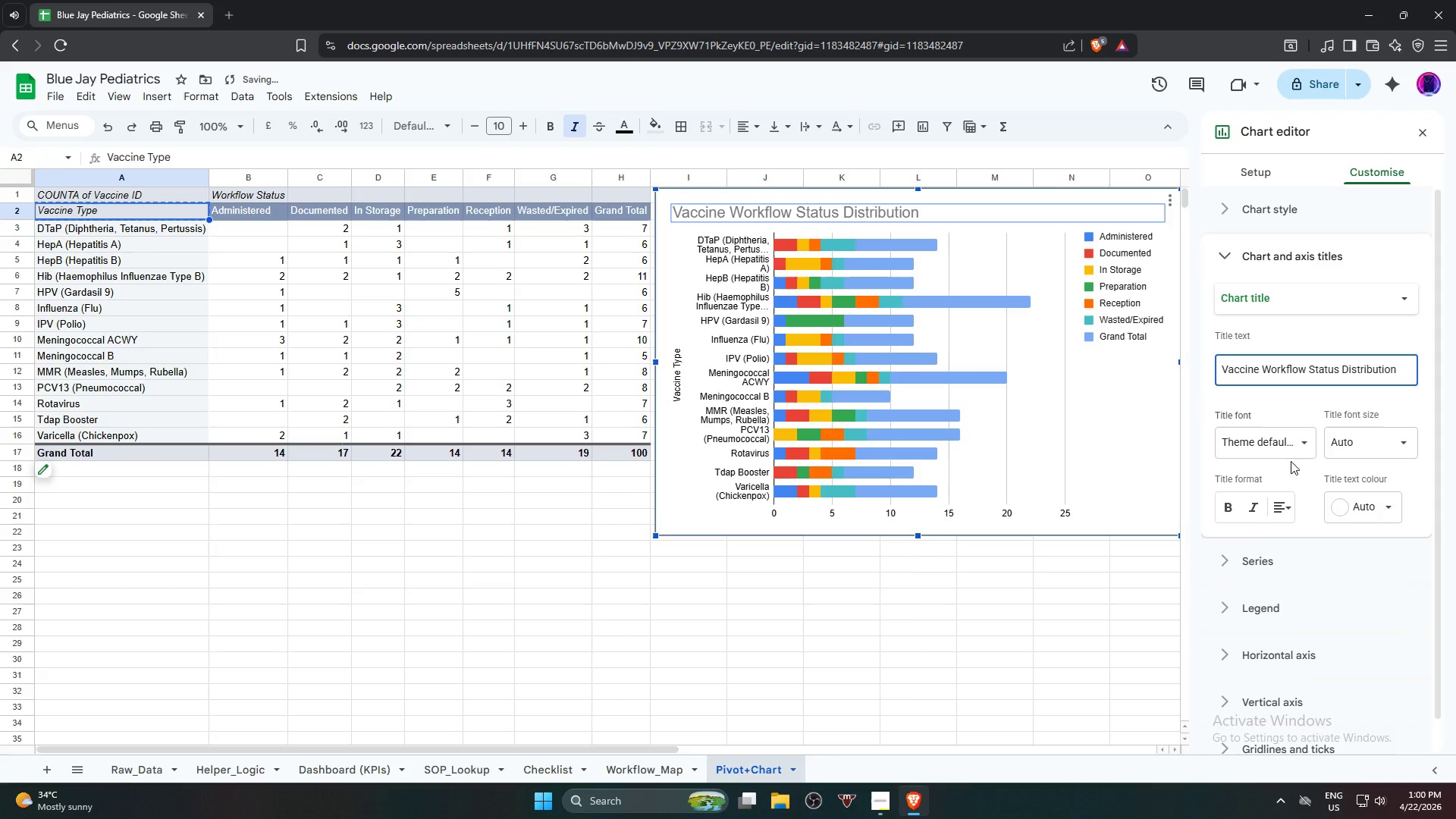 
mouse_move([1282, 509])
 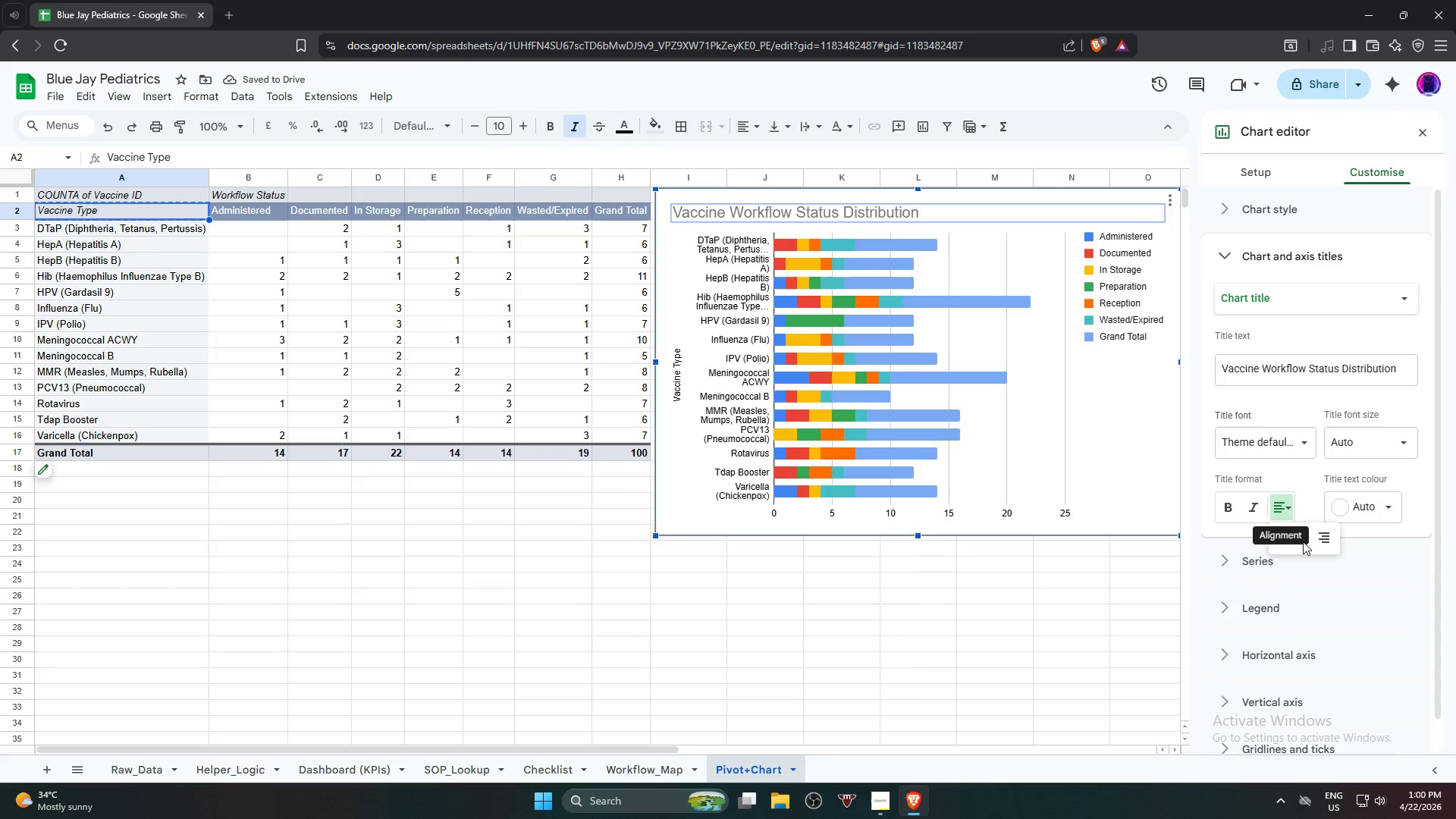 
left_click([1303, 541])
 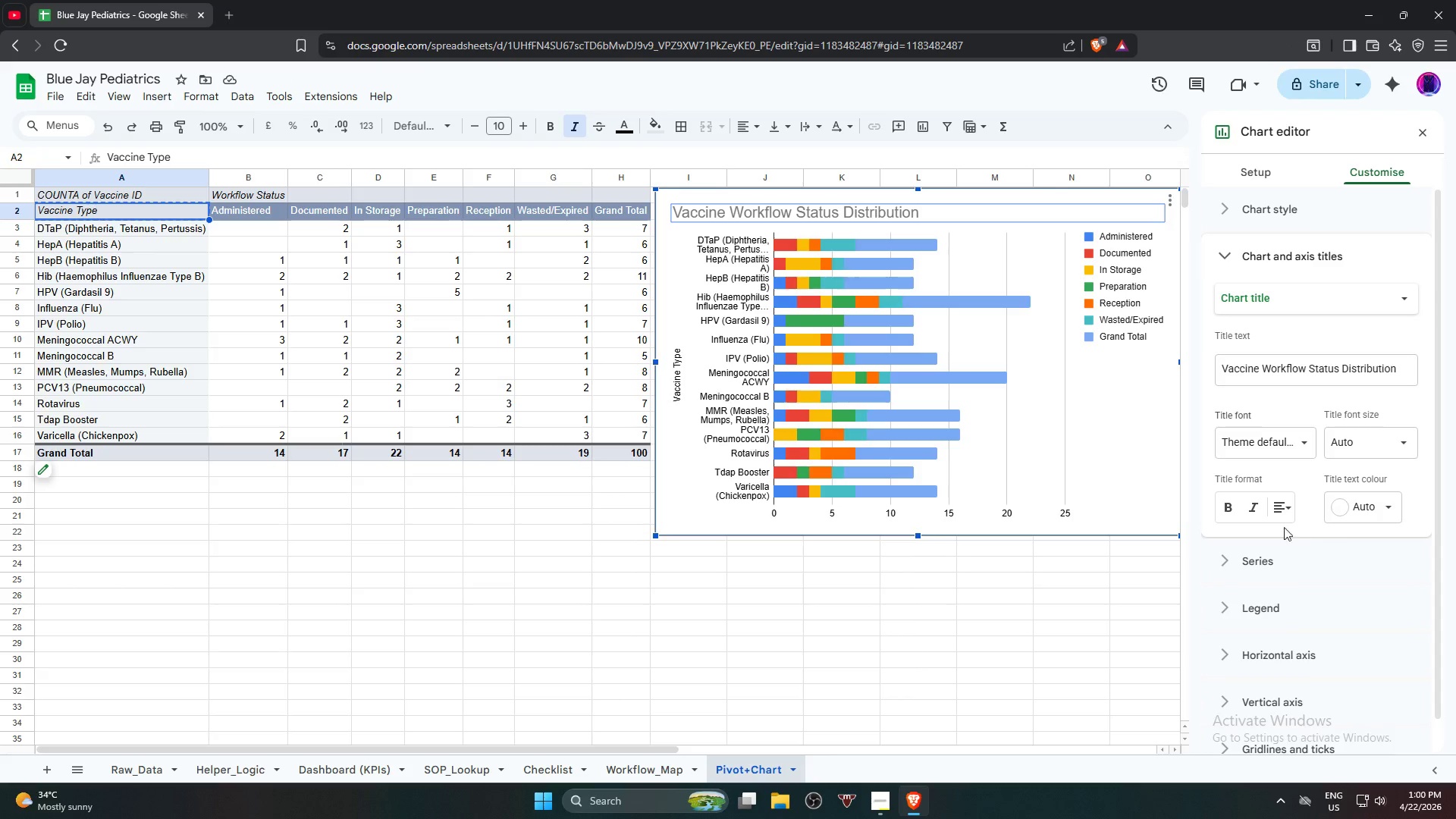 
left_click([1281, 504])
 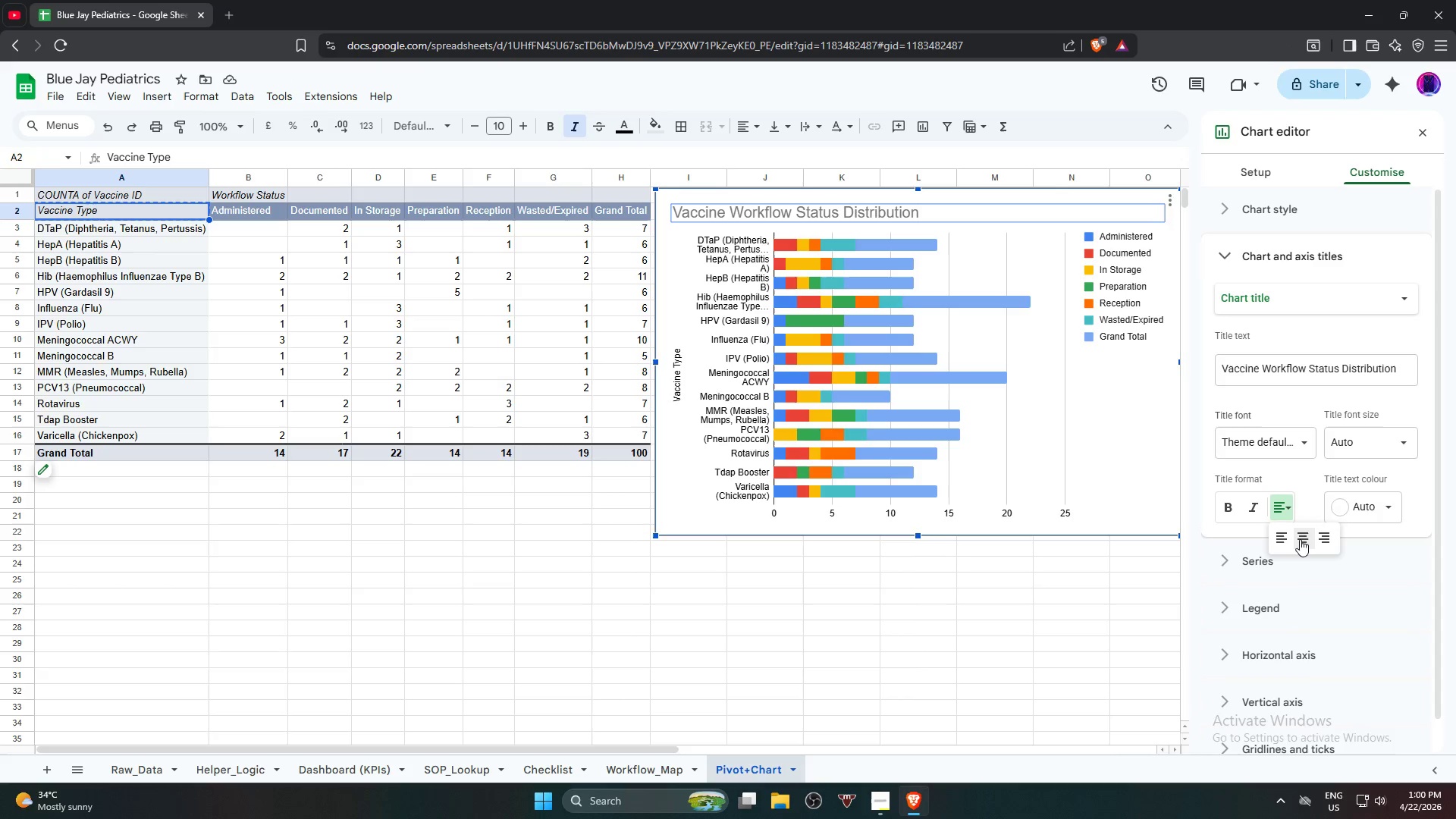 
left_click([1302, 539])
 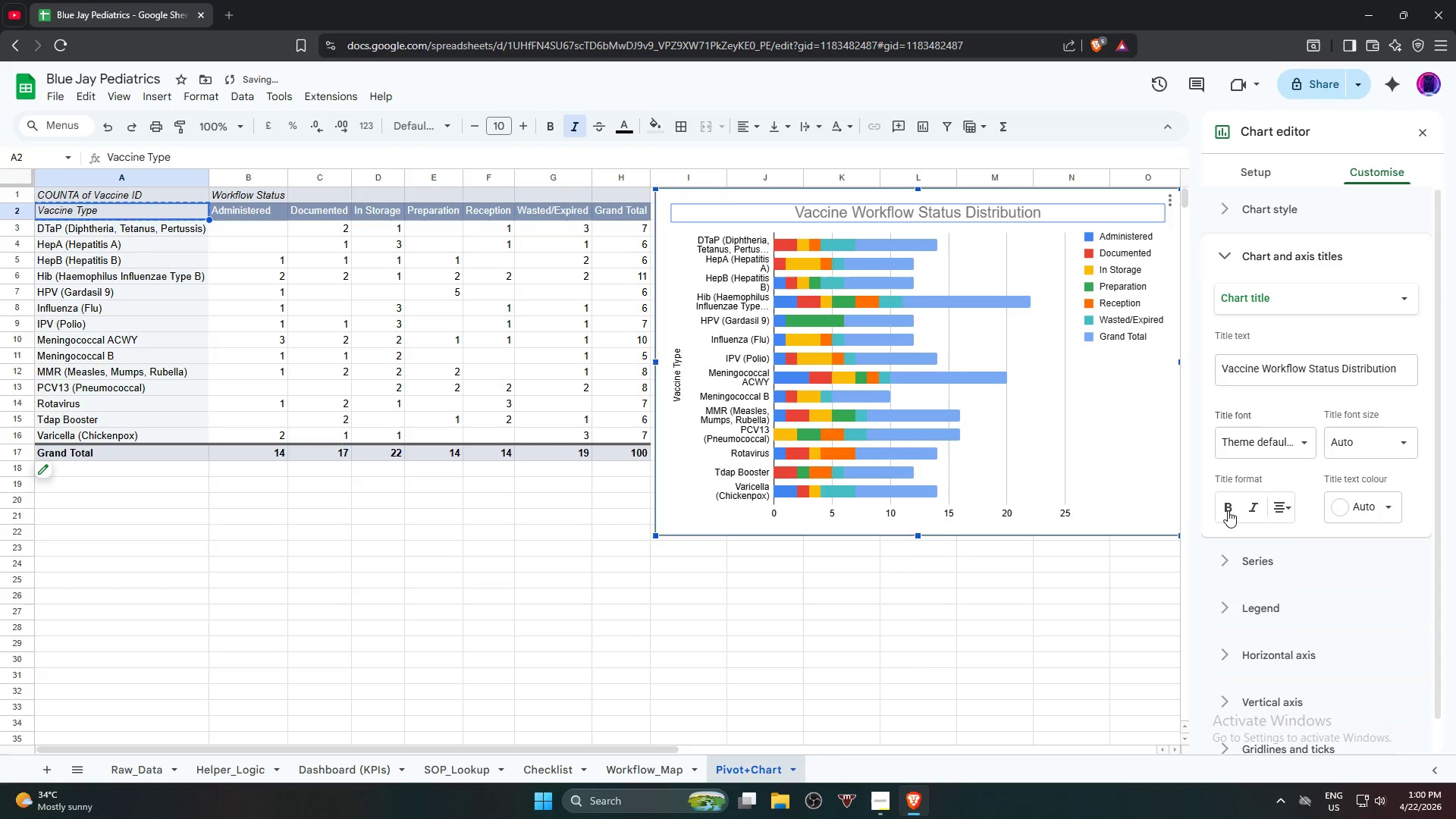 
double_click([1246, 510])
 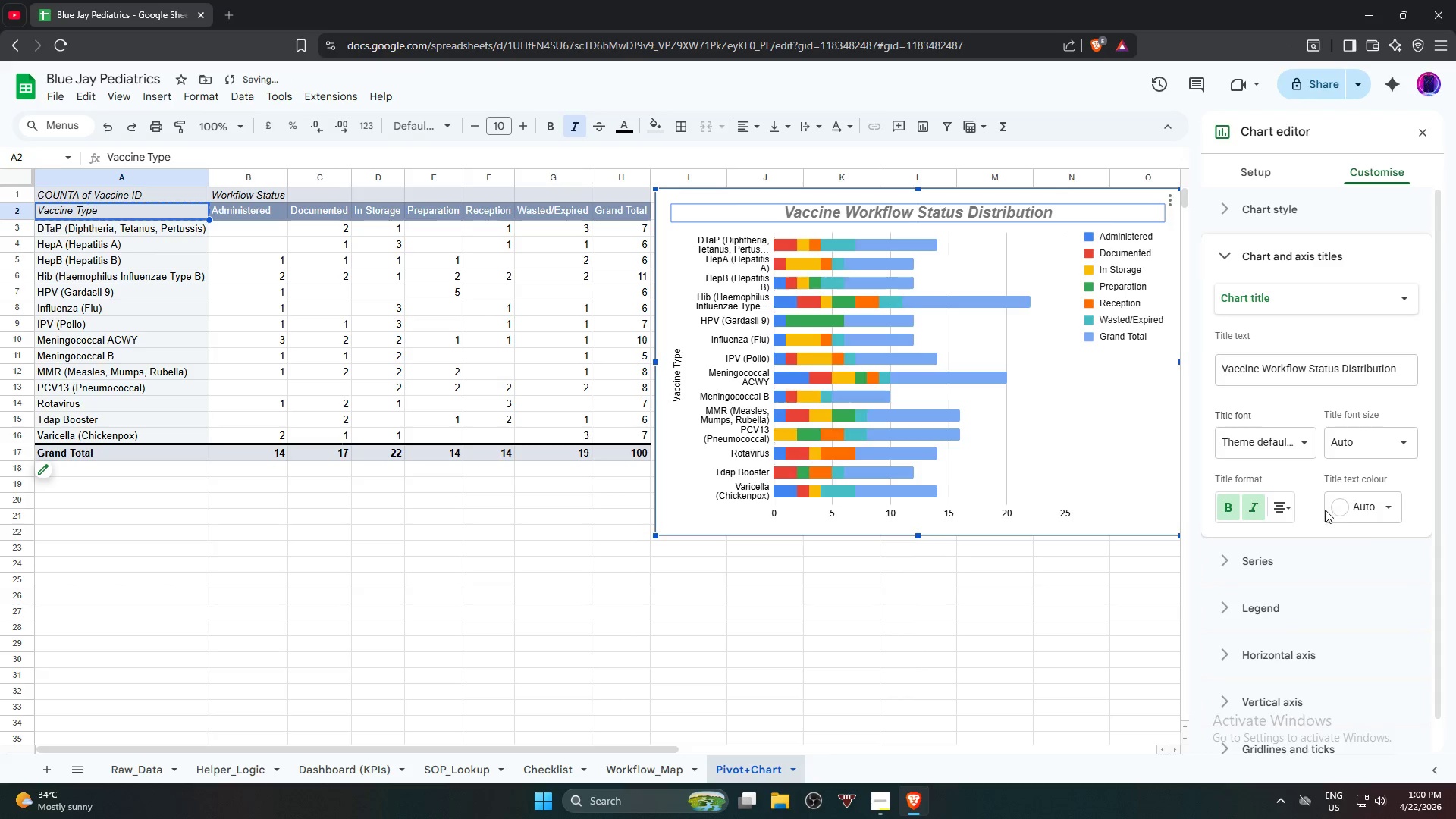 
left_click([1362, 507])
 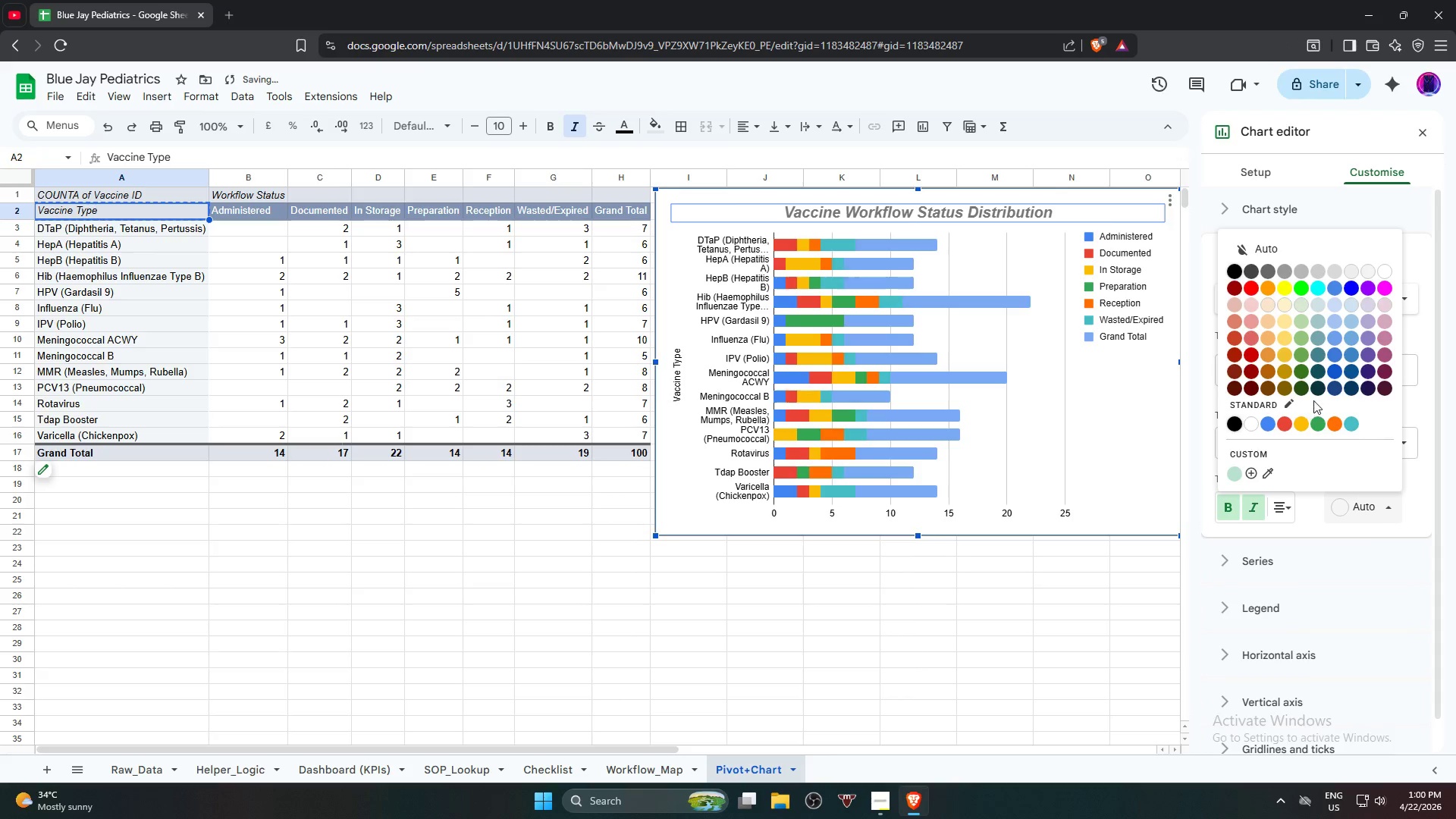 
left_click([1320, 388])
 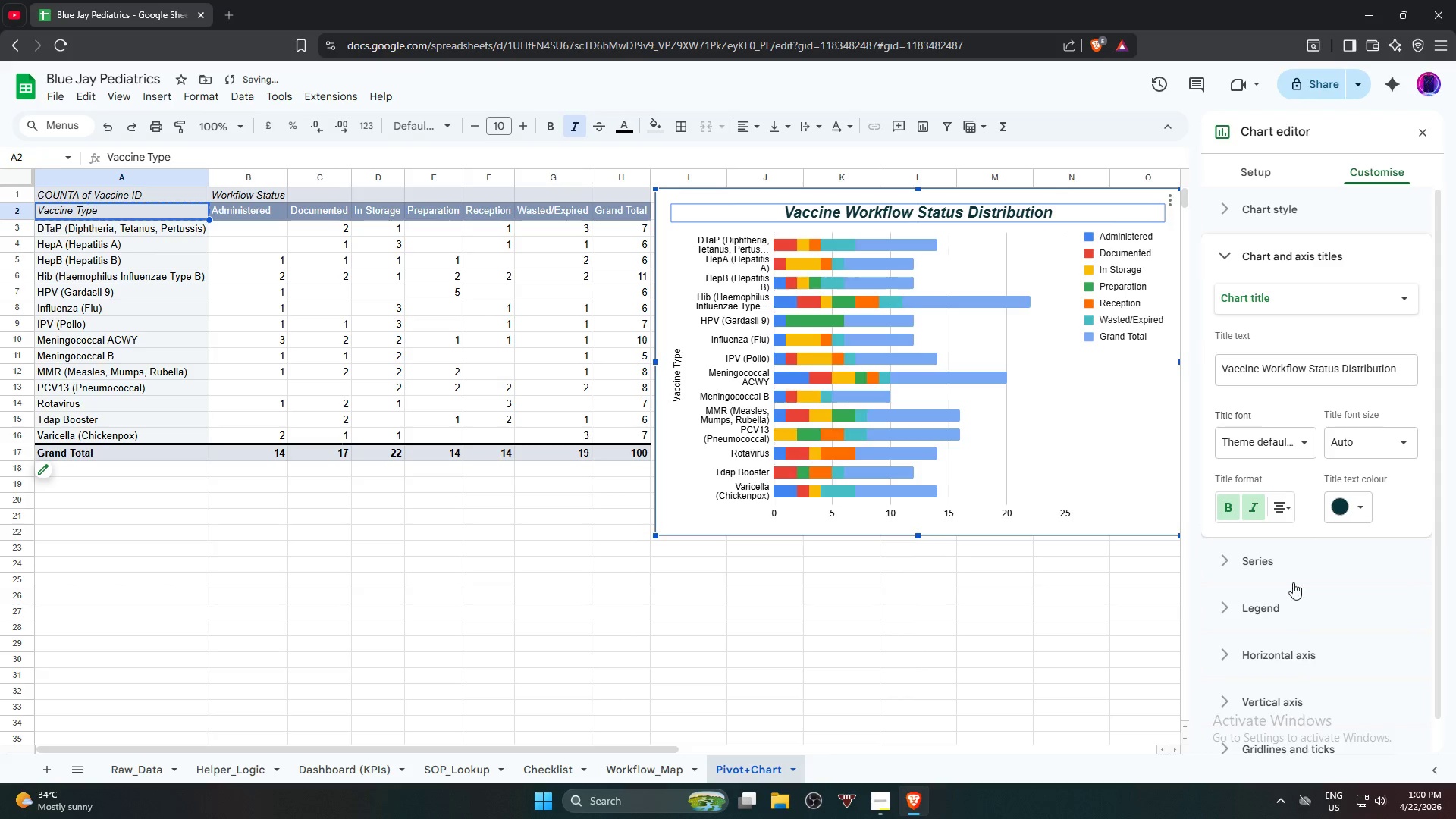 
left_click([1287, 439])
 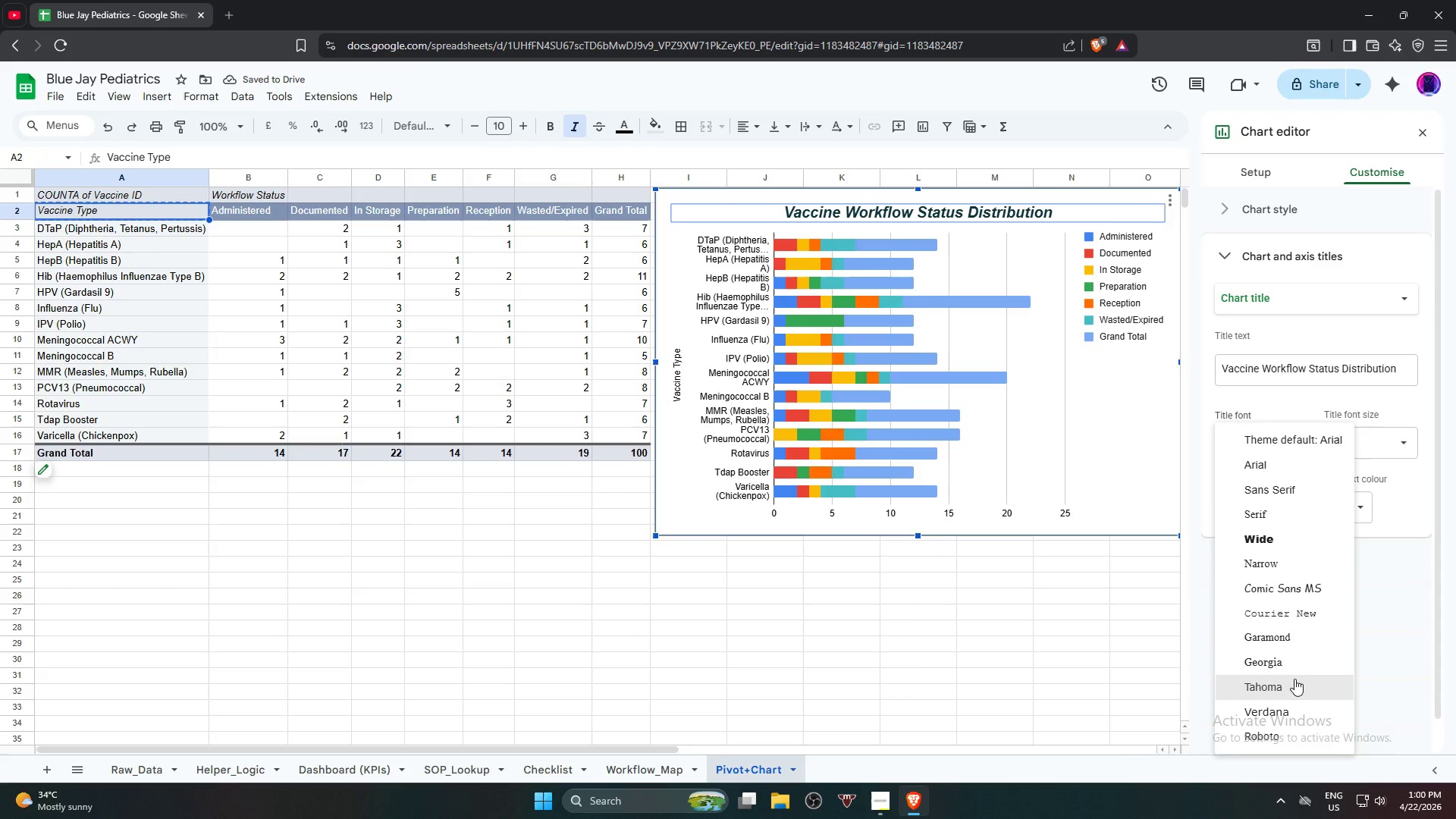 
left_click([1300, 667])
 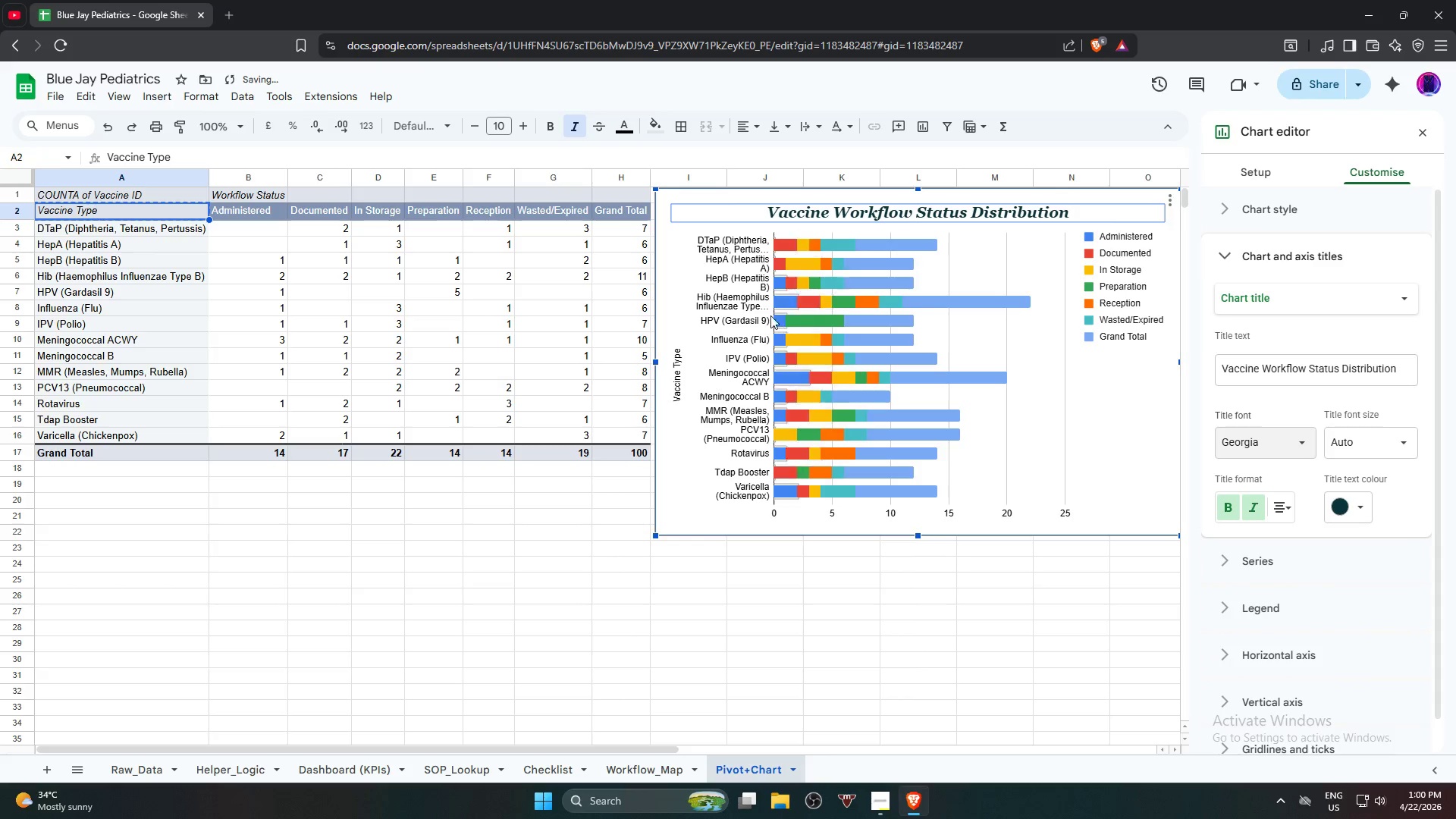 
left_click([742, 309])
 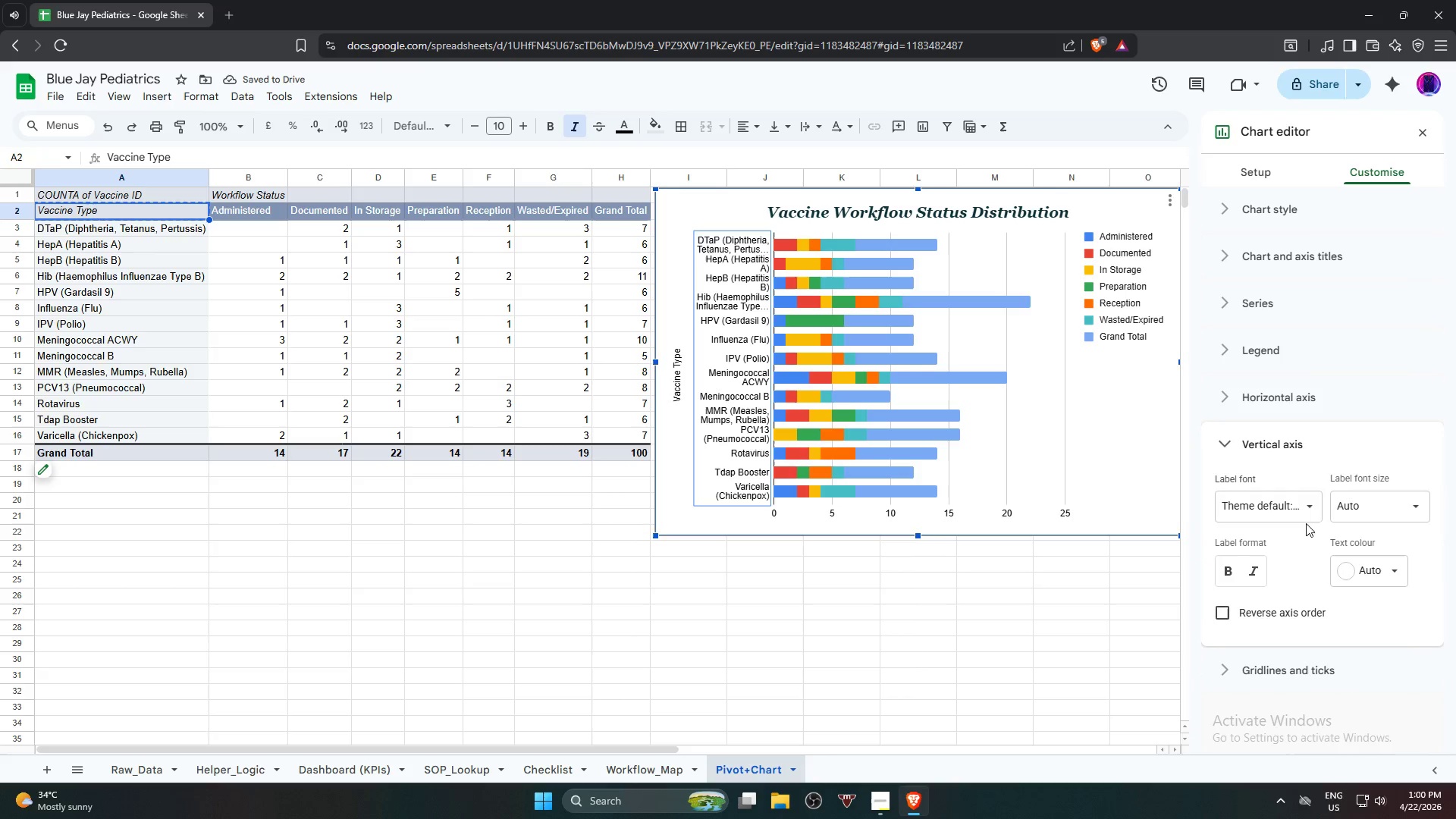 
left_click([1297, 511])
 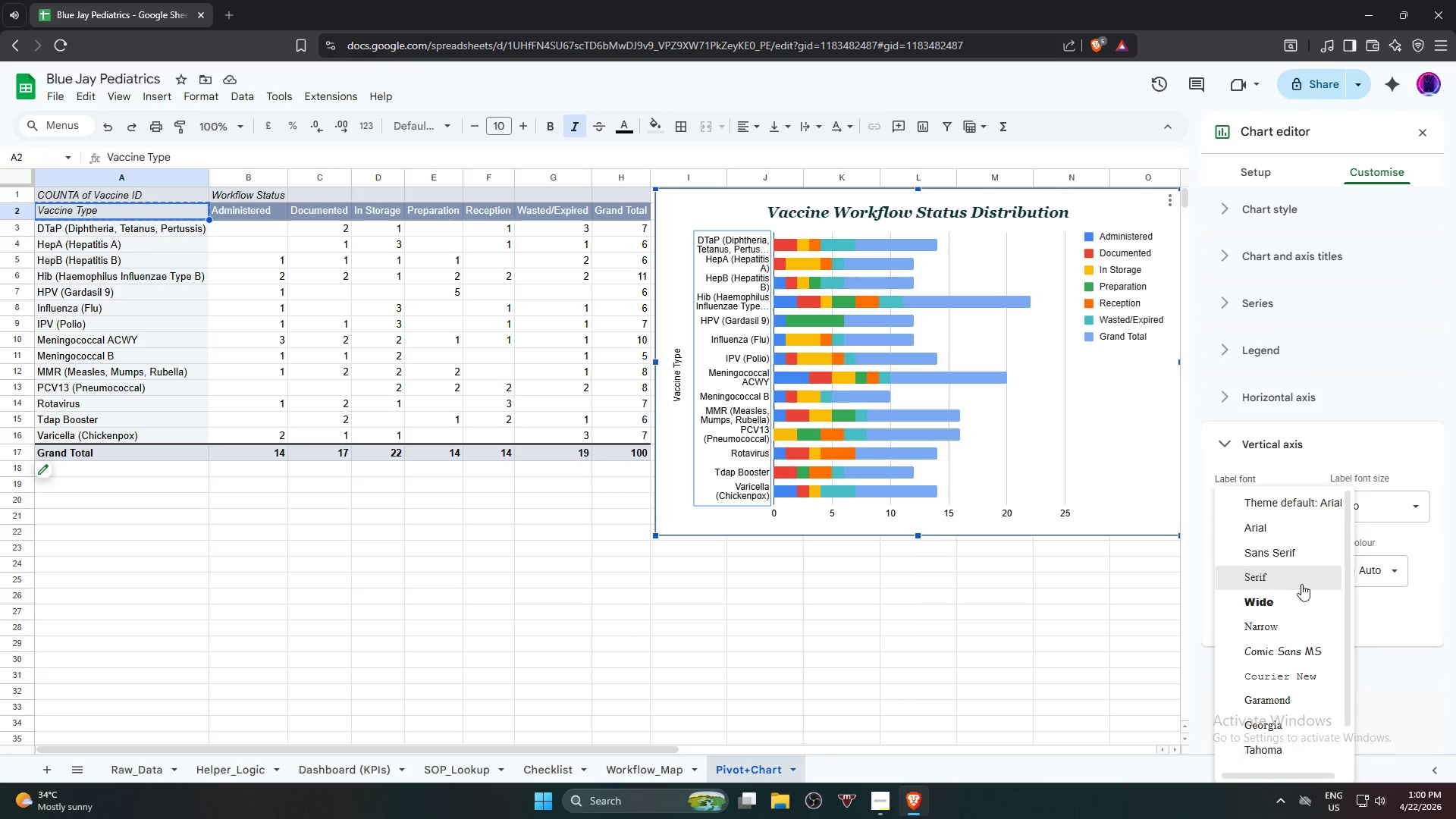 
left_click([1296, 726])
 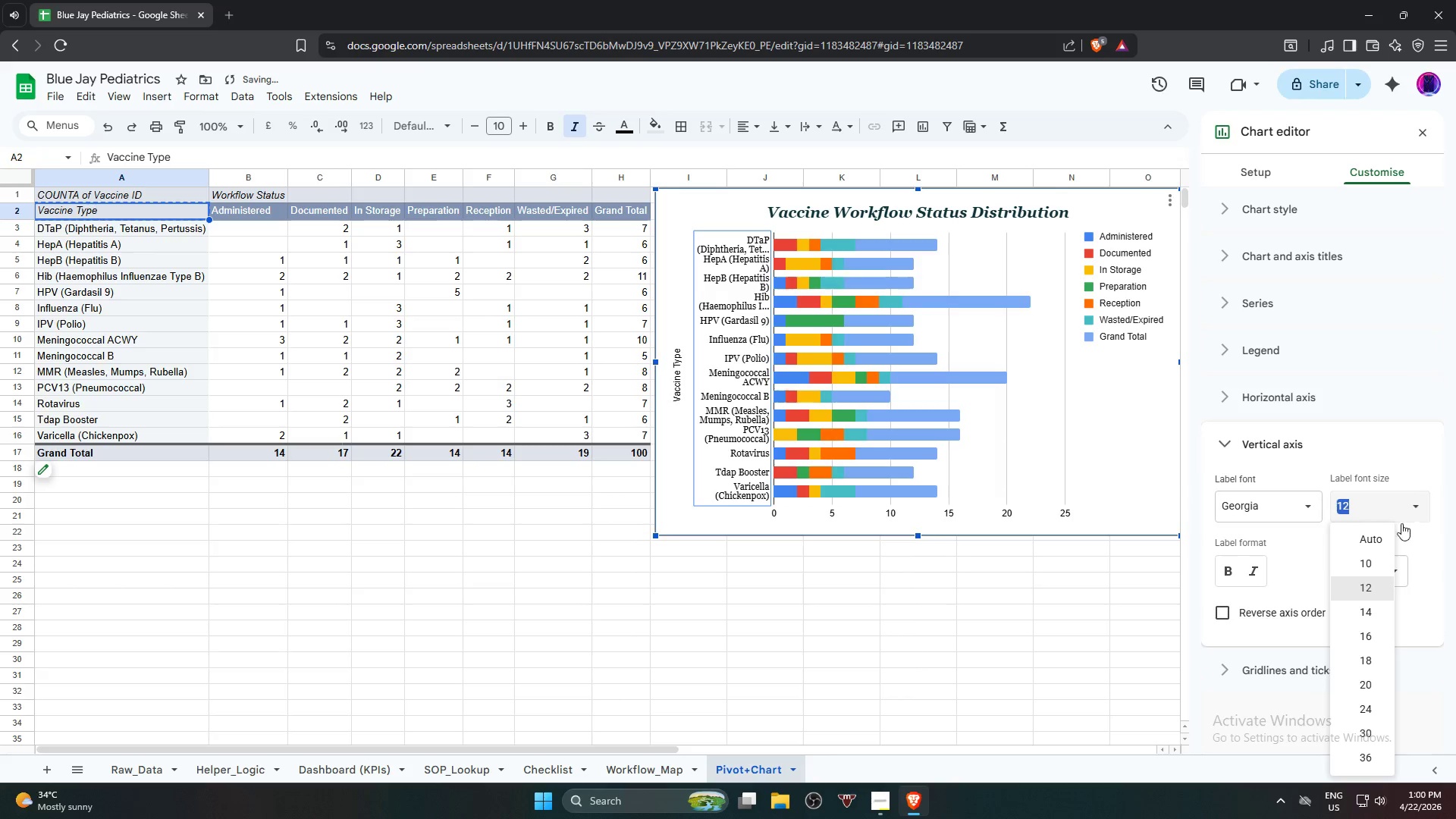 
left_click([1377, 616])
 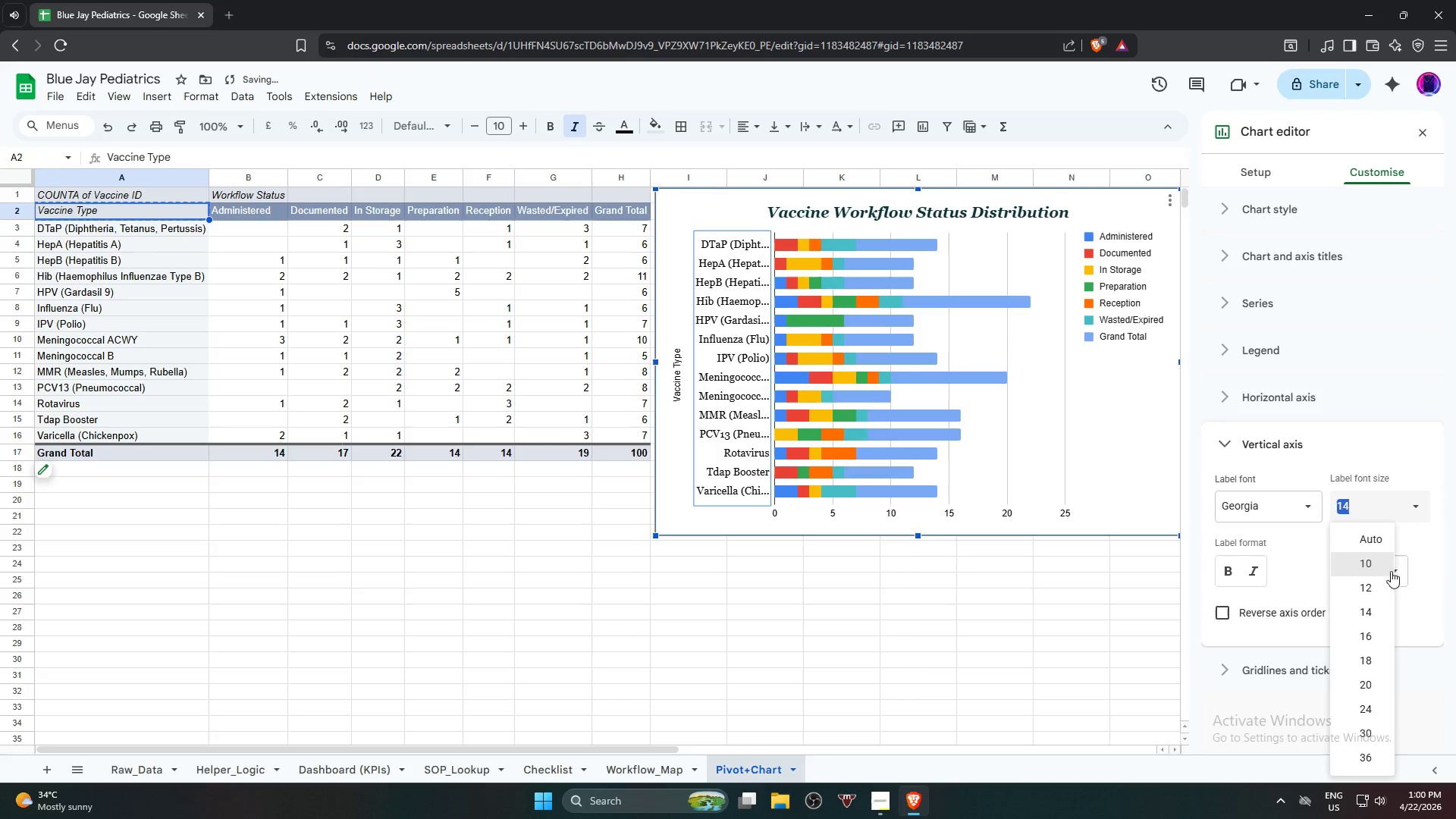 
left_click([1387, 590])
 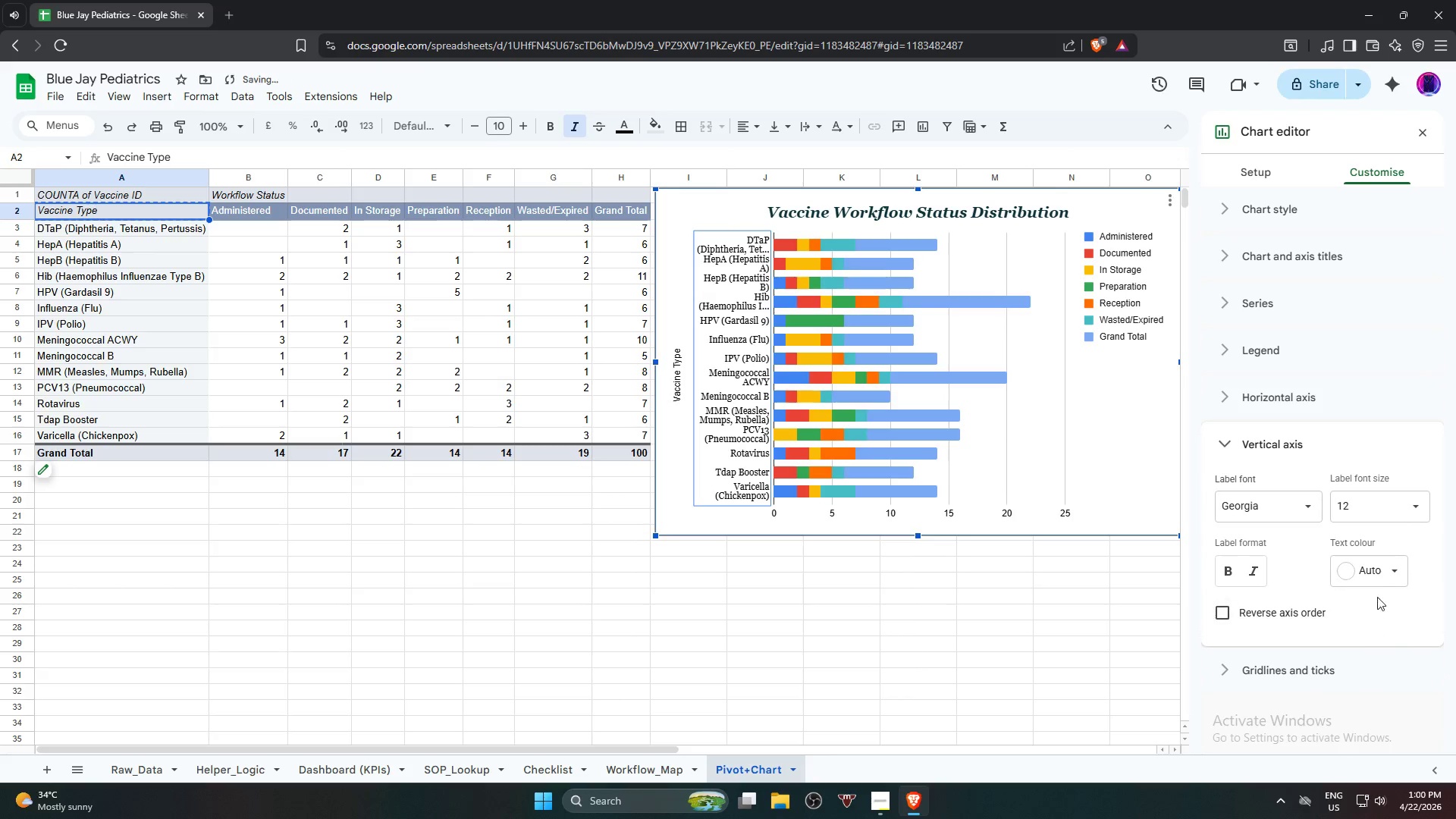 
left_click([1385, 576])
 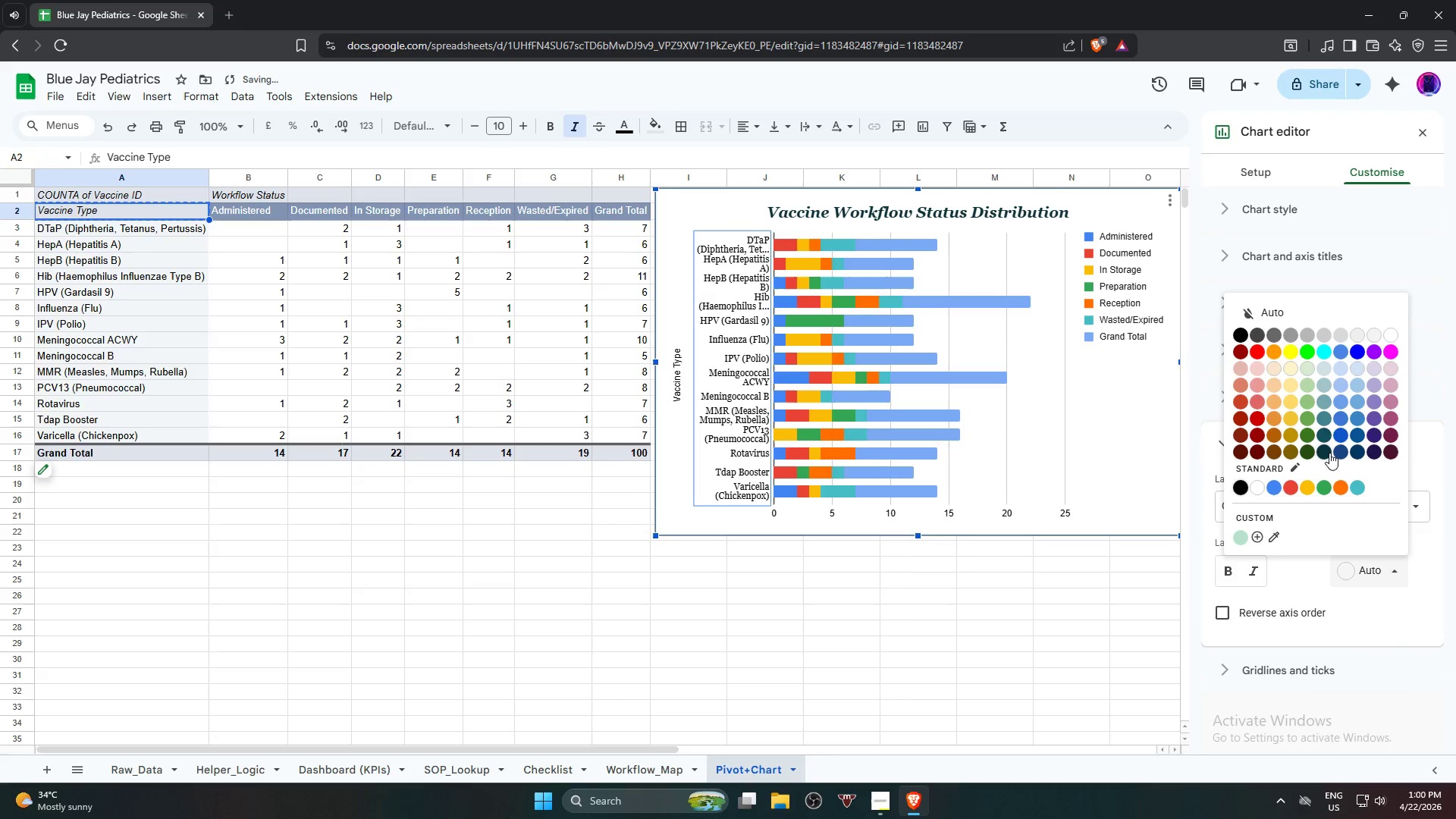 
left_click([1329, 453])
 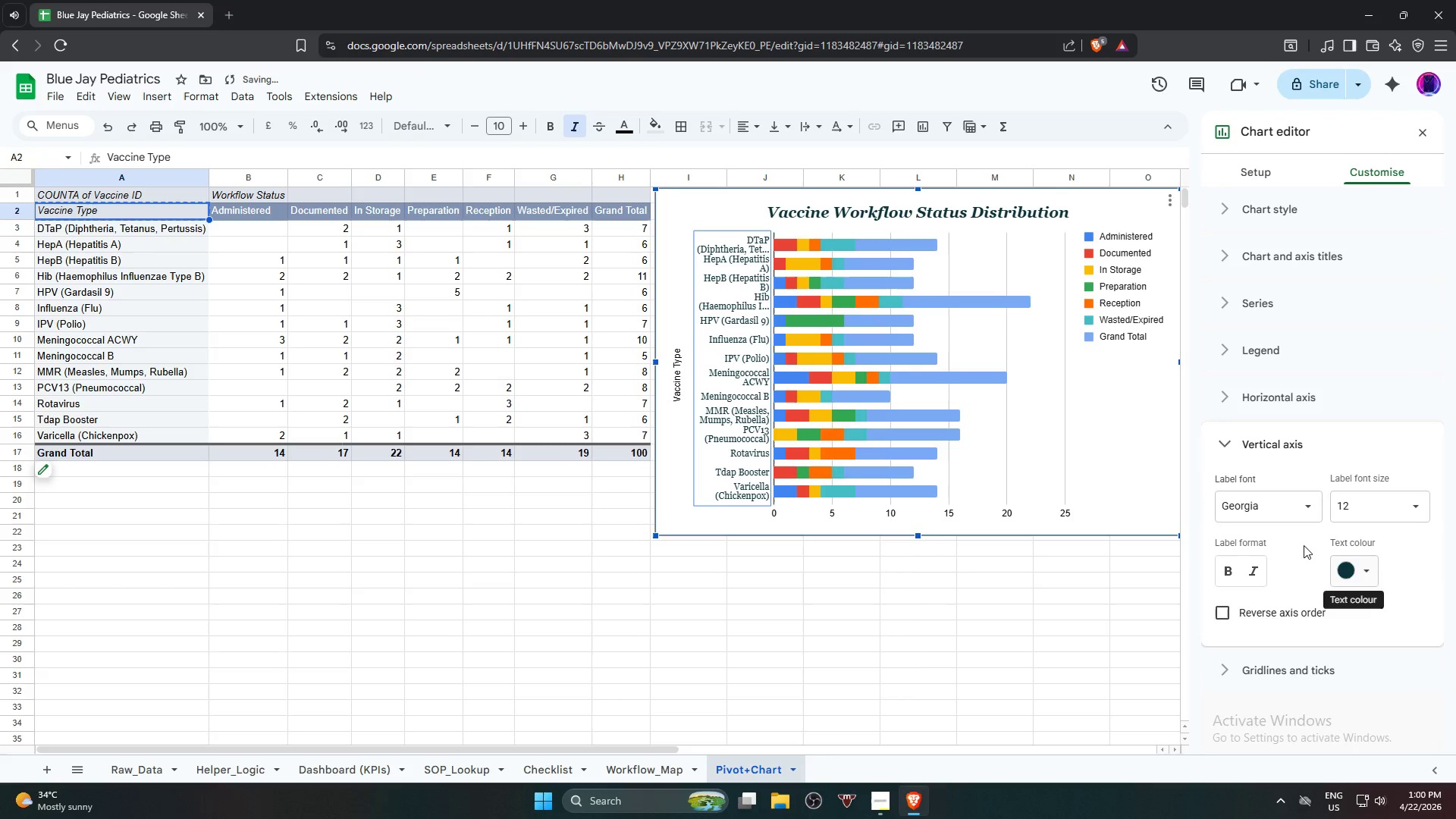 
left_click([1254, 576])
 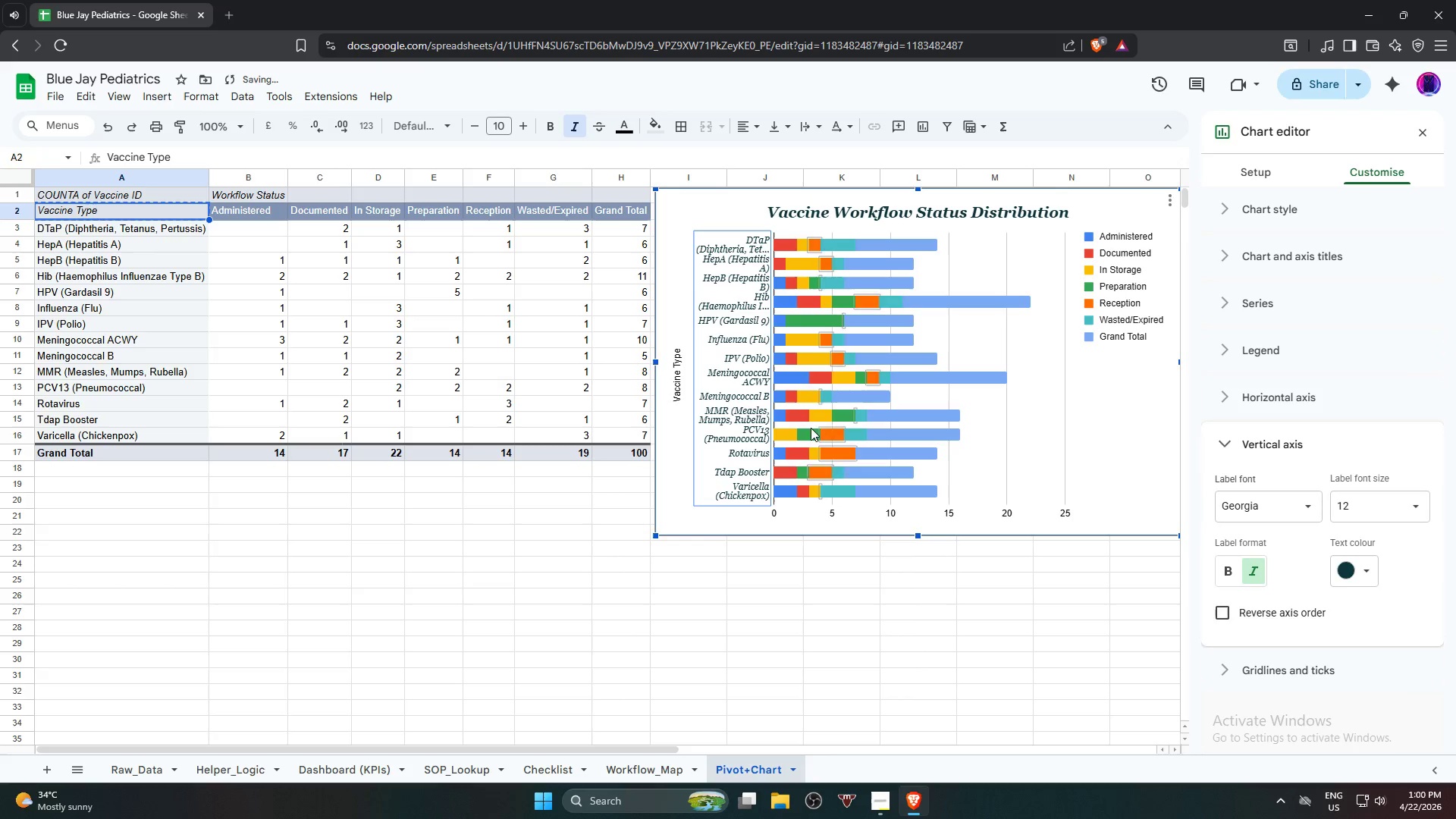 
left_click([676, 367])
 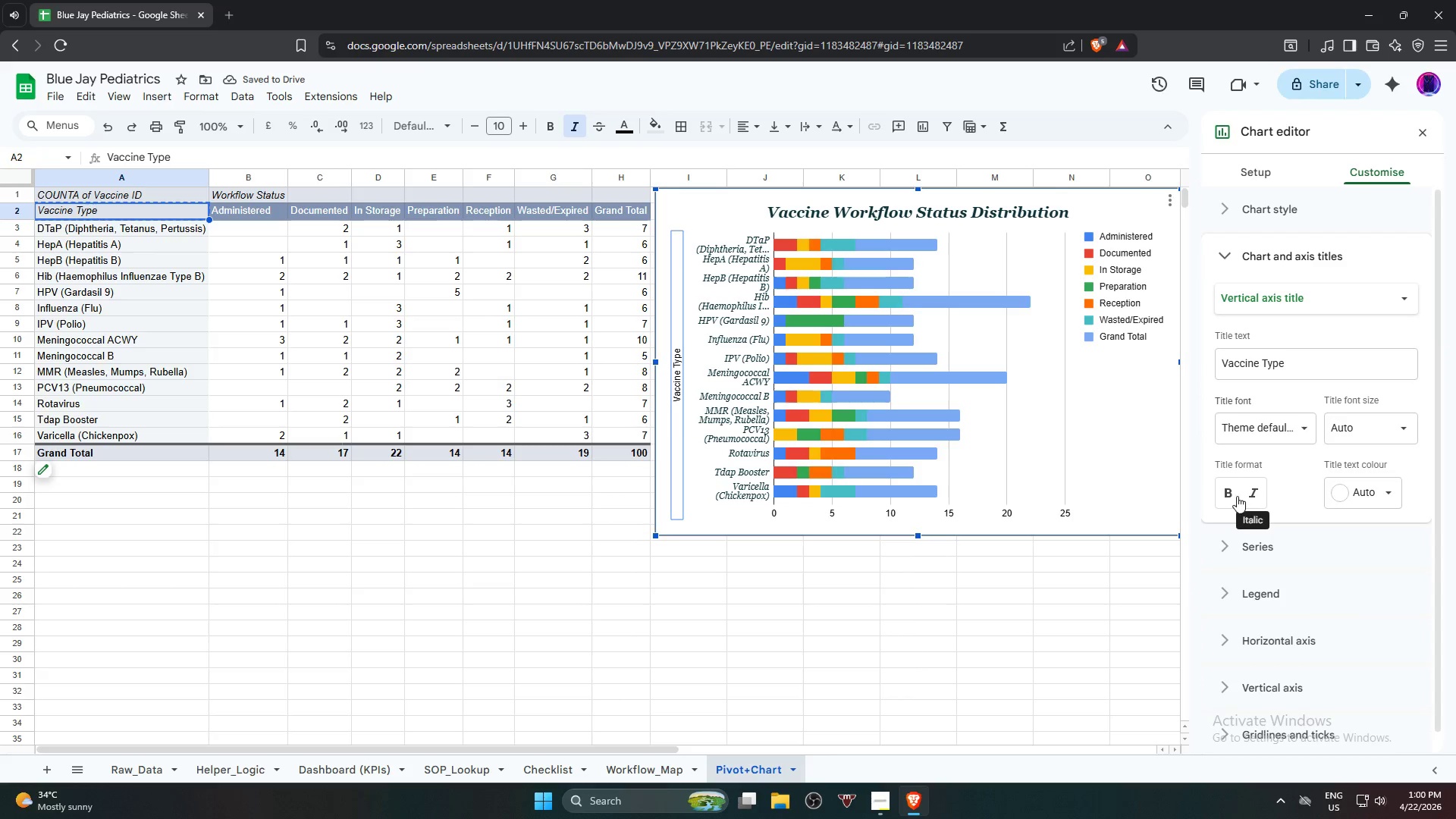 
left_click([1256, 495])
 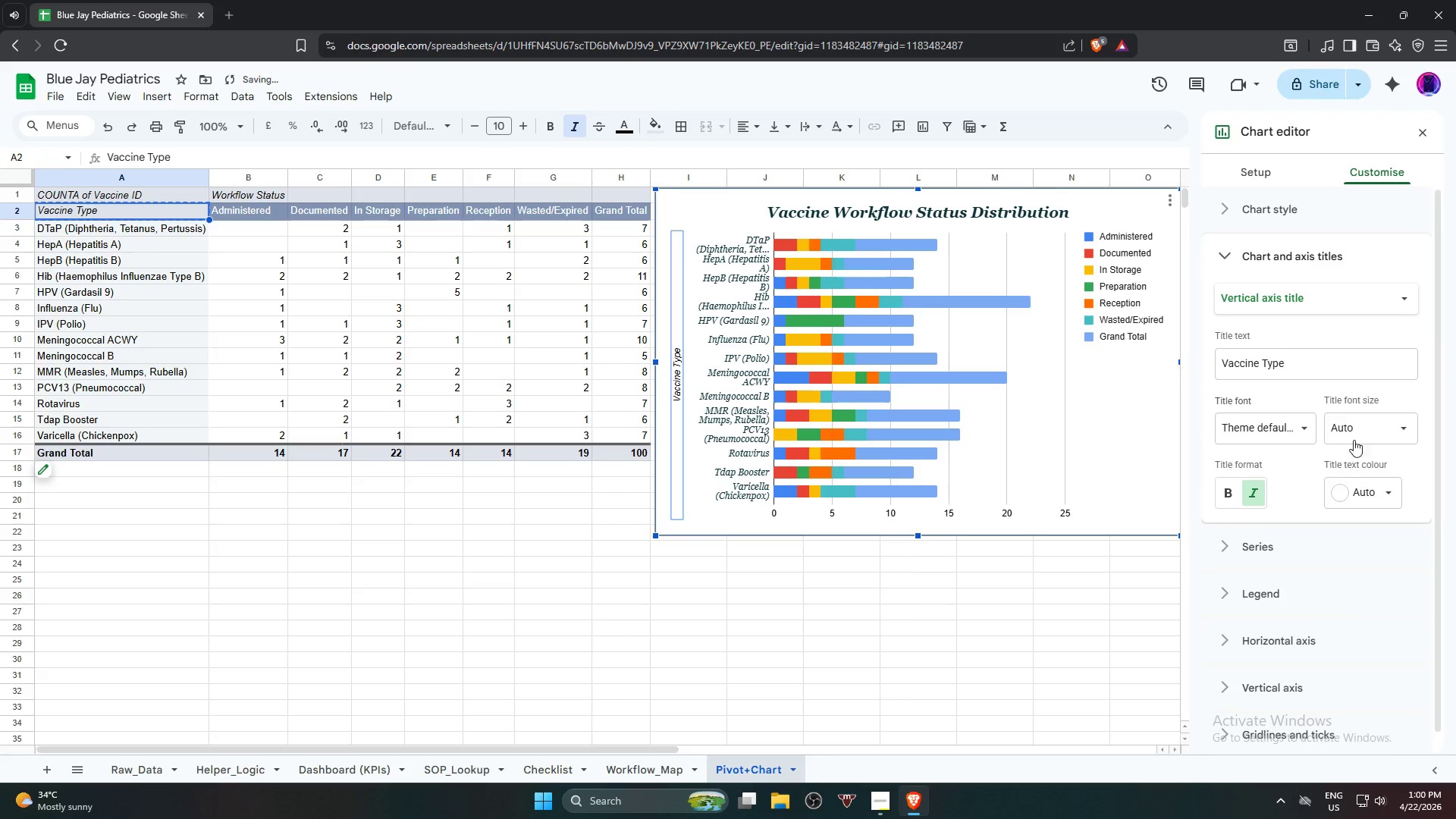 
left_click([1292, 430])
 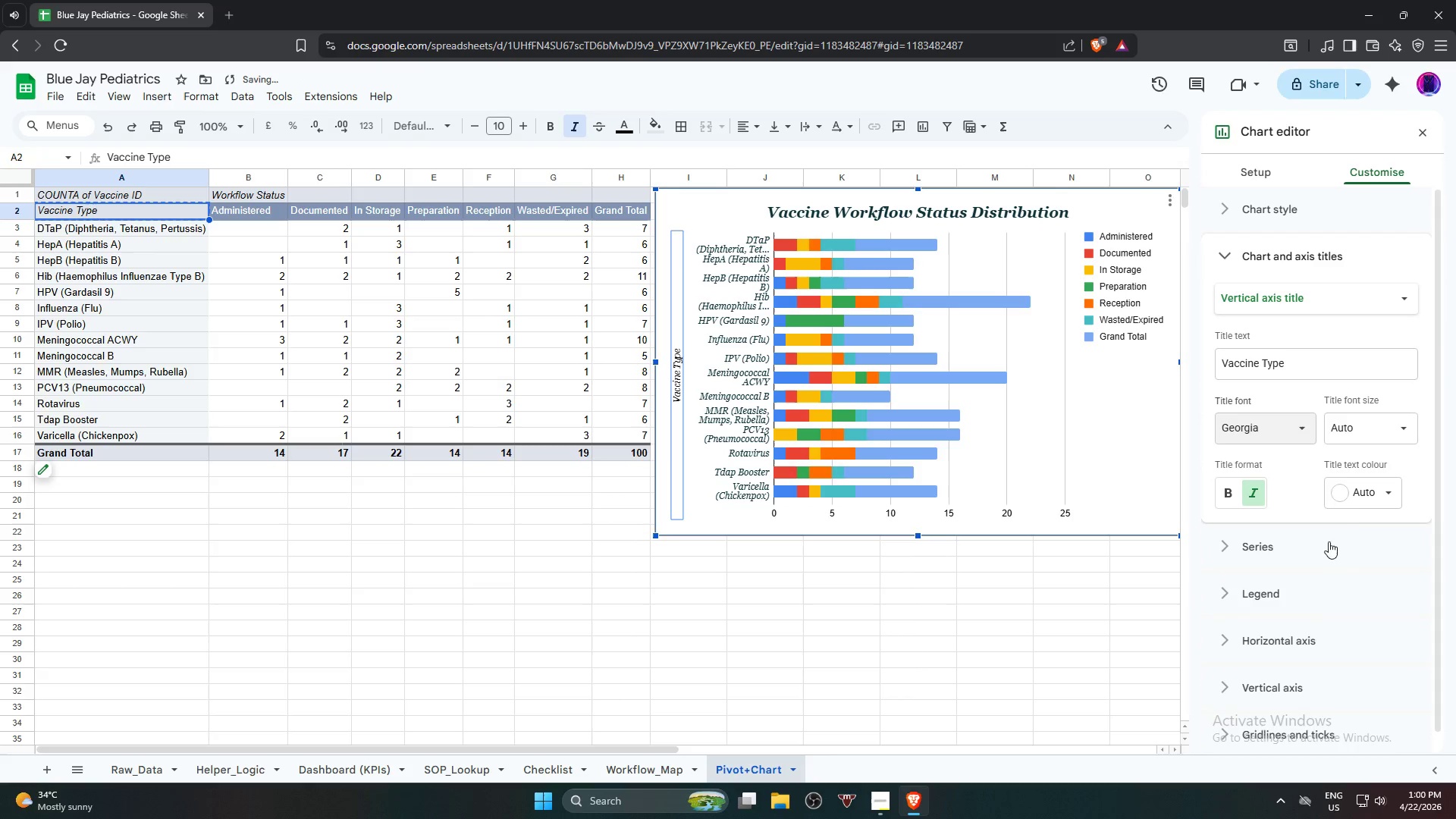 
left_click([1365, 497])
 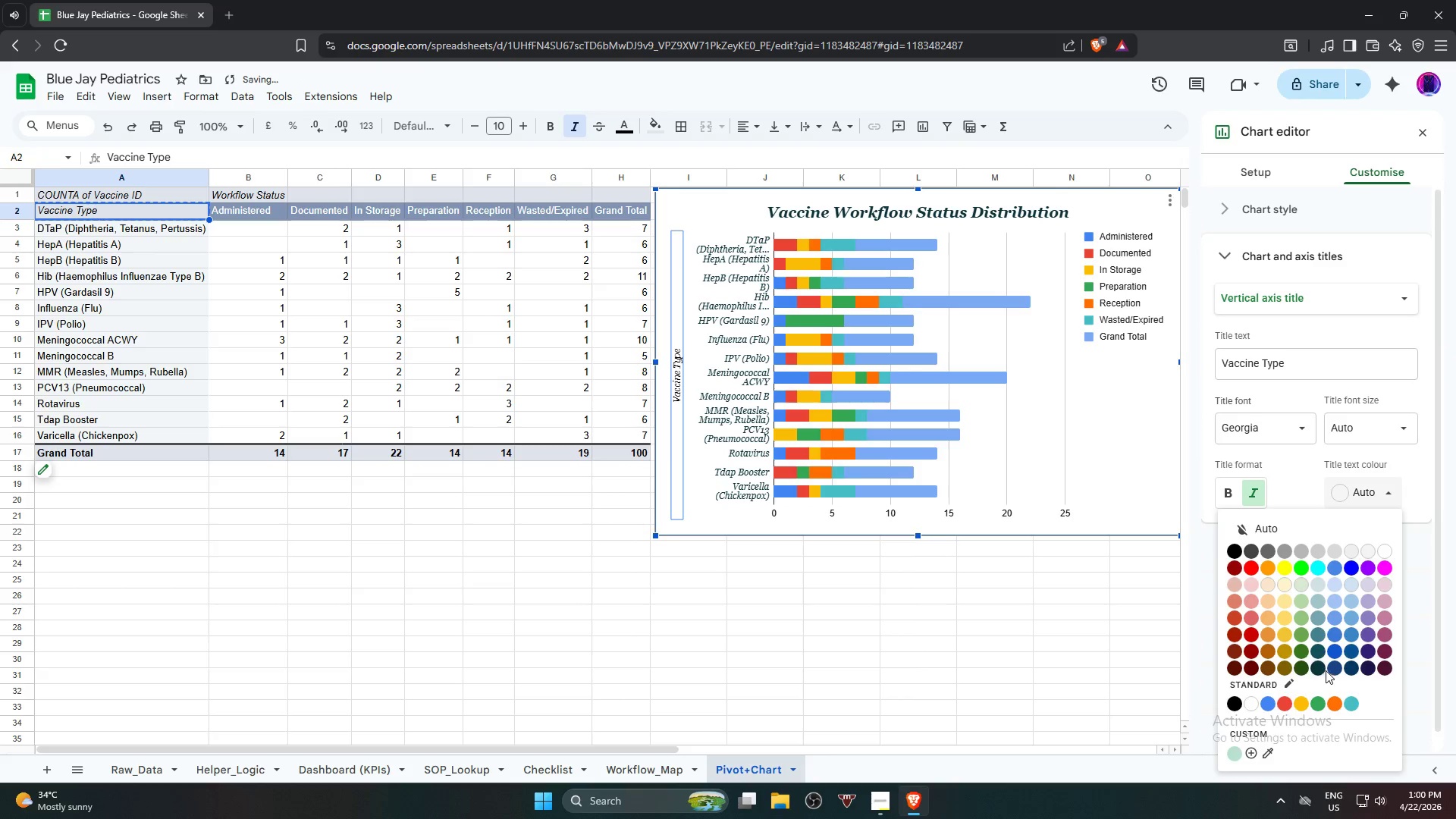 
left_click([1322, 669])
 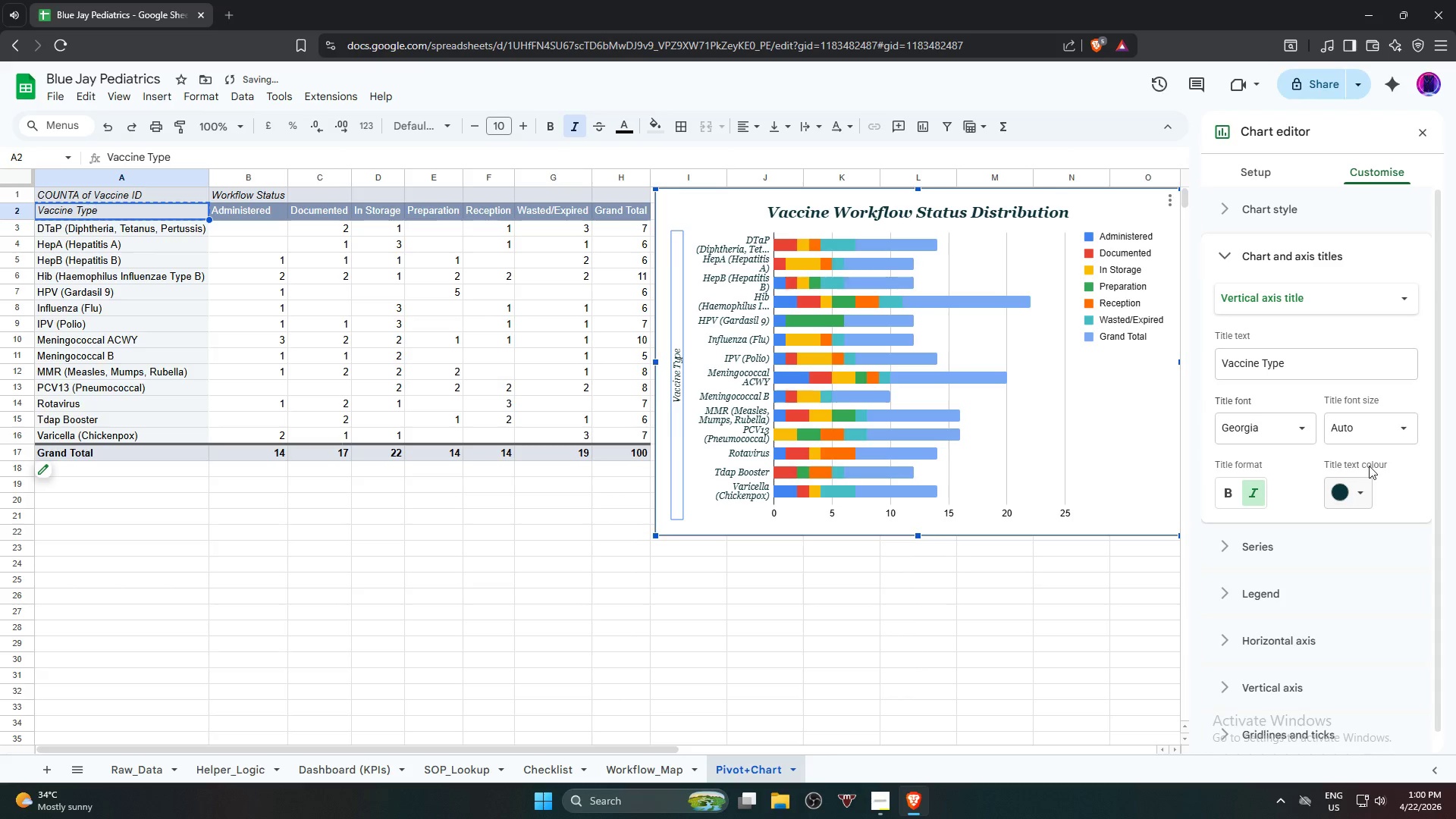 
left_click([1402, 430])
 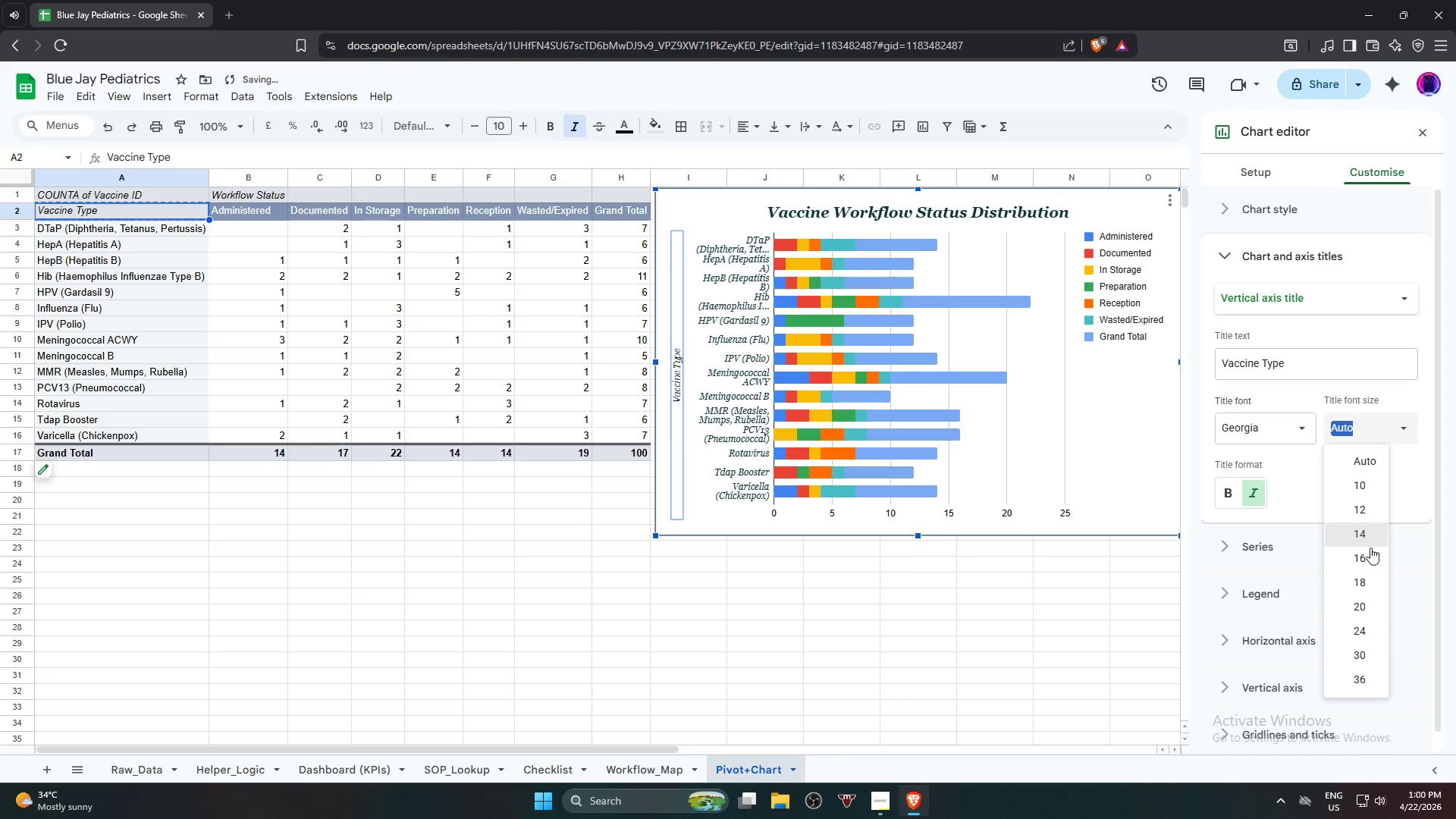 
left_click([1368, 558])
 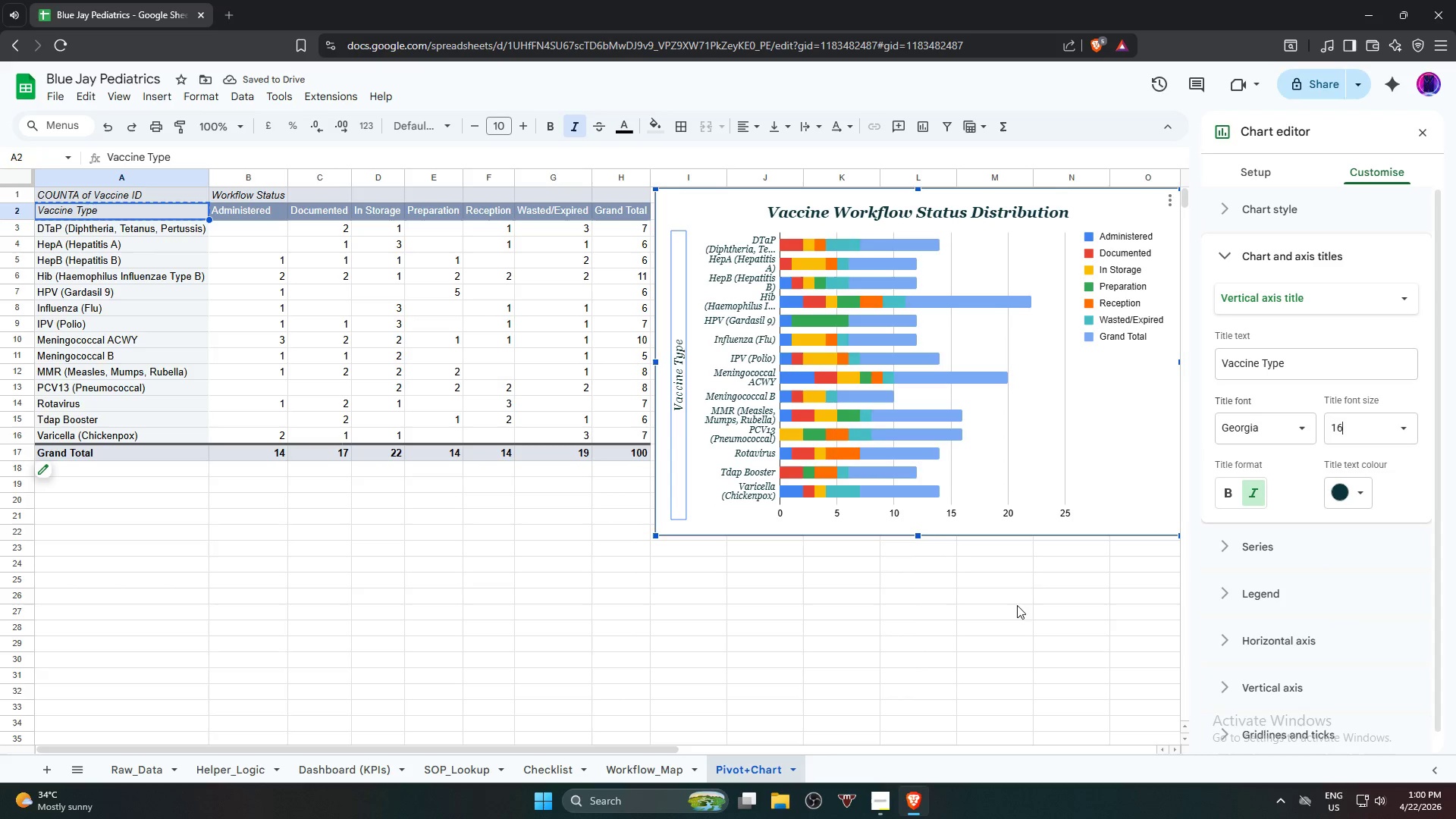 
wait(5.08)
 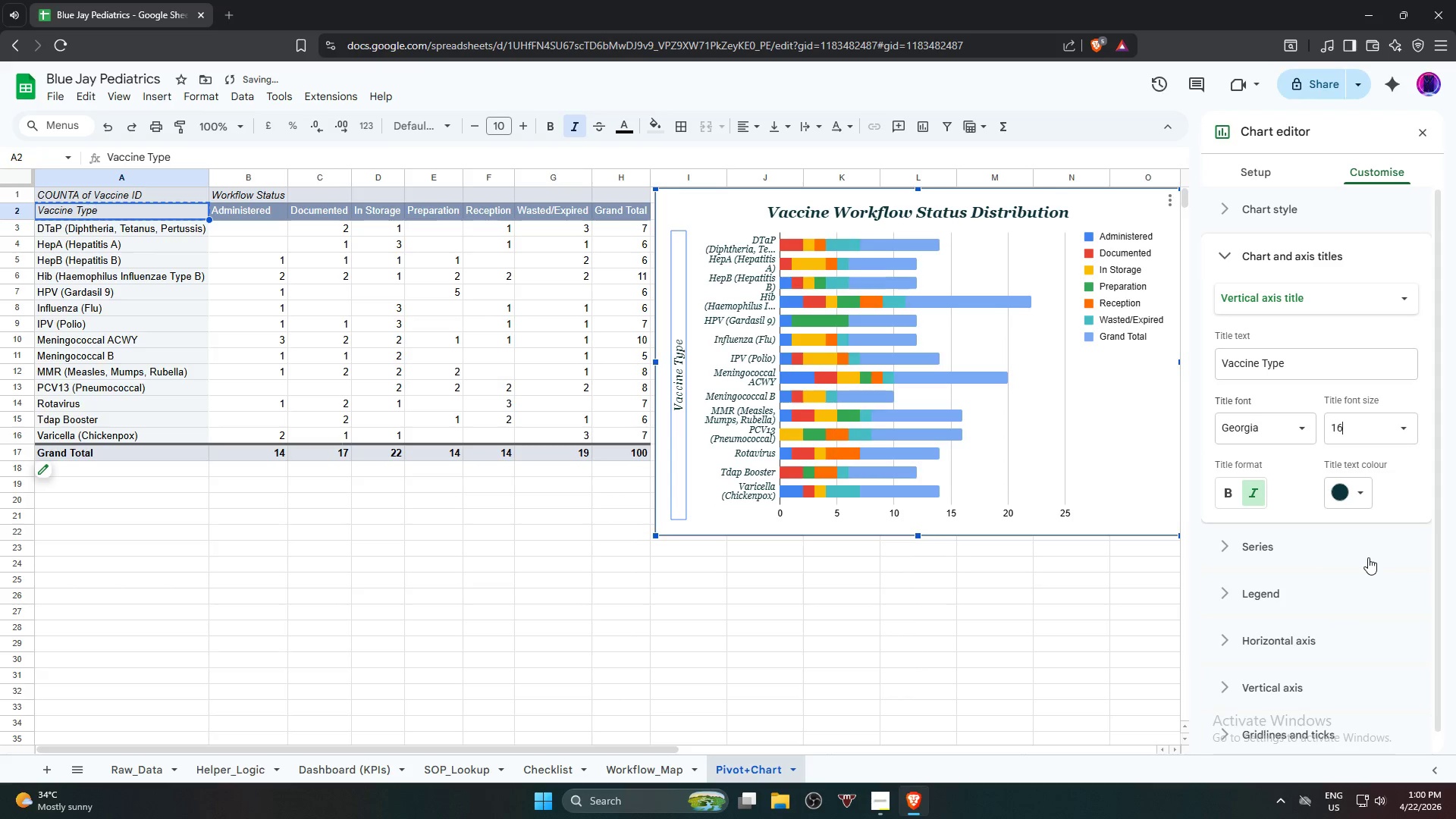 
left_click([1121, 318])
 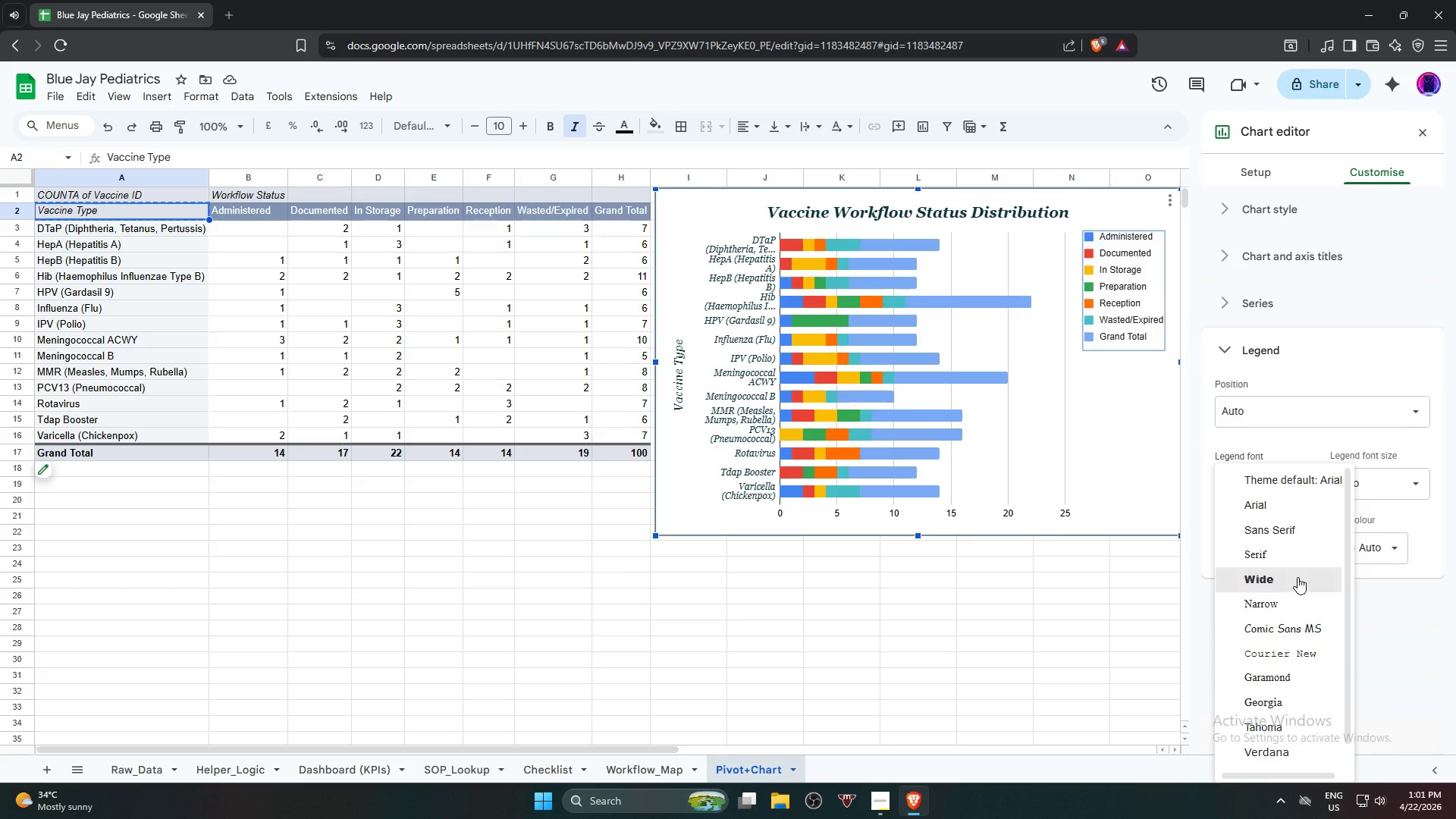 
left_click([1306, 701])
 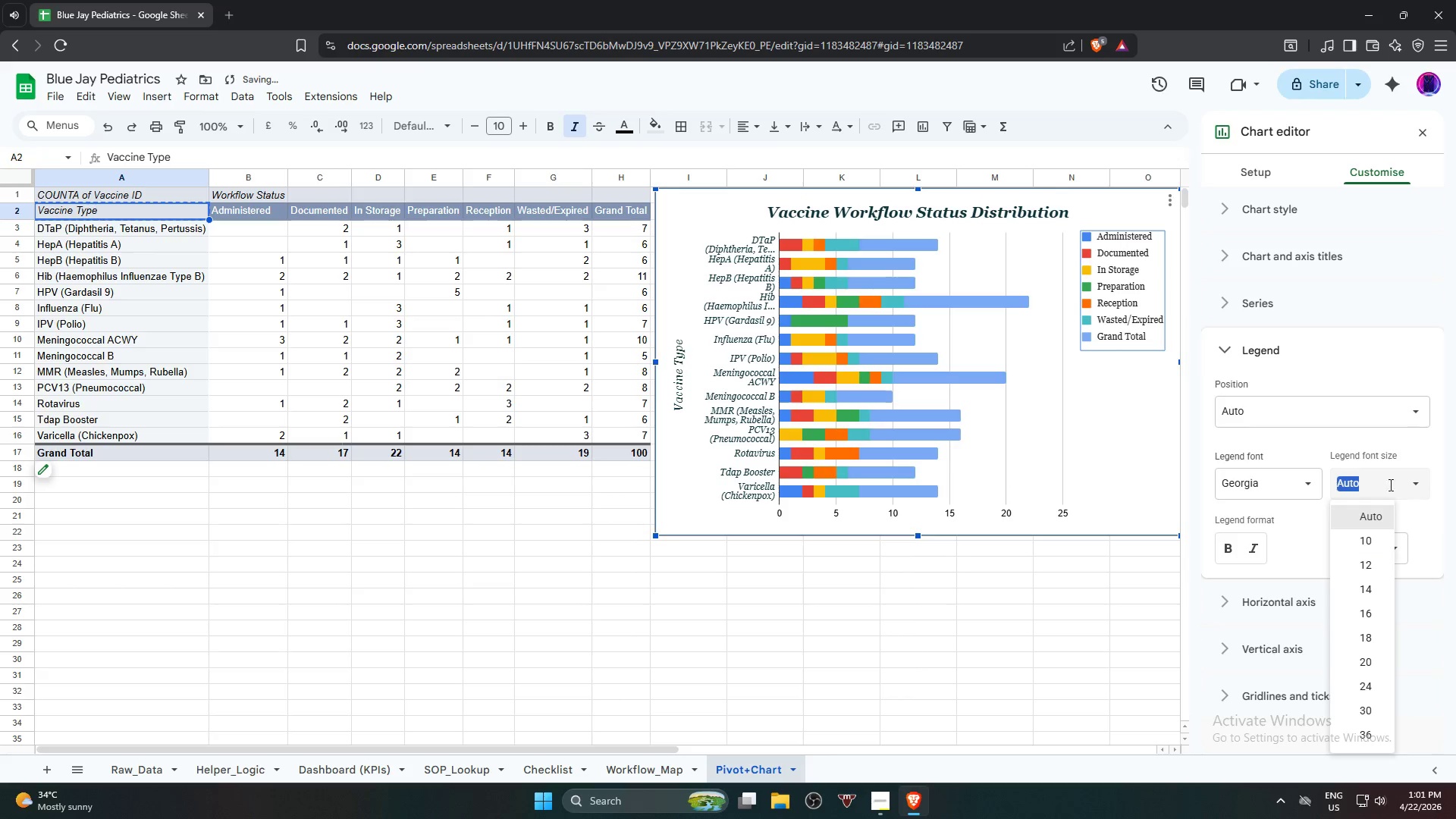 
left_click([1379, 592])
 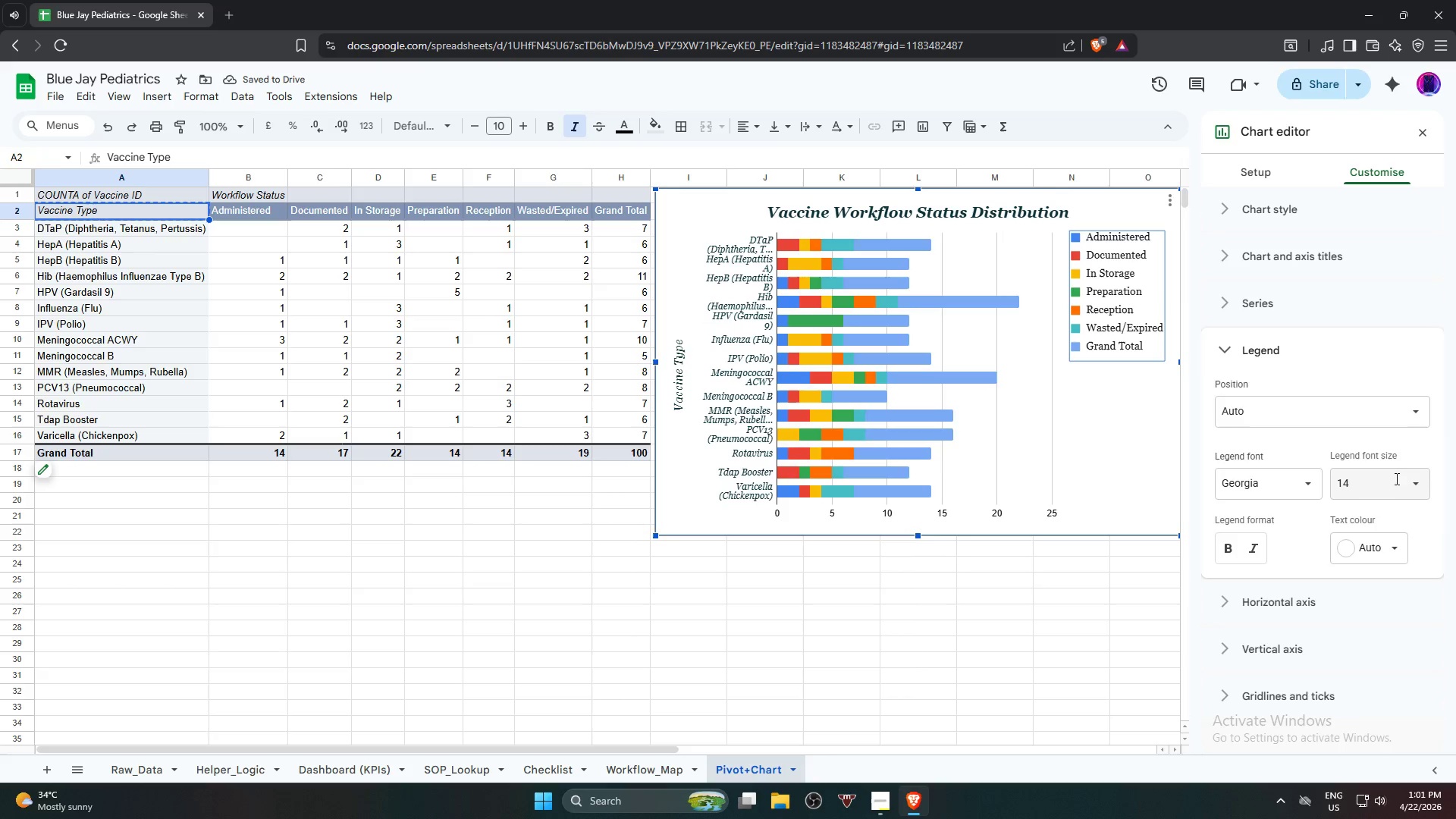 
left_click([1415, 490])
 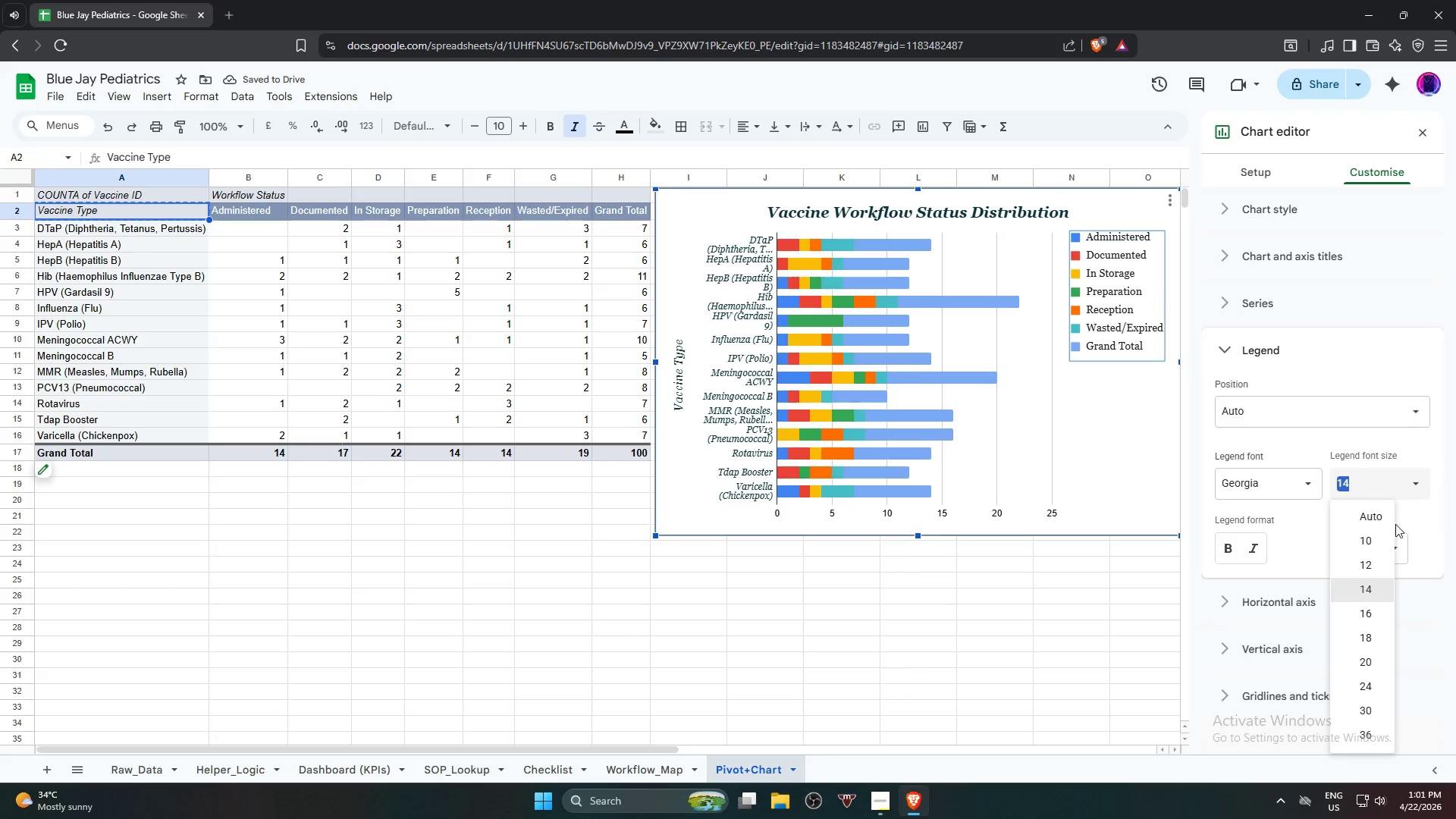 
mouse_move([1389, 536])
 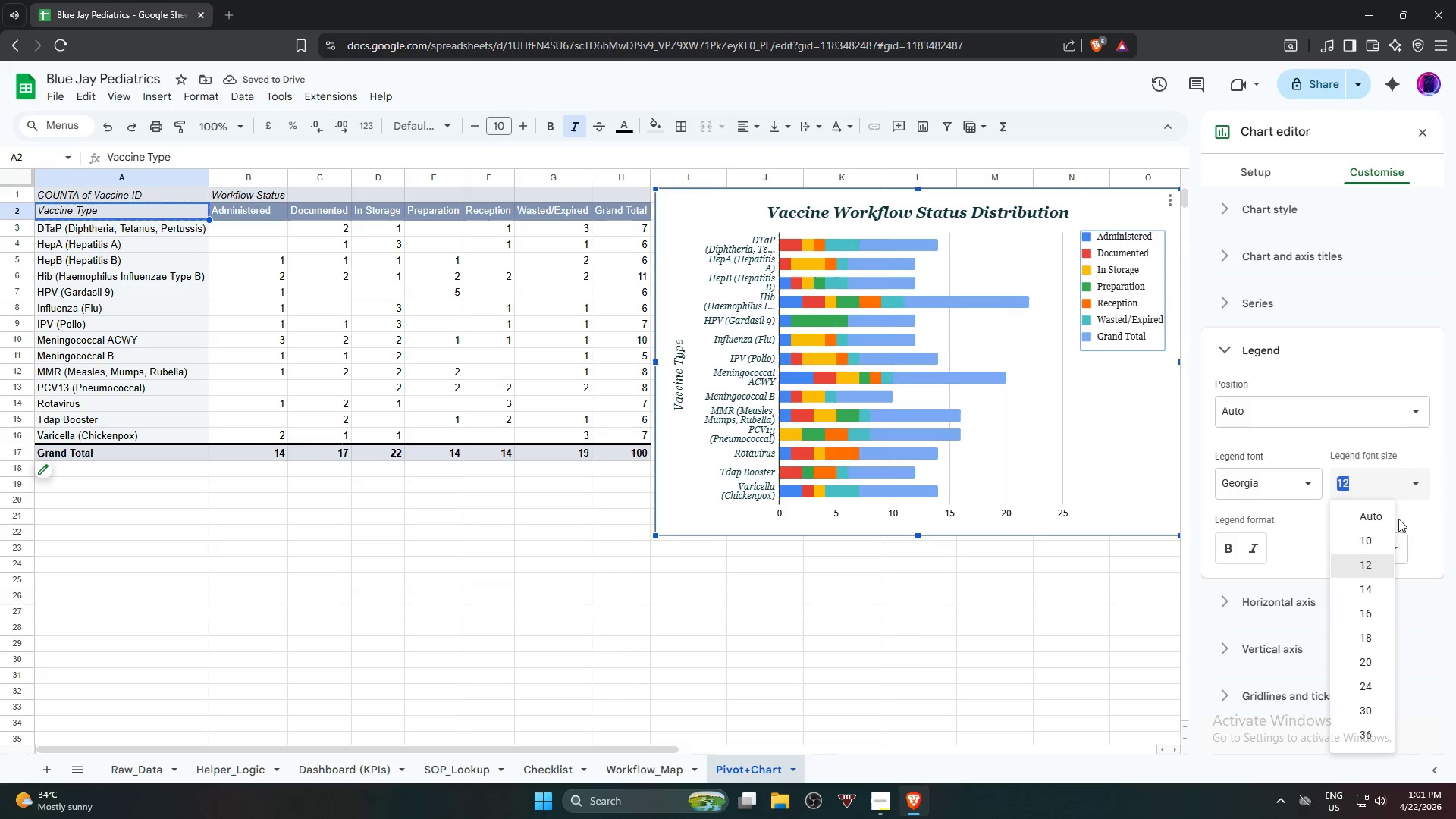 
left_click([1385, 541])
 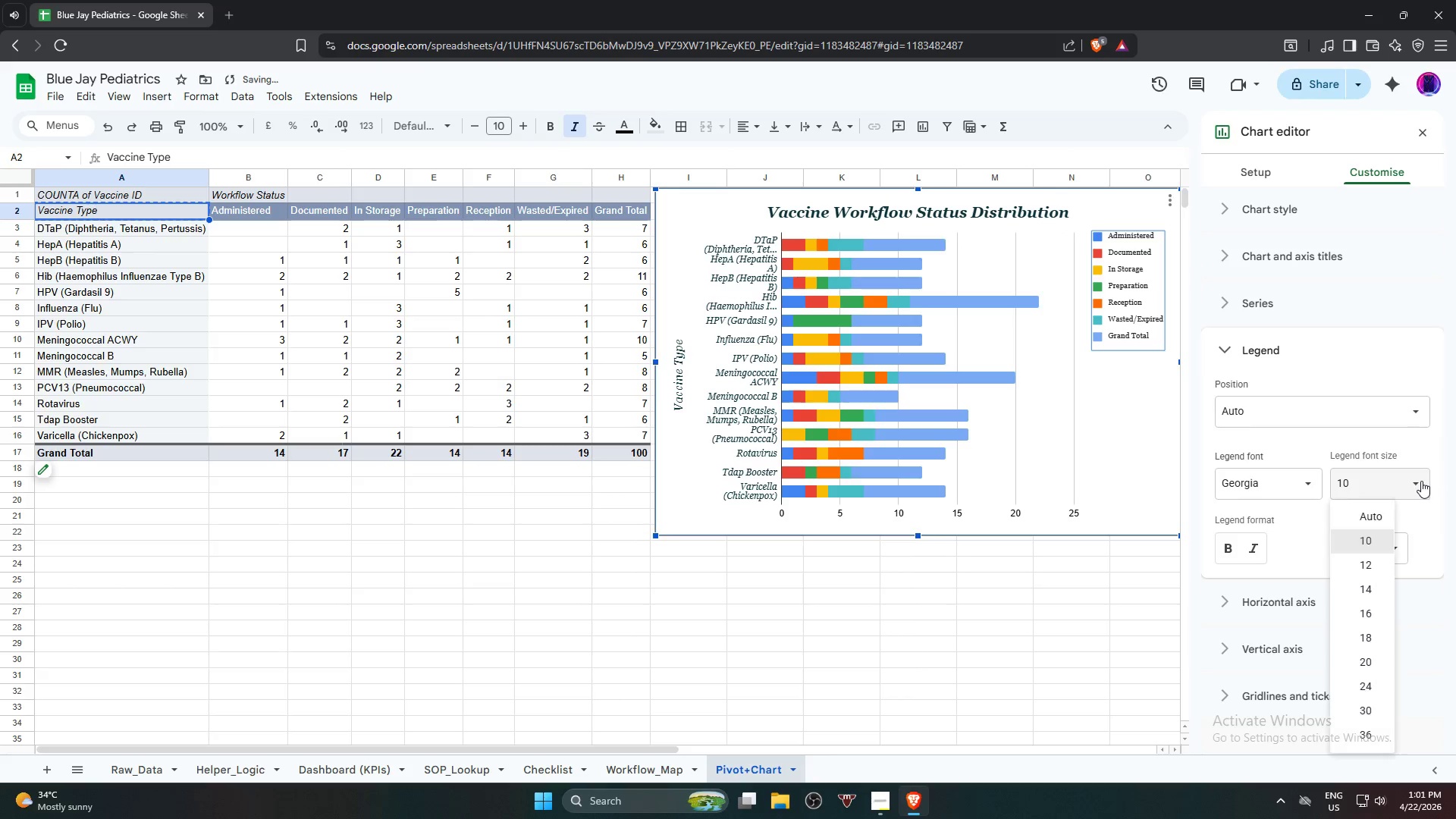 
left_click([1379, 587])
 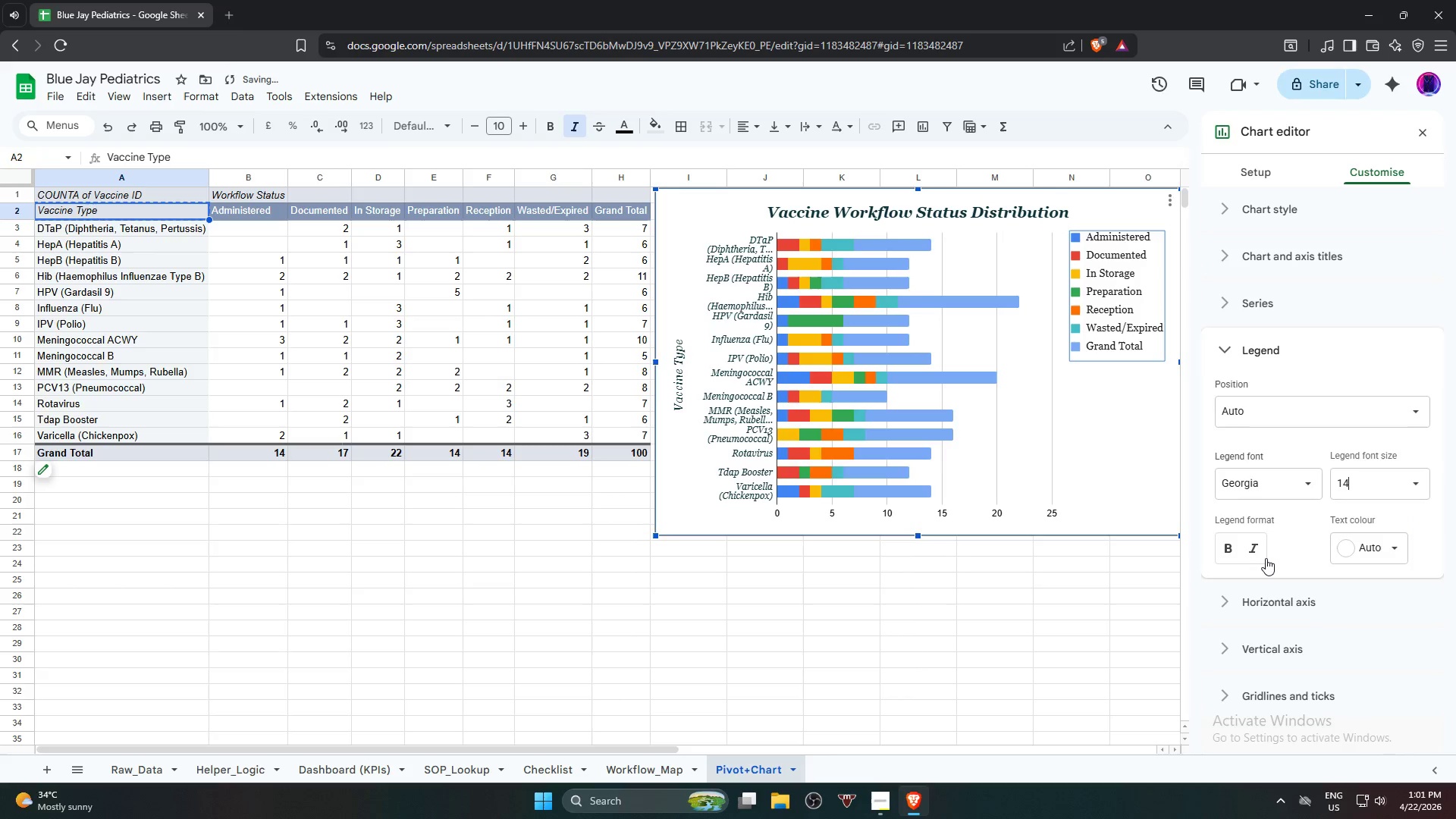 
left_click([1264, 551])
 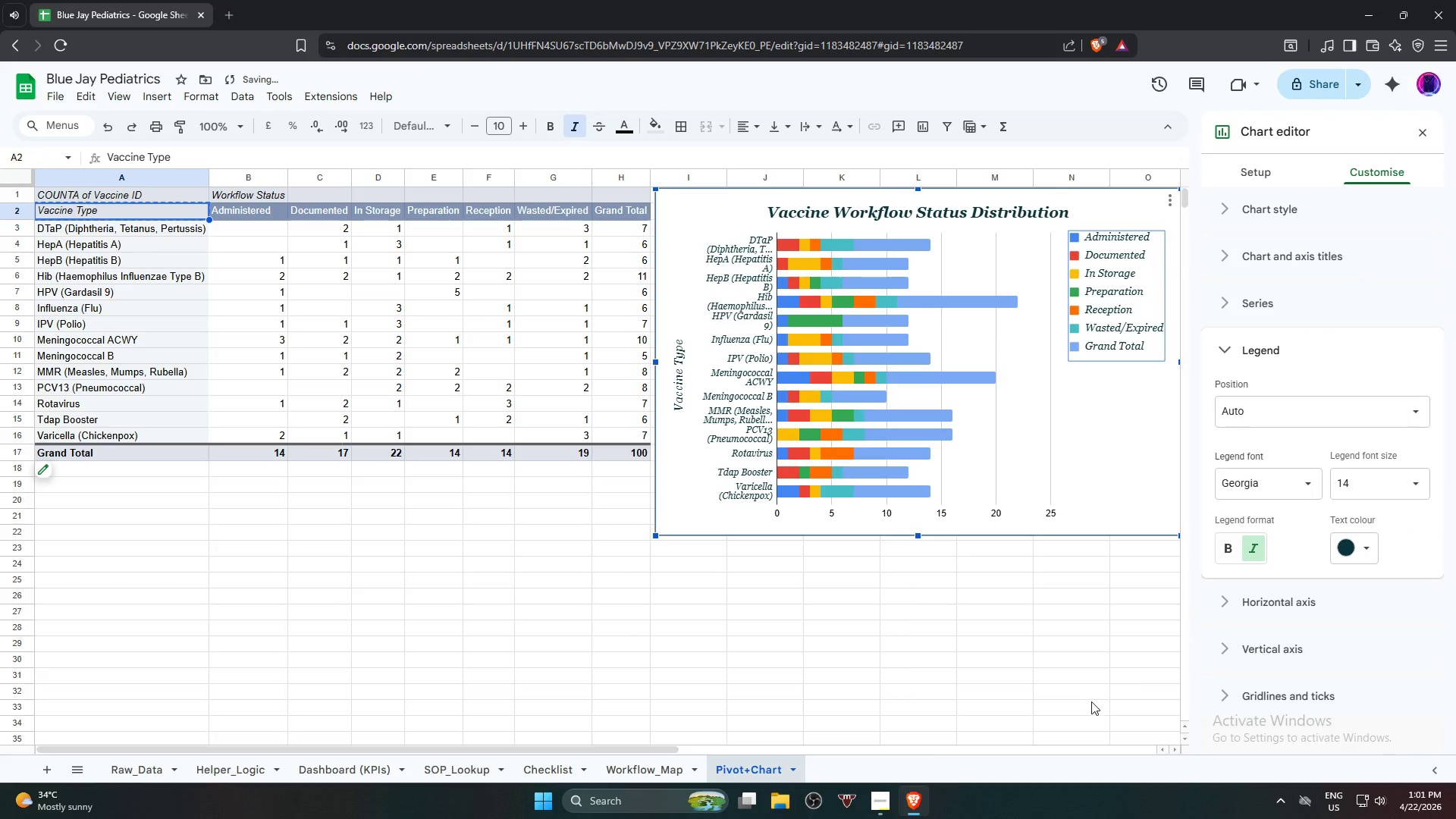 
wait(5.2)
 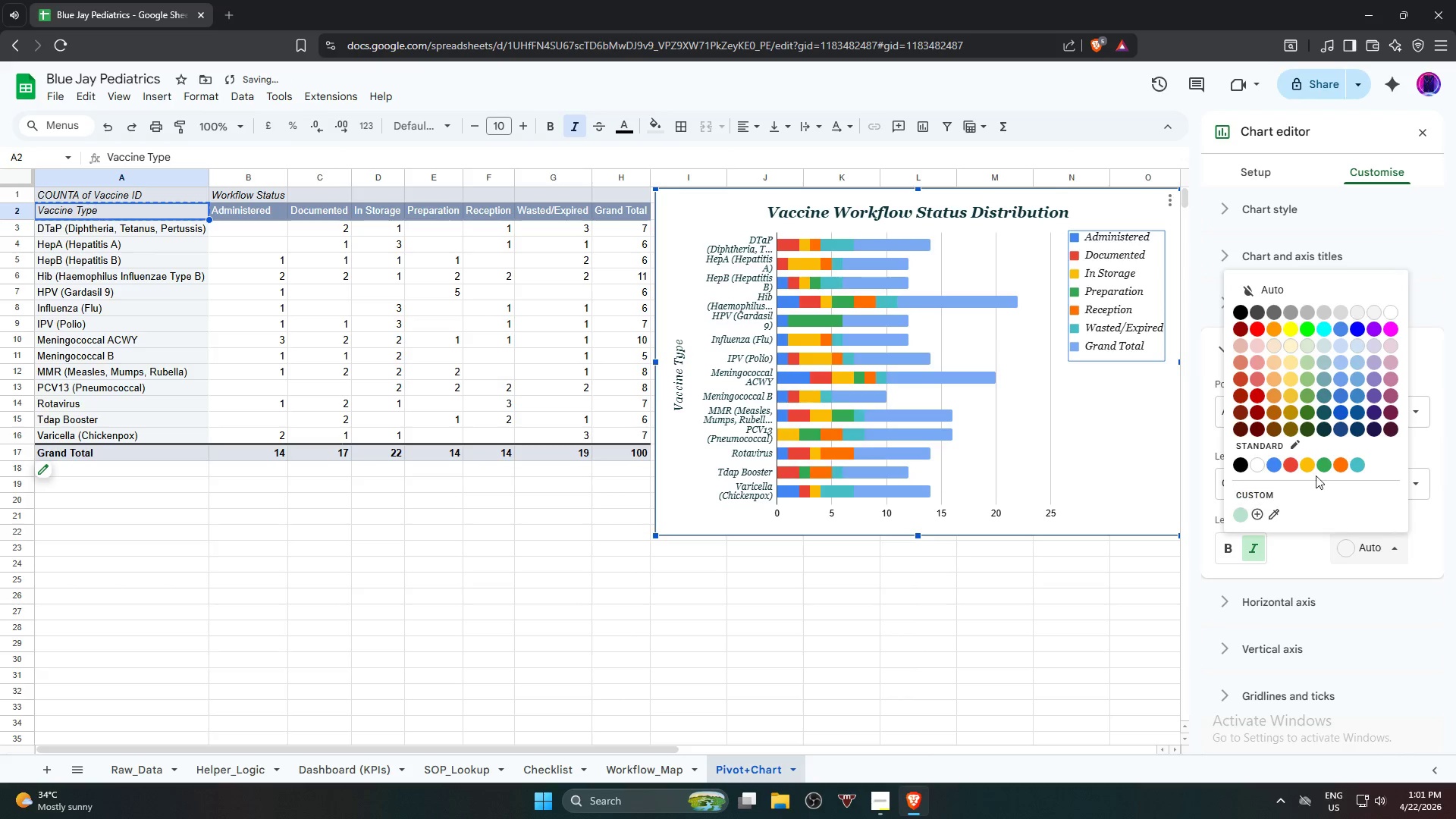 
left_click([1306, 202])
 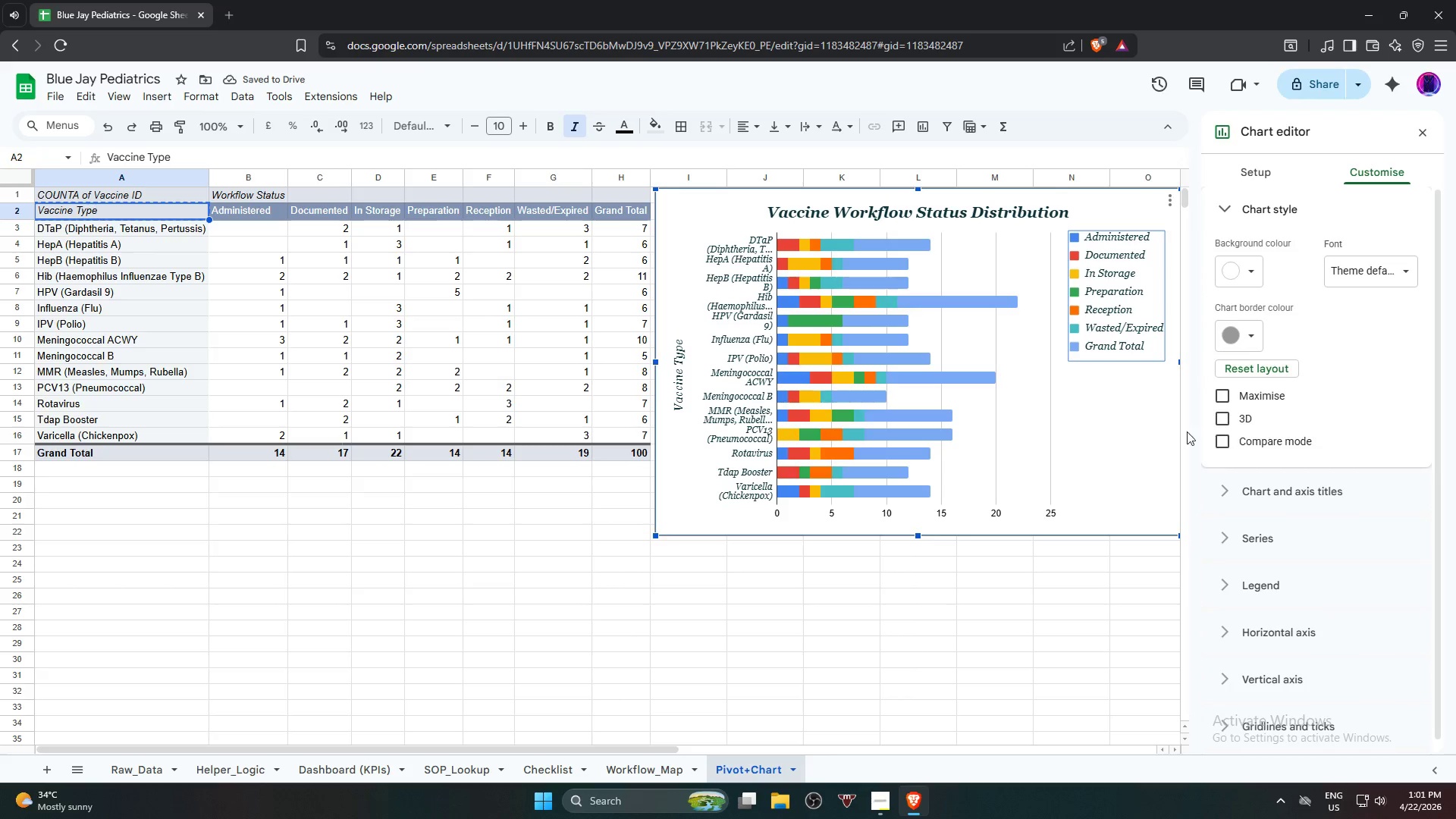 
left_click([1243, 414])
 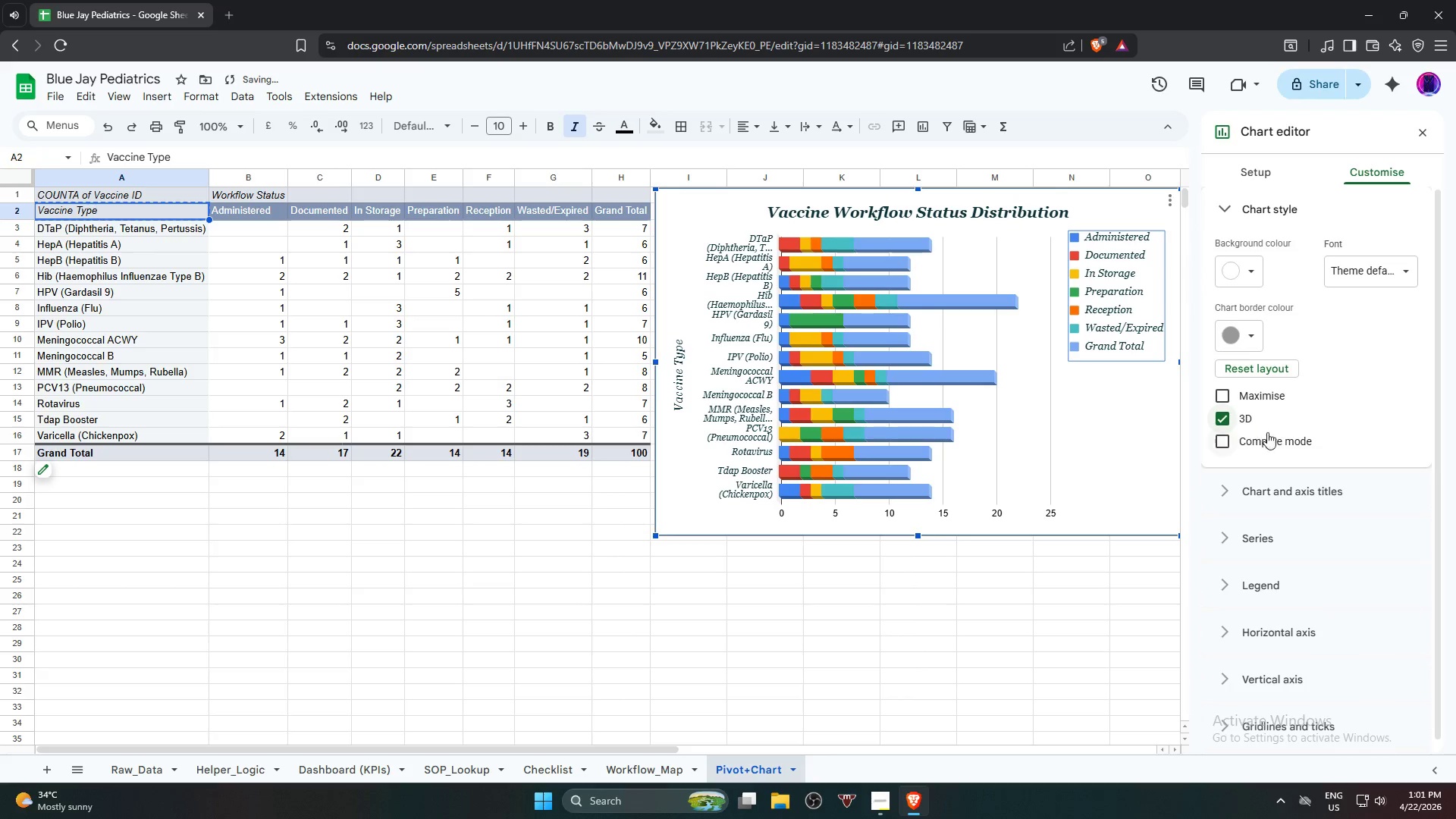 
left_click([1270, 445])
 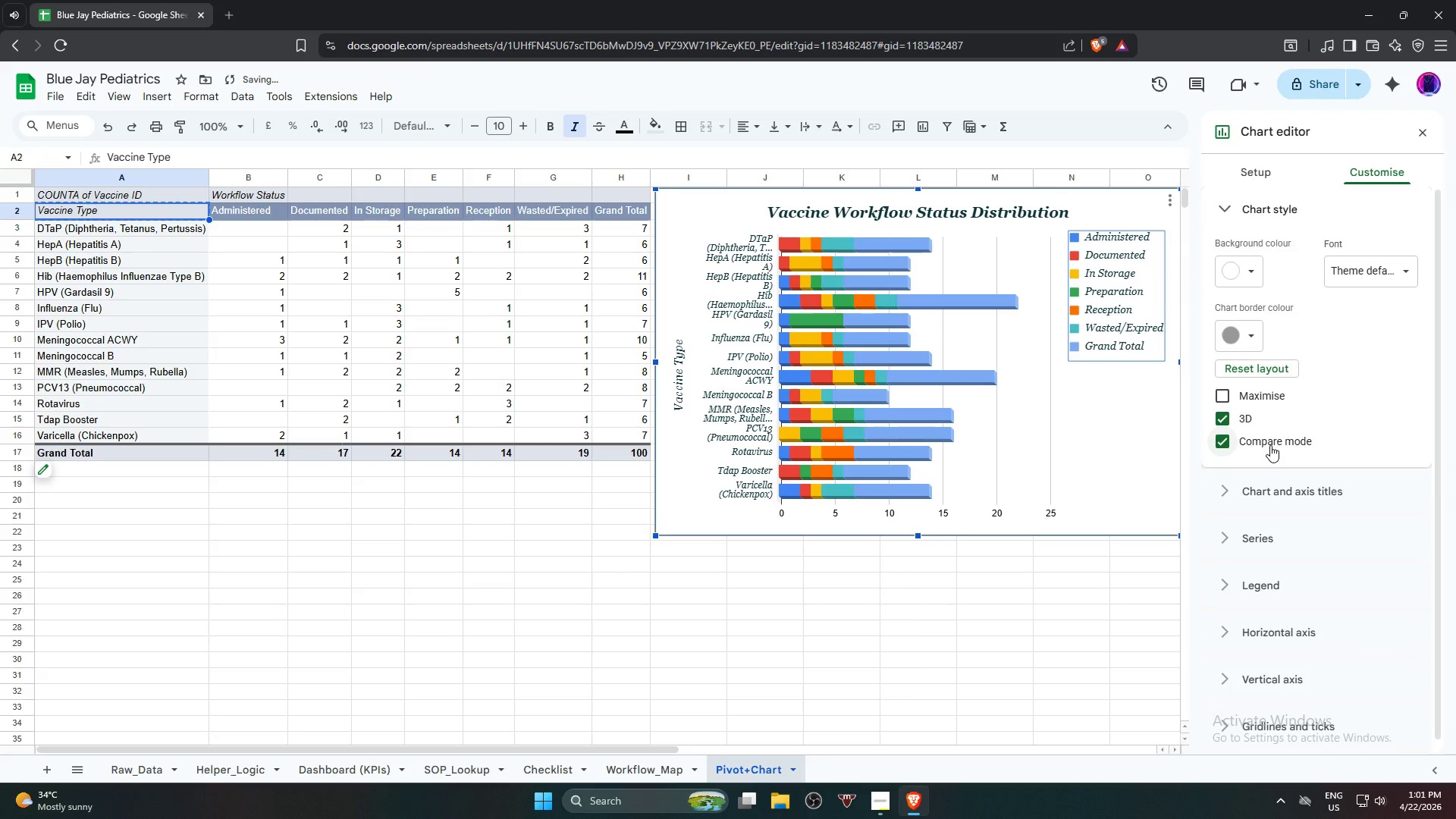 
left_click([1270, 445])
 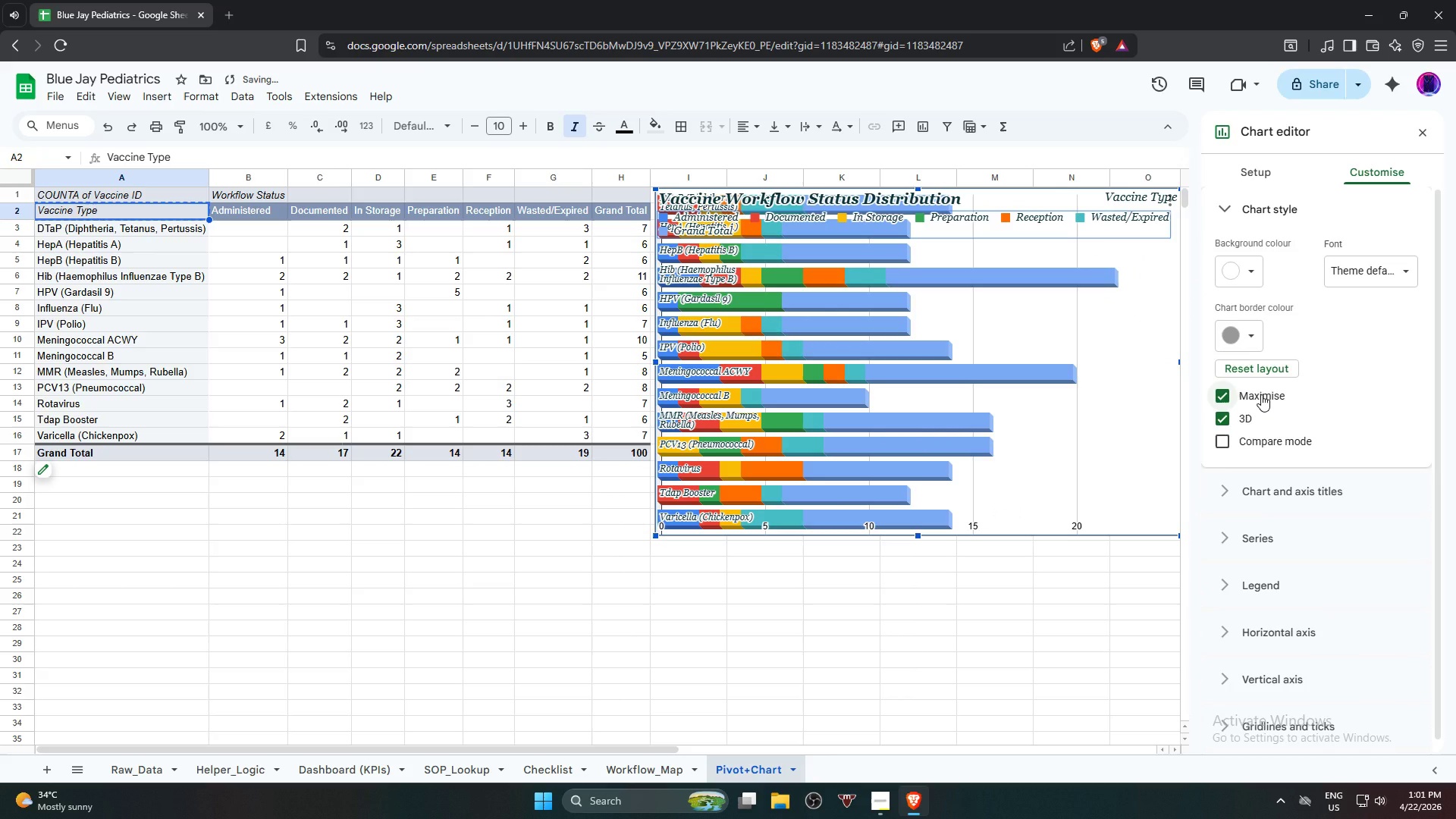 
left_click([1261, 394])
 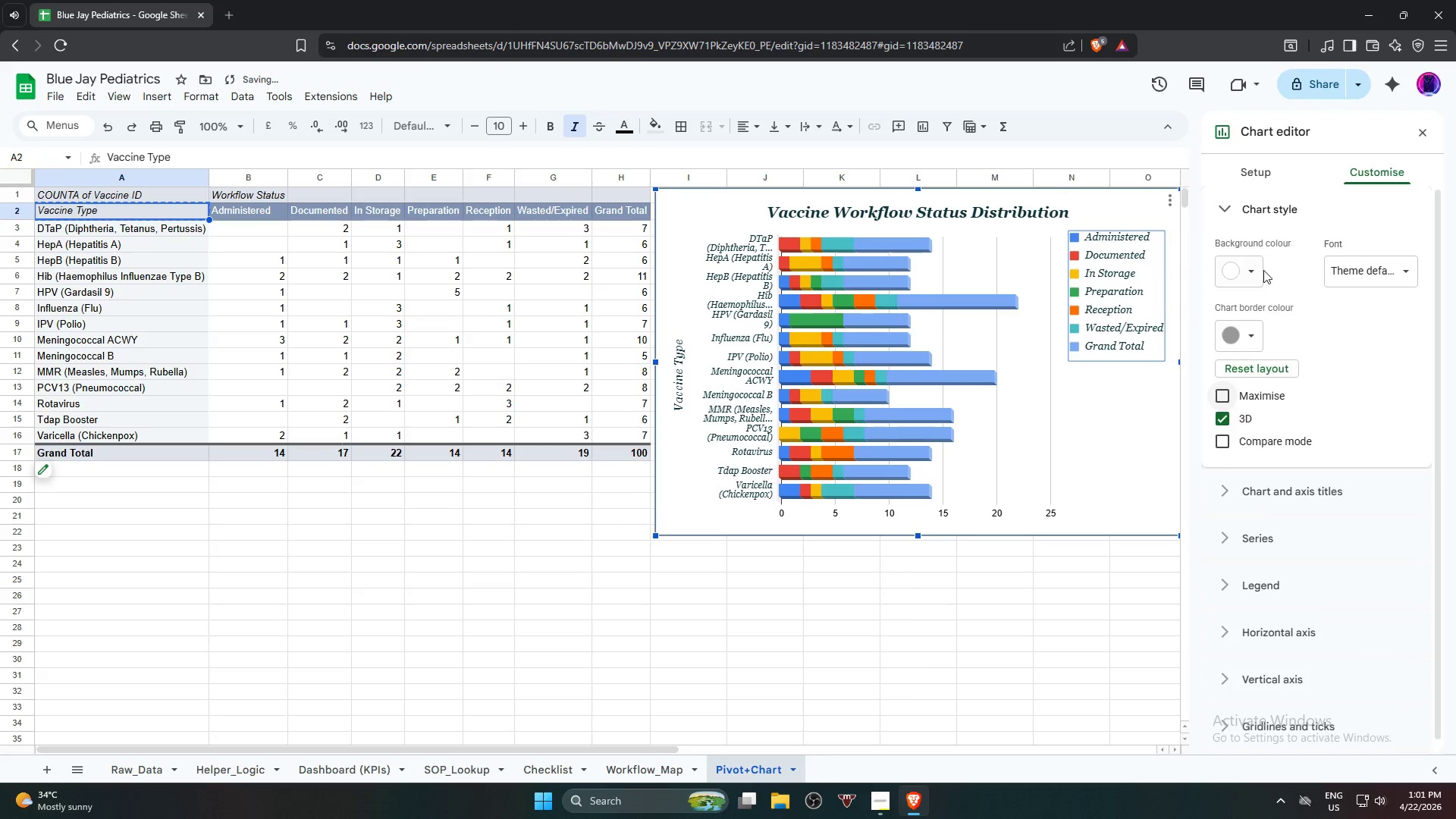 
left_click([1255, 273])
 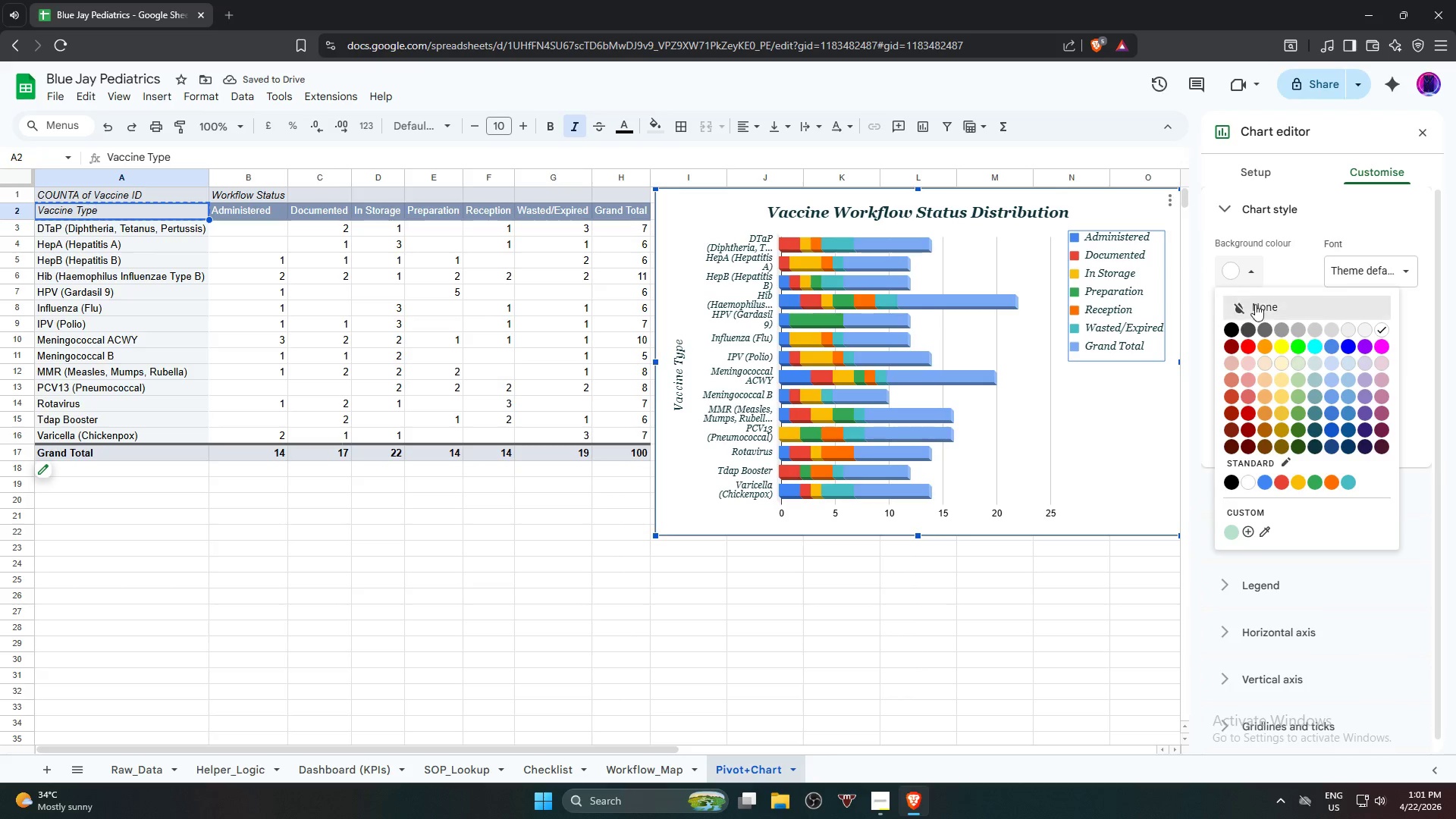 
mouse_move([1257, 302])
 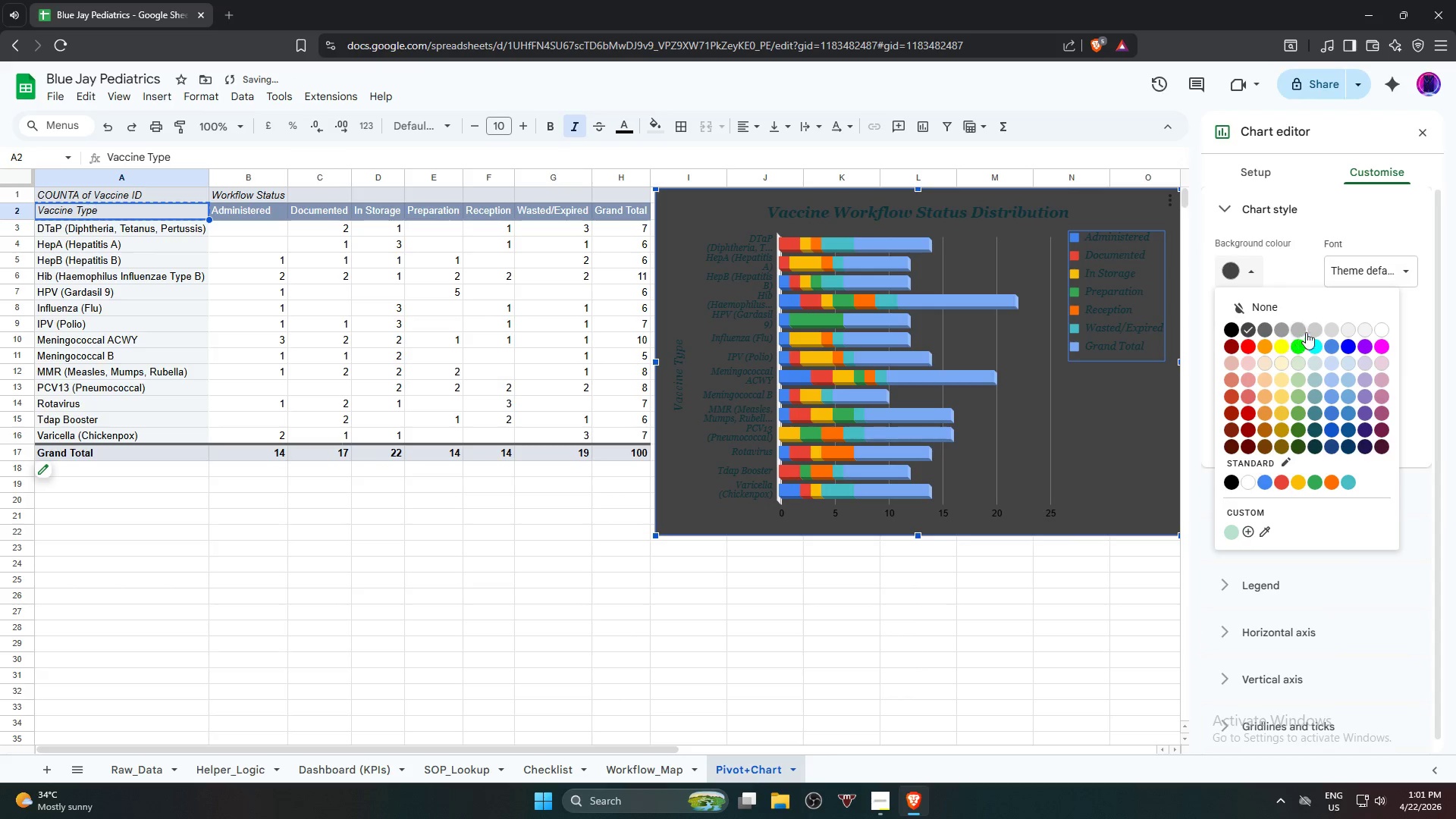 
left_click([1335, 331])
 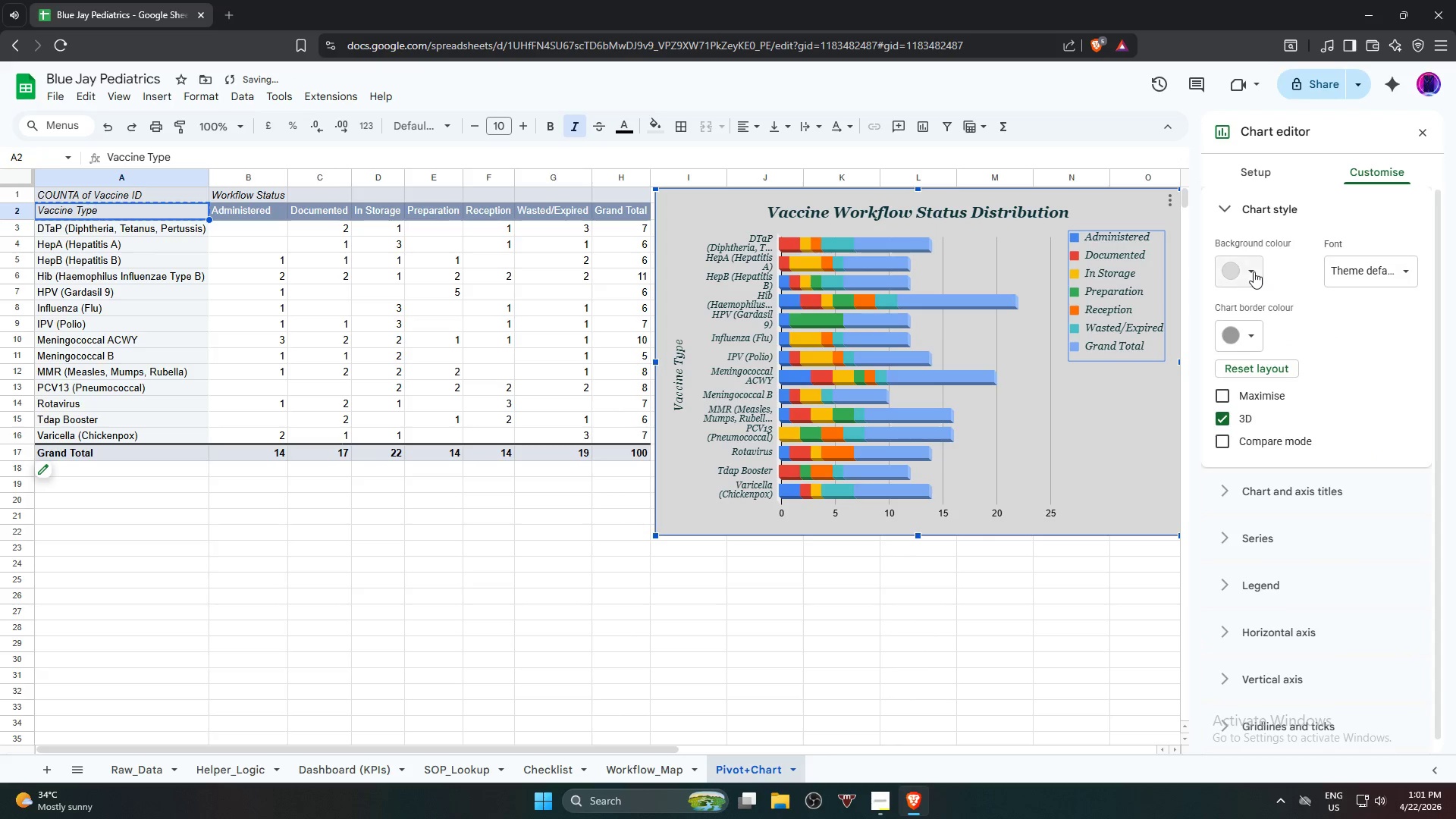 
left_click([1254, 271])
 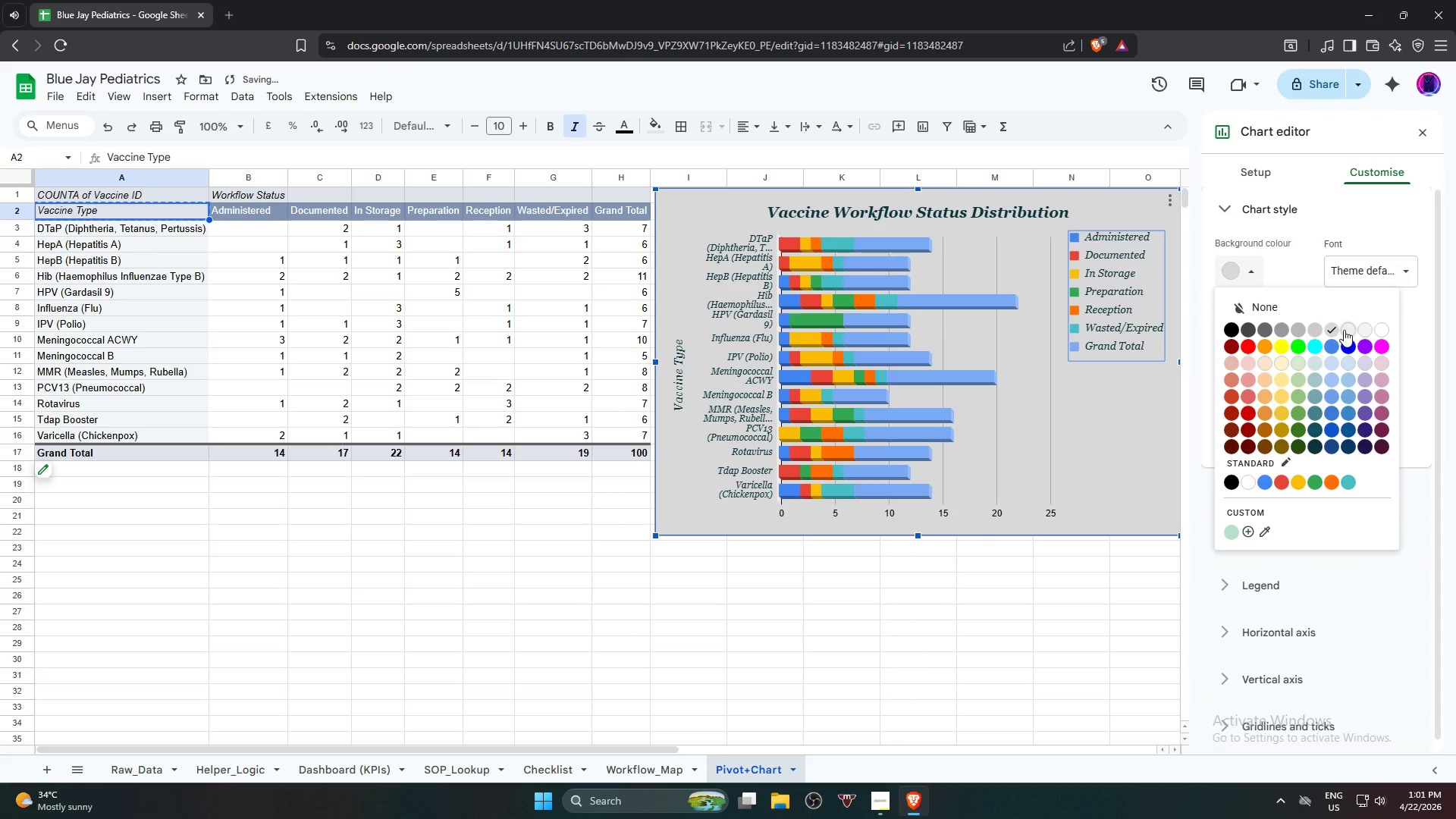 
left_click([1344, 330])
 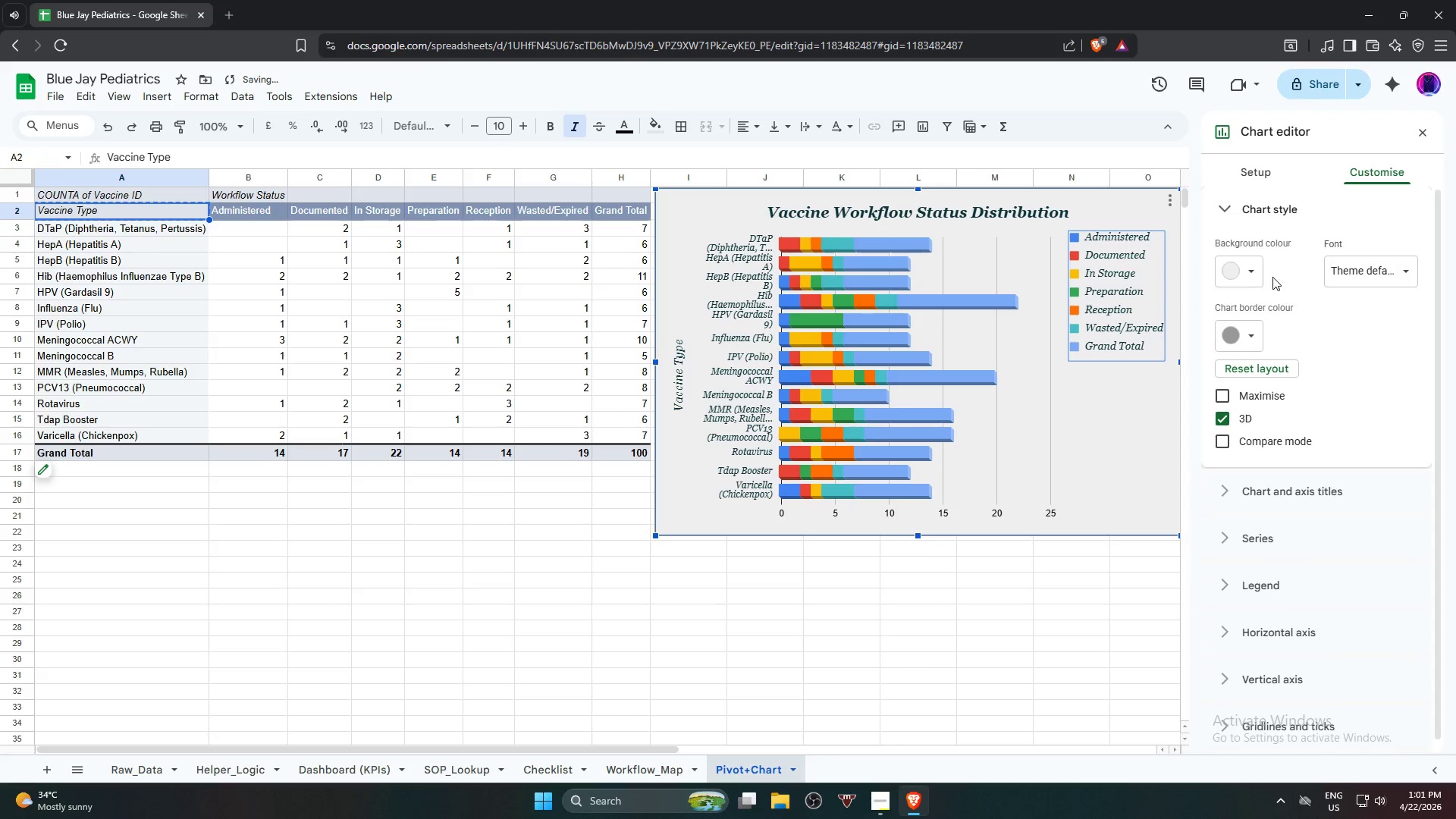 
left_click([1254, 268])
 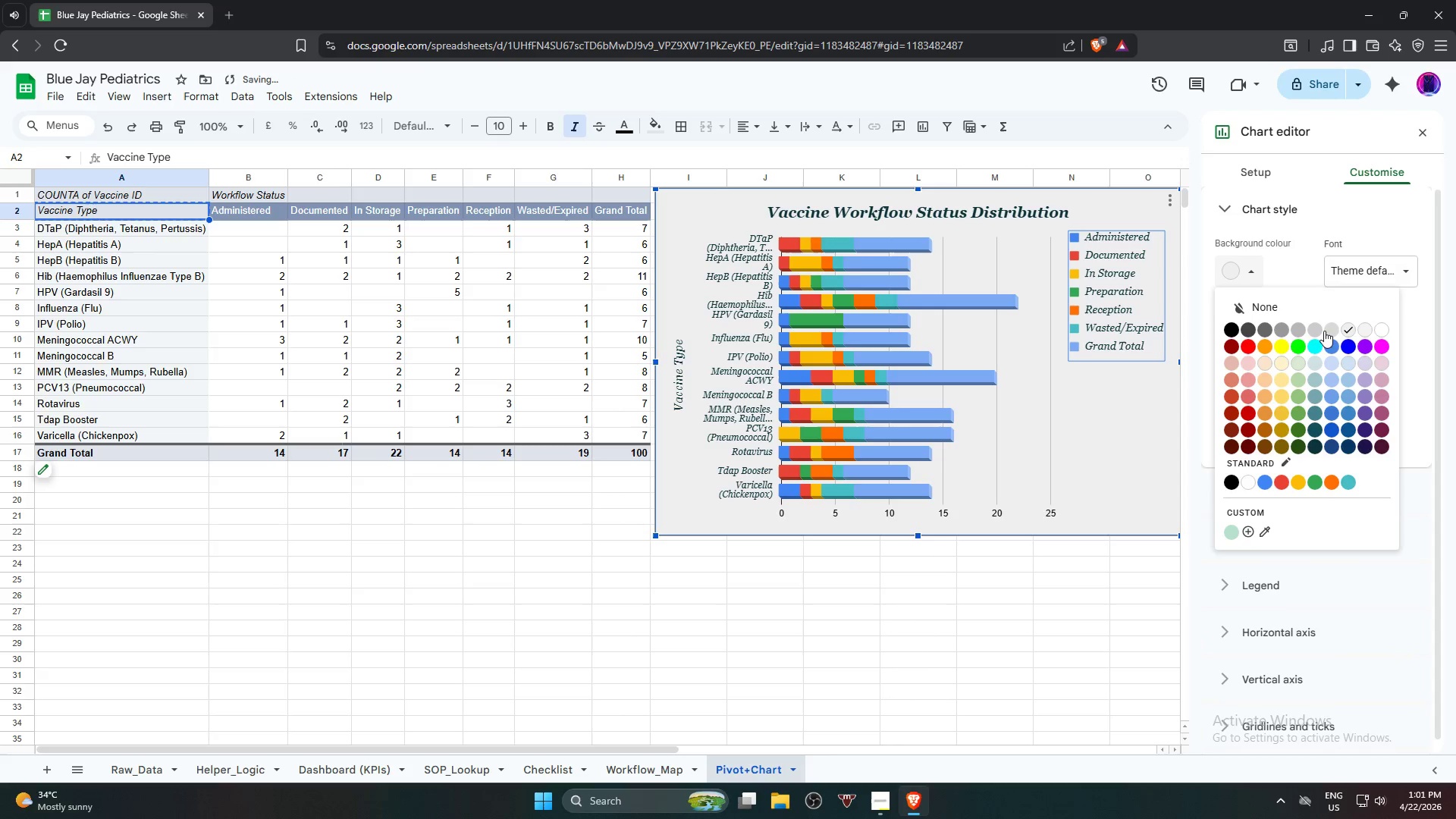 
left_click([1329, 331])
 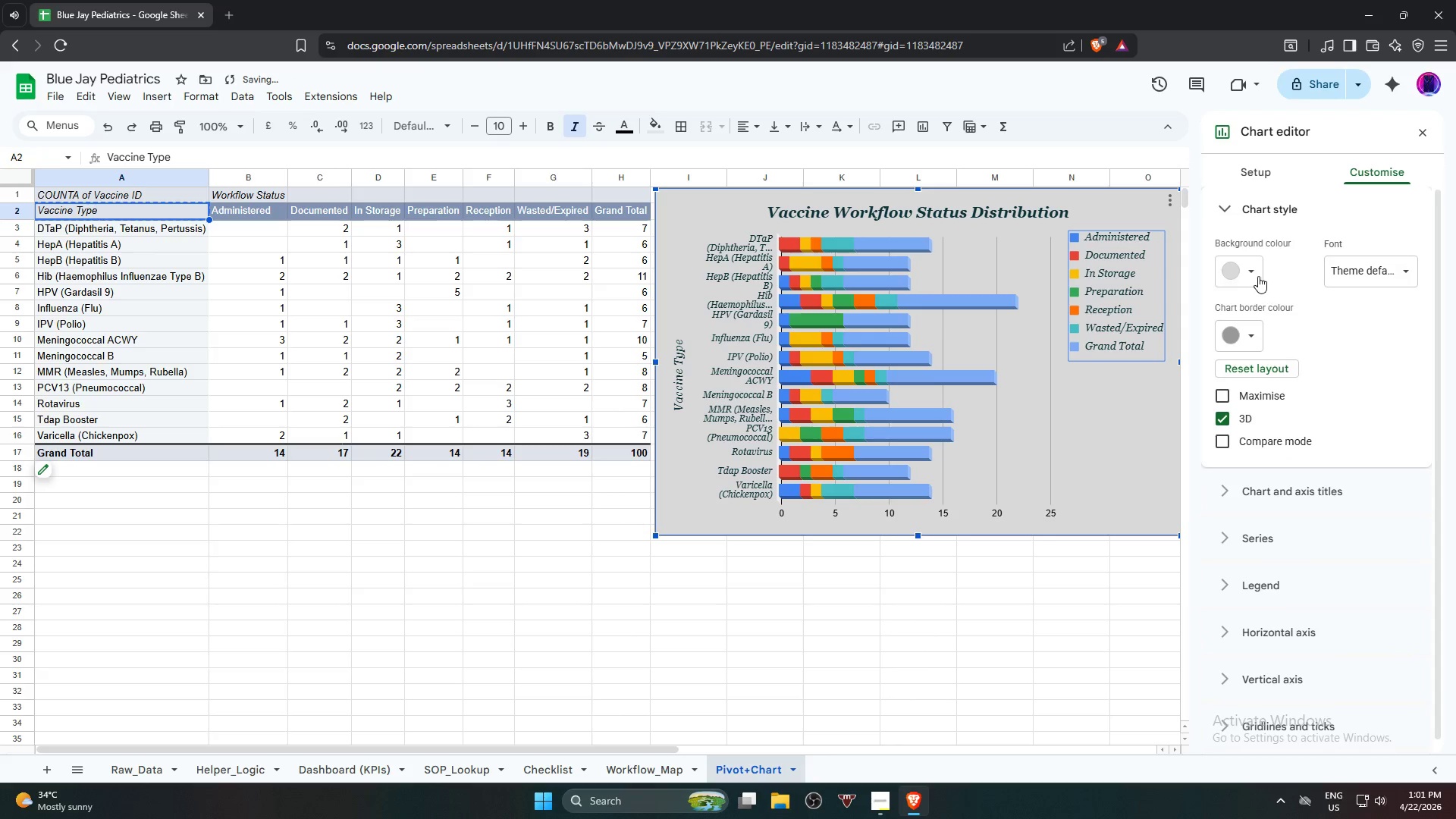 
left_click([1254, 275])
 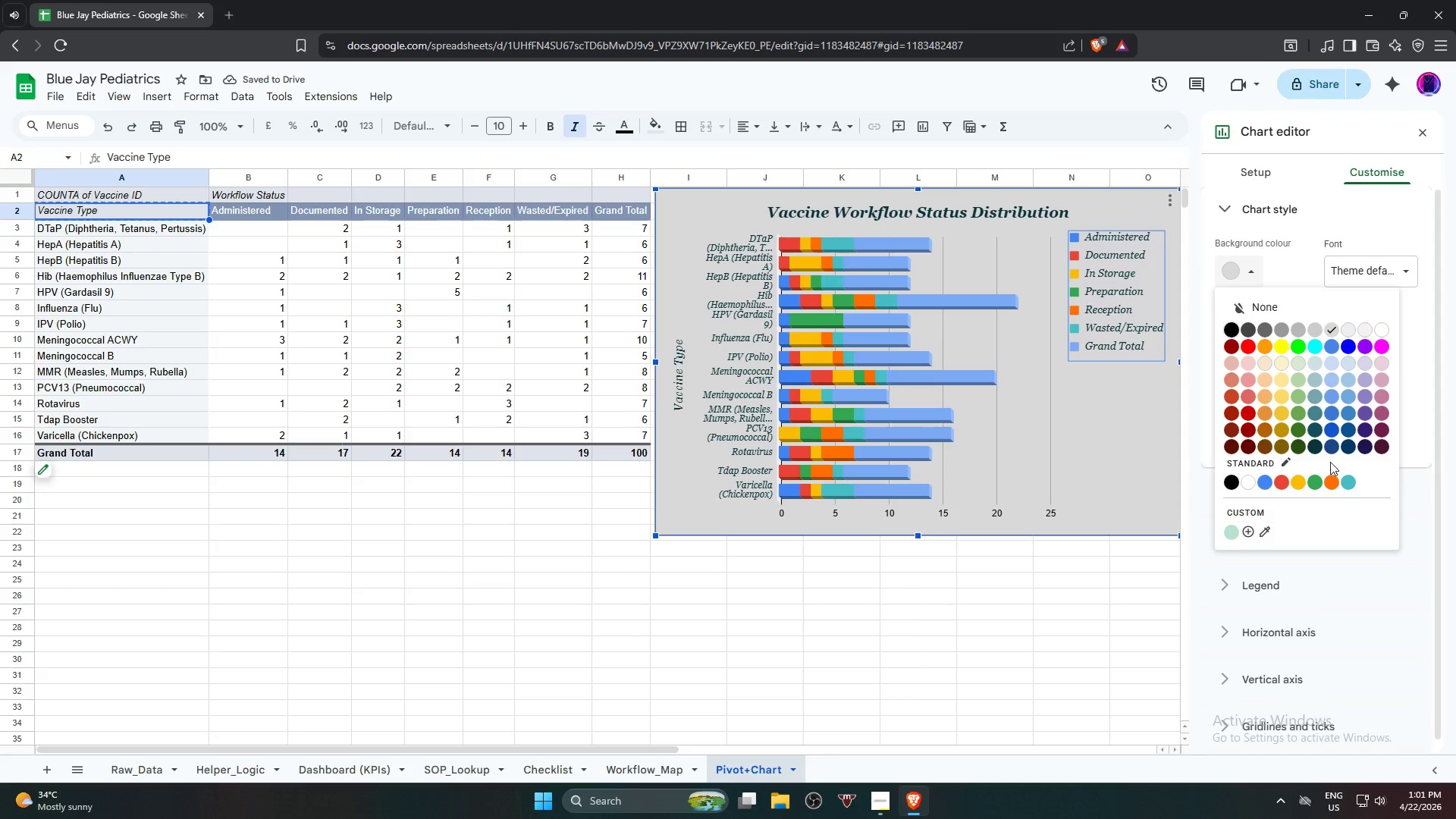 
left_click([1378, 266])
 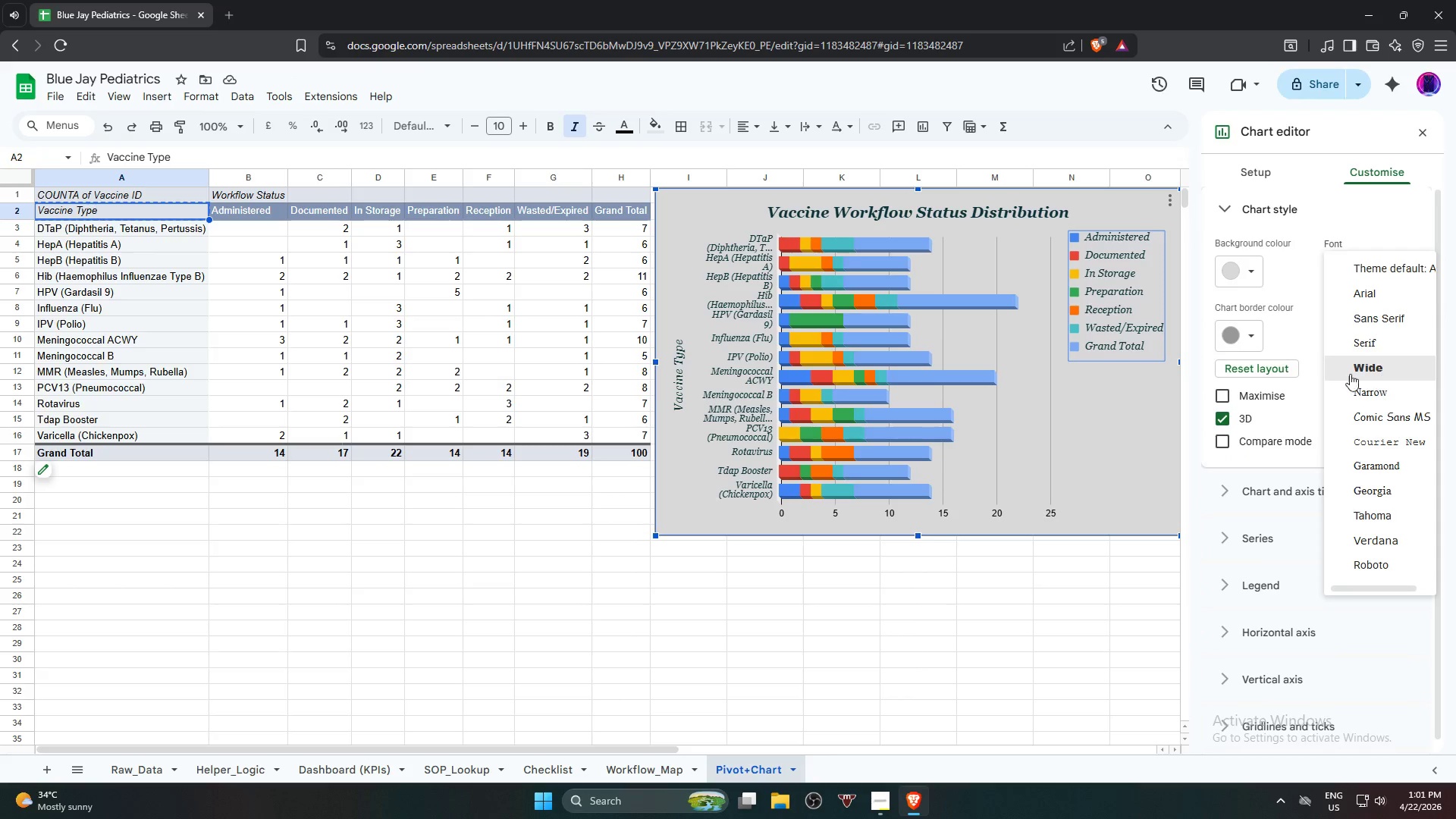 
left_click([1252, 337])
 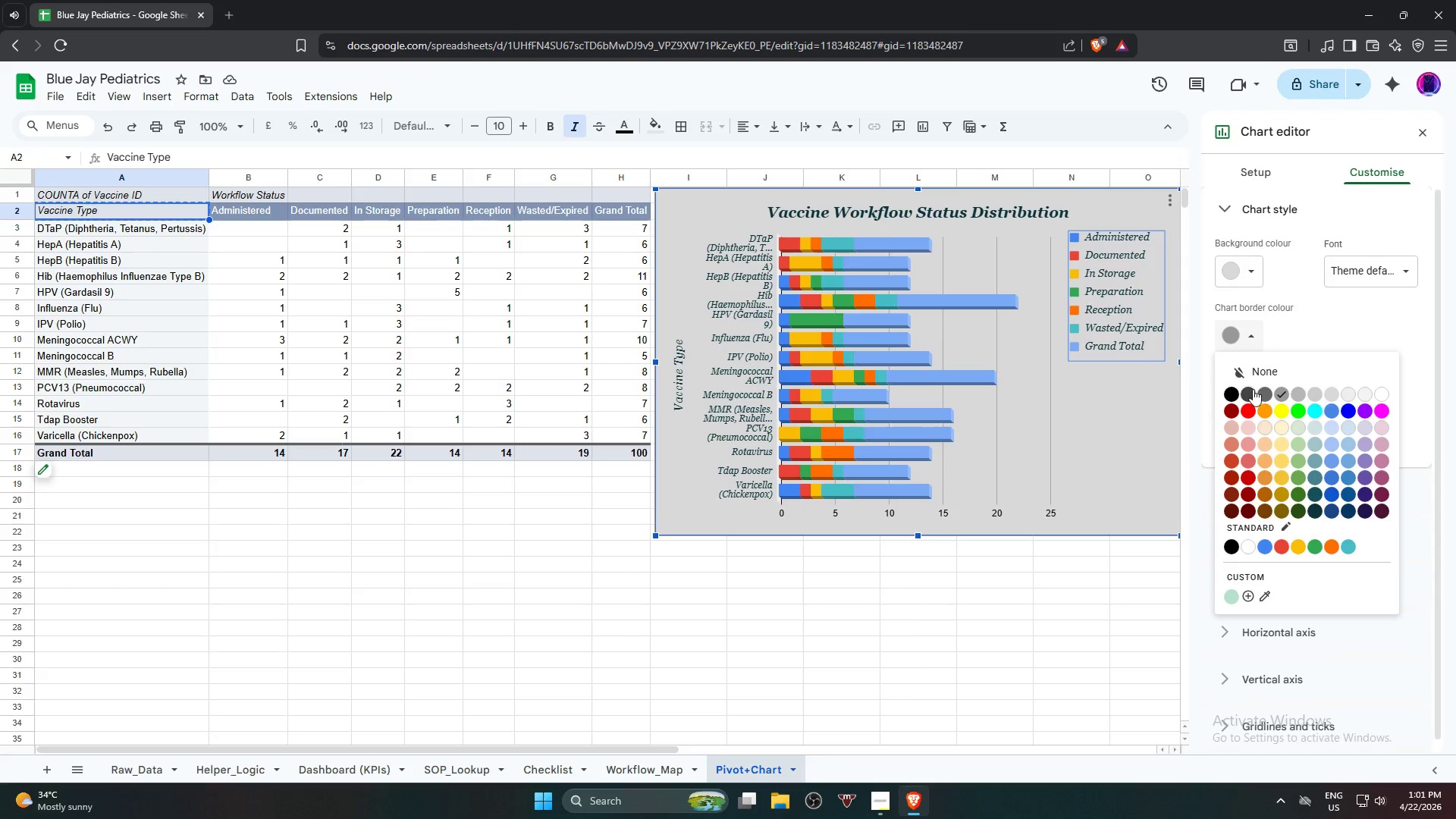 
left_click([1234, 391])
 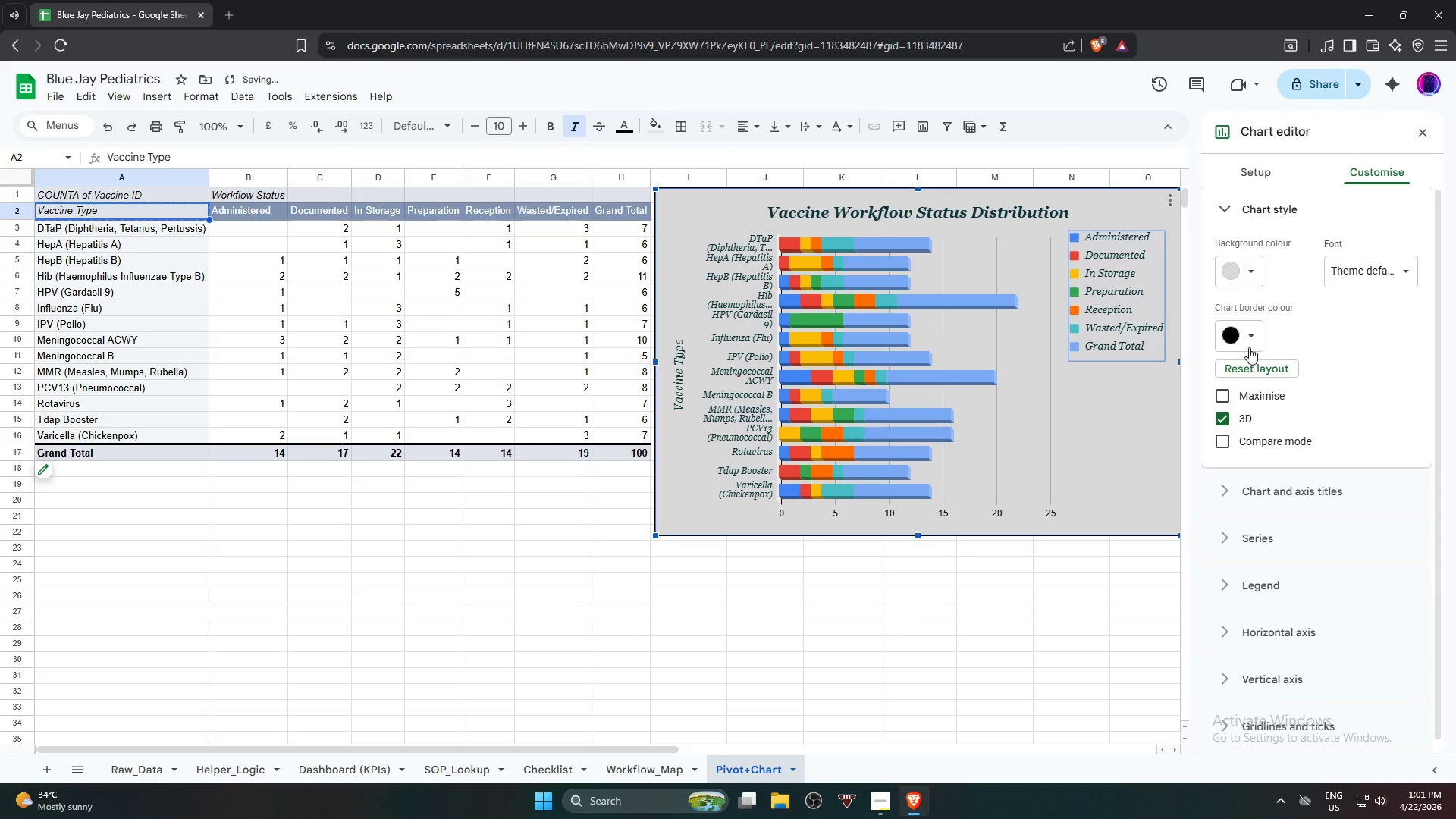 
left_click([1251, 342])
 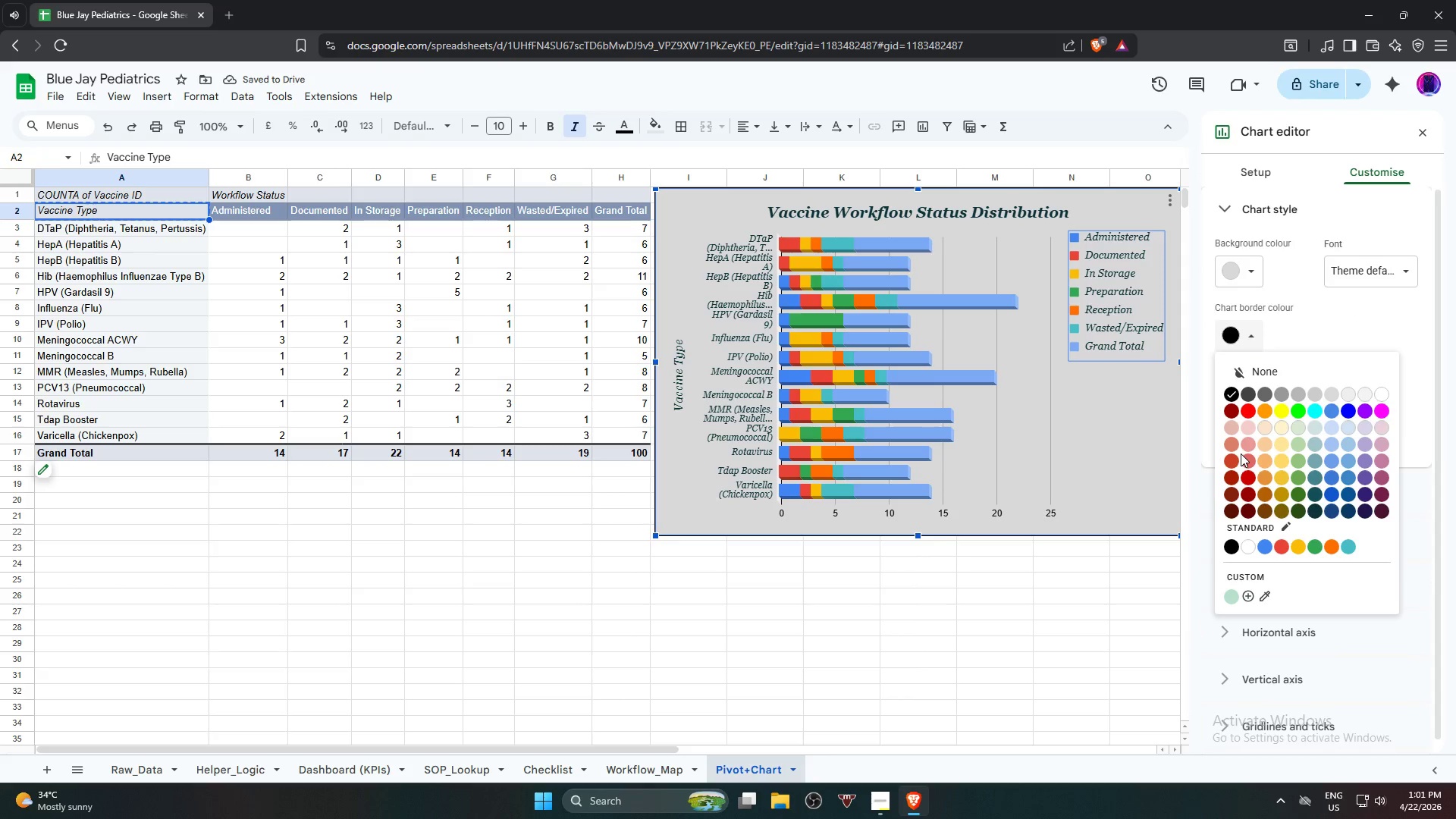 
left_click([1235, 442])
 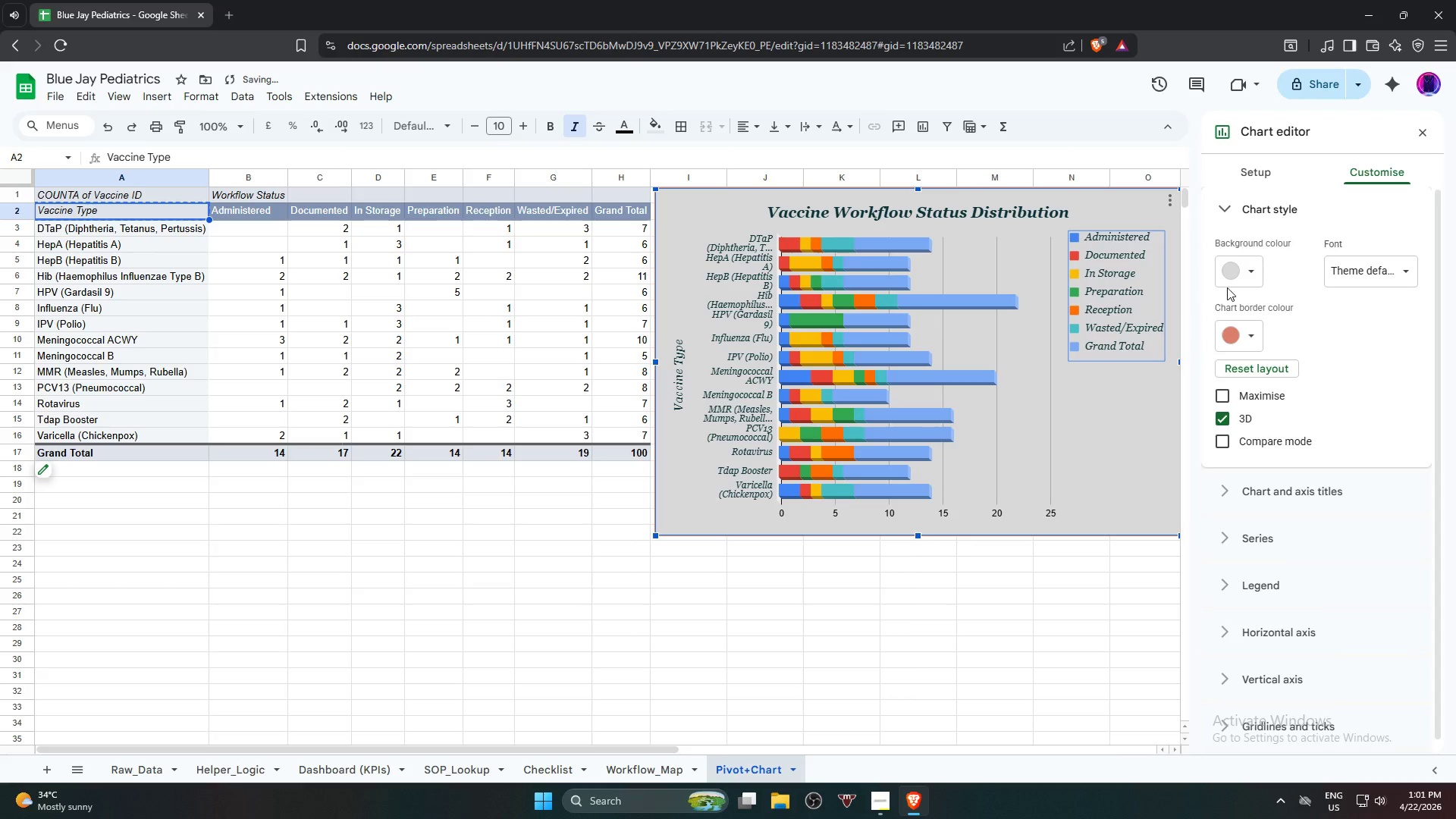 
left_click([1243, 279])
 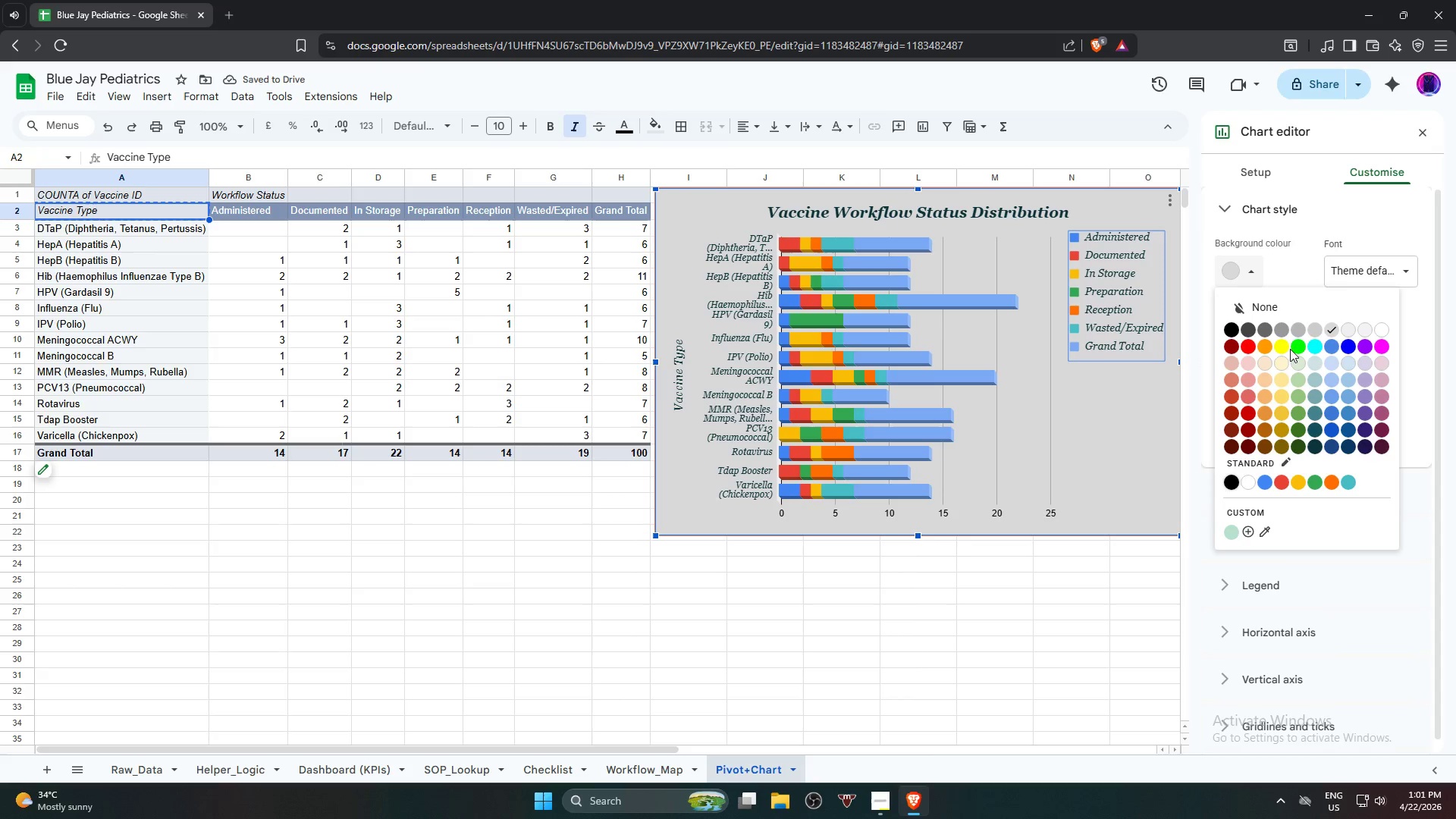 
left_click([1283, 348])
 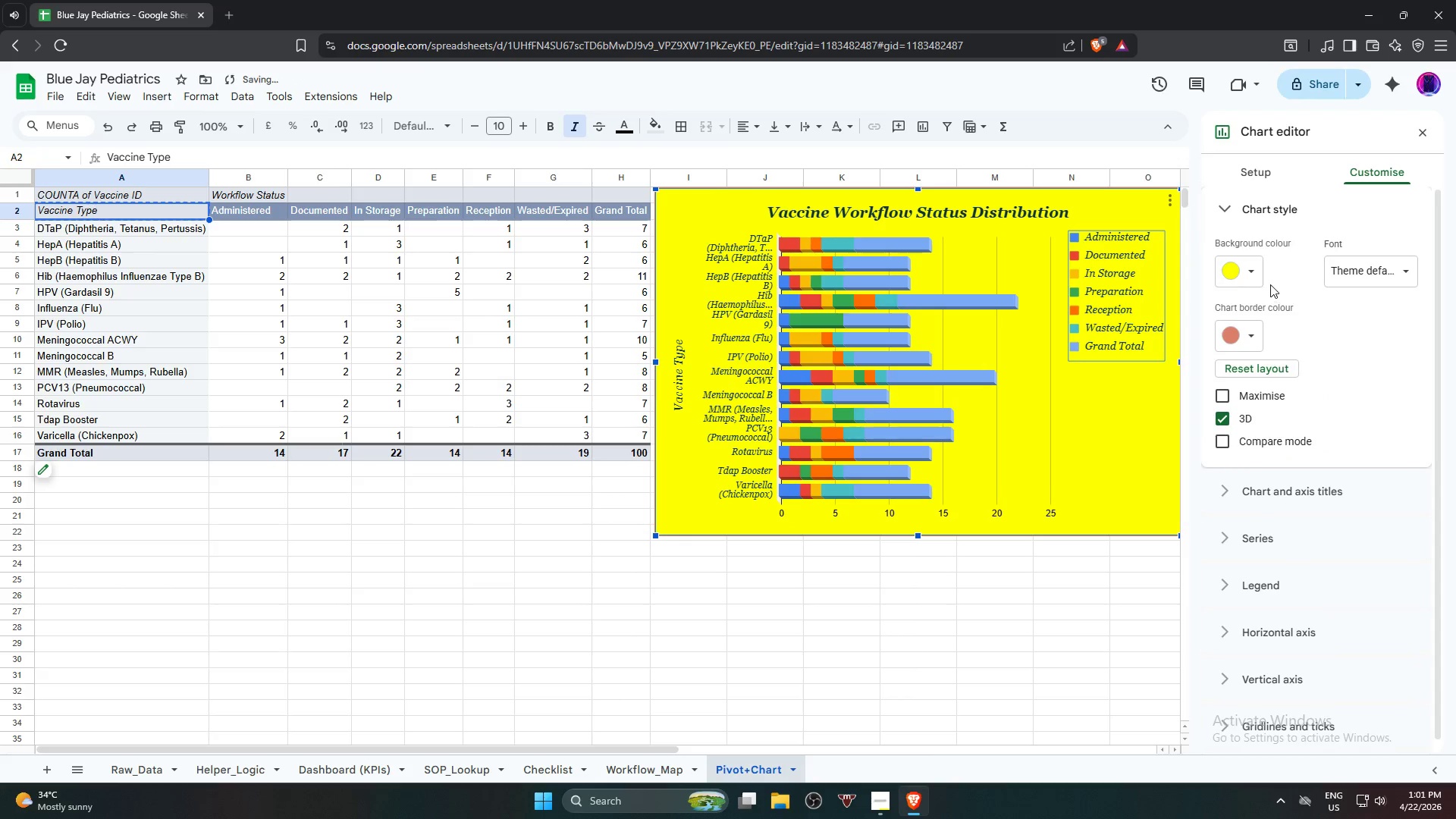 
left_click([1264, 276])
 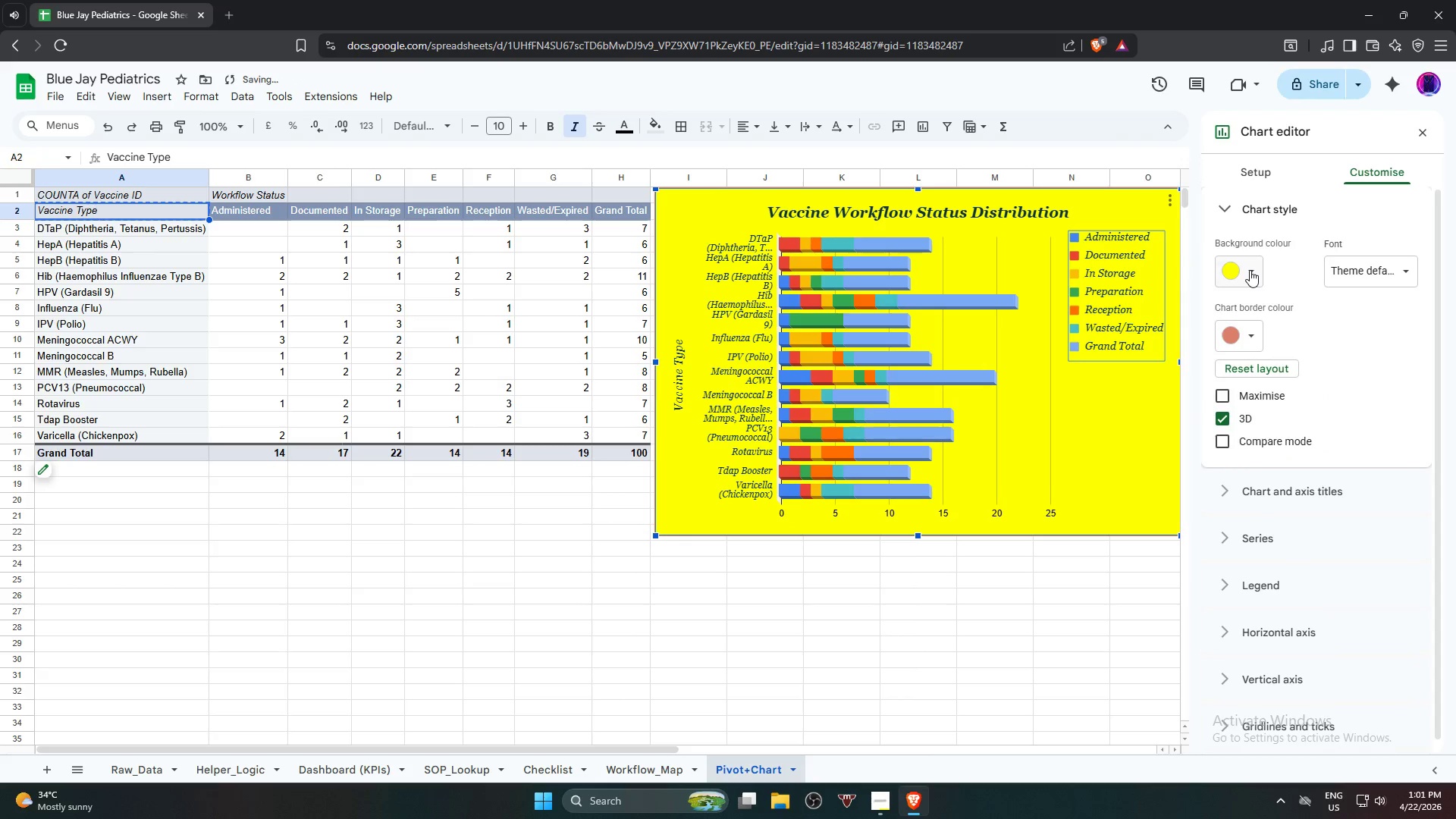 
left_click([1250, 270])
 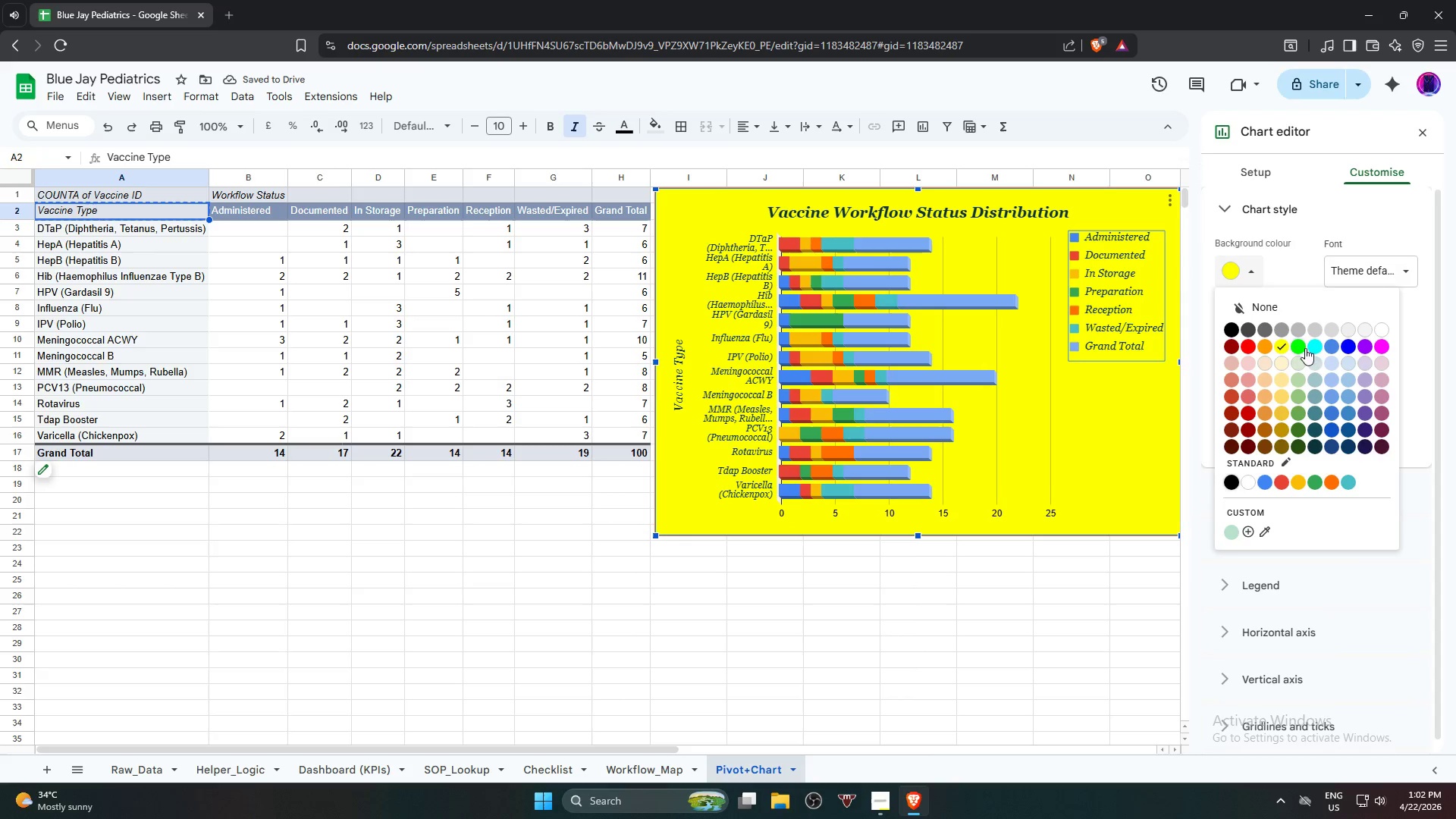 
left_click([1279, 366])
 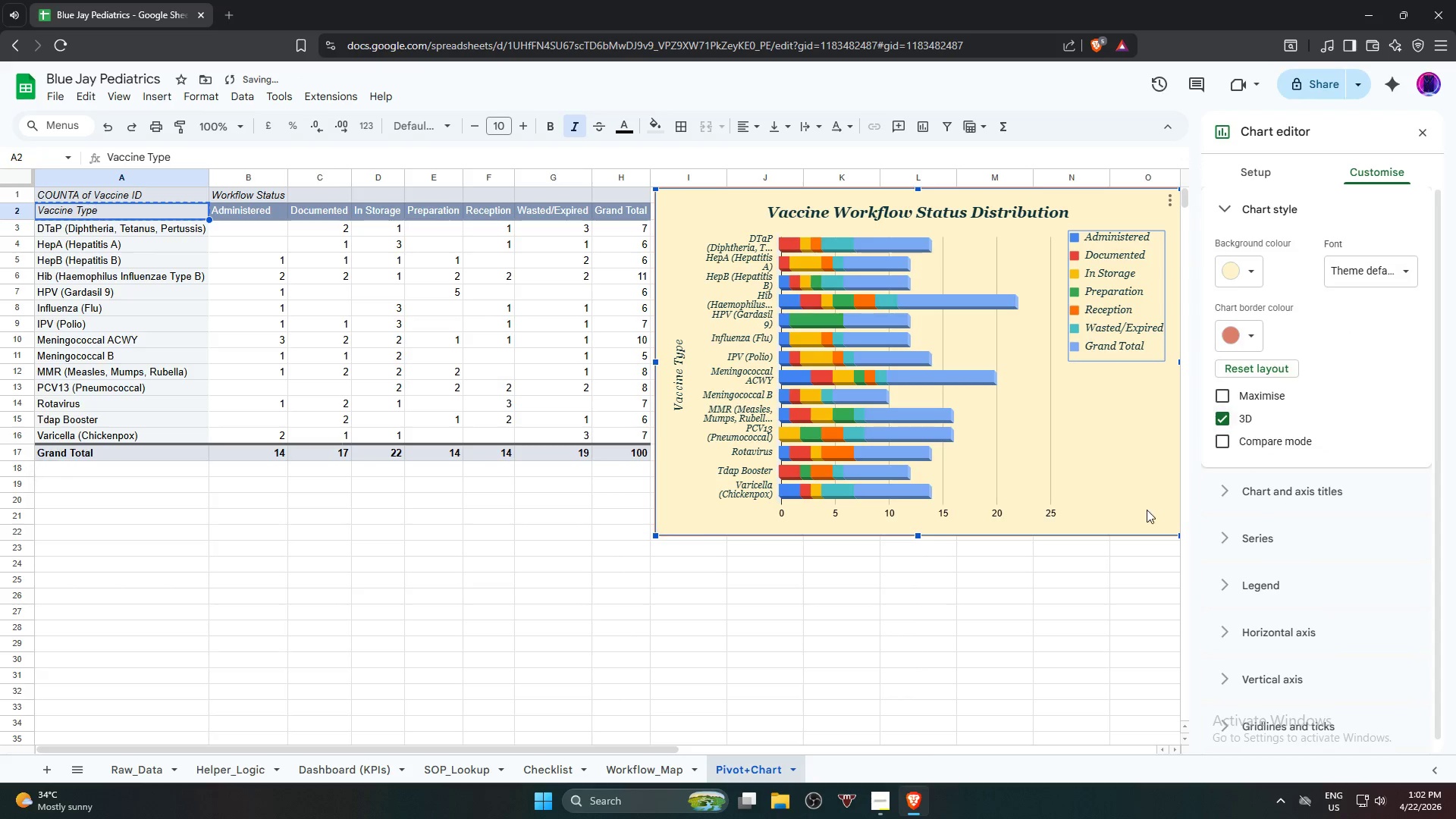 
left_click([1030, 632])
 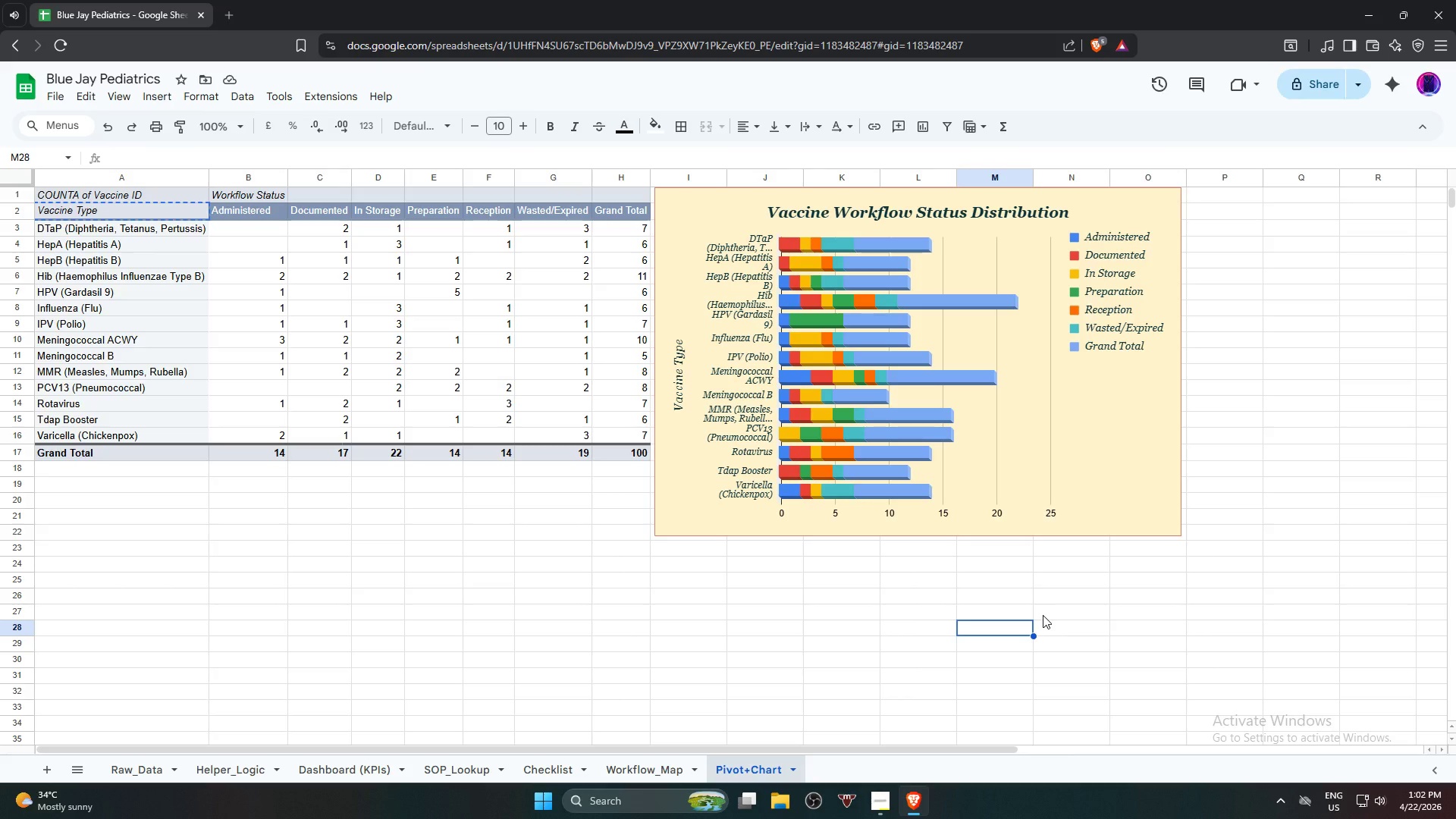 
wait(10.31)
 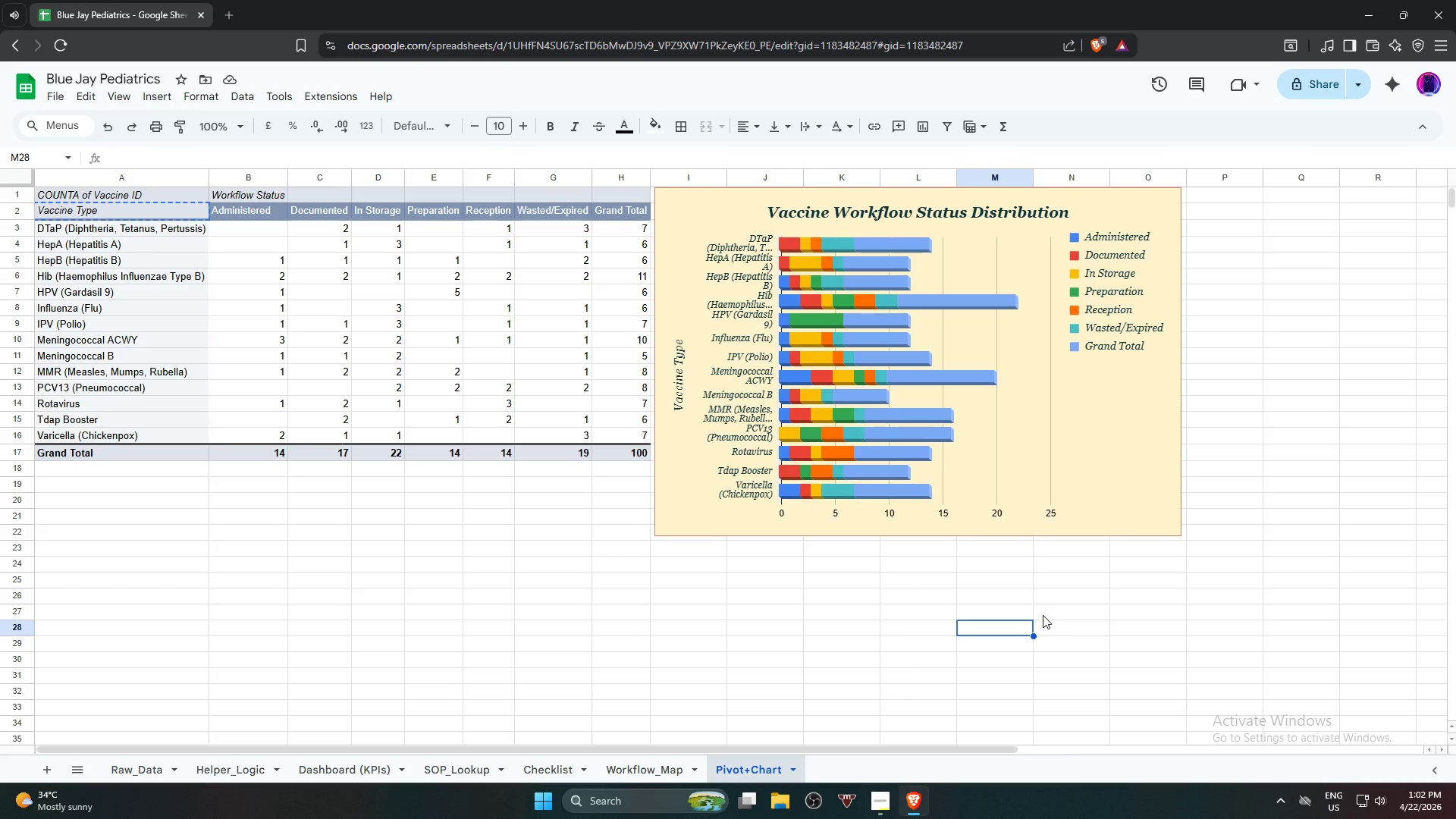 
left_click([55, 101])
 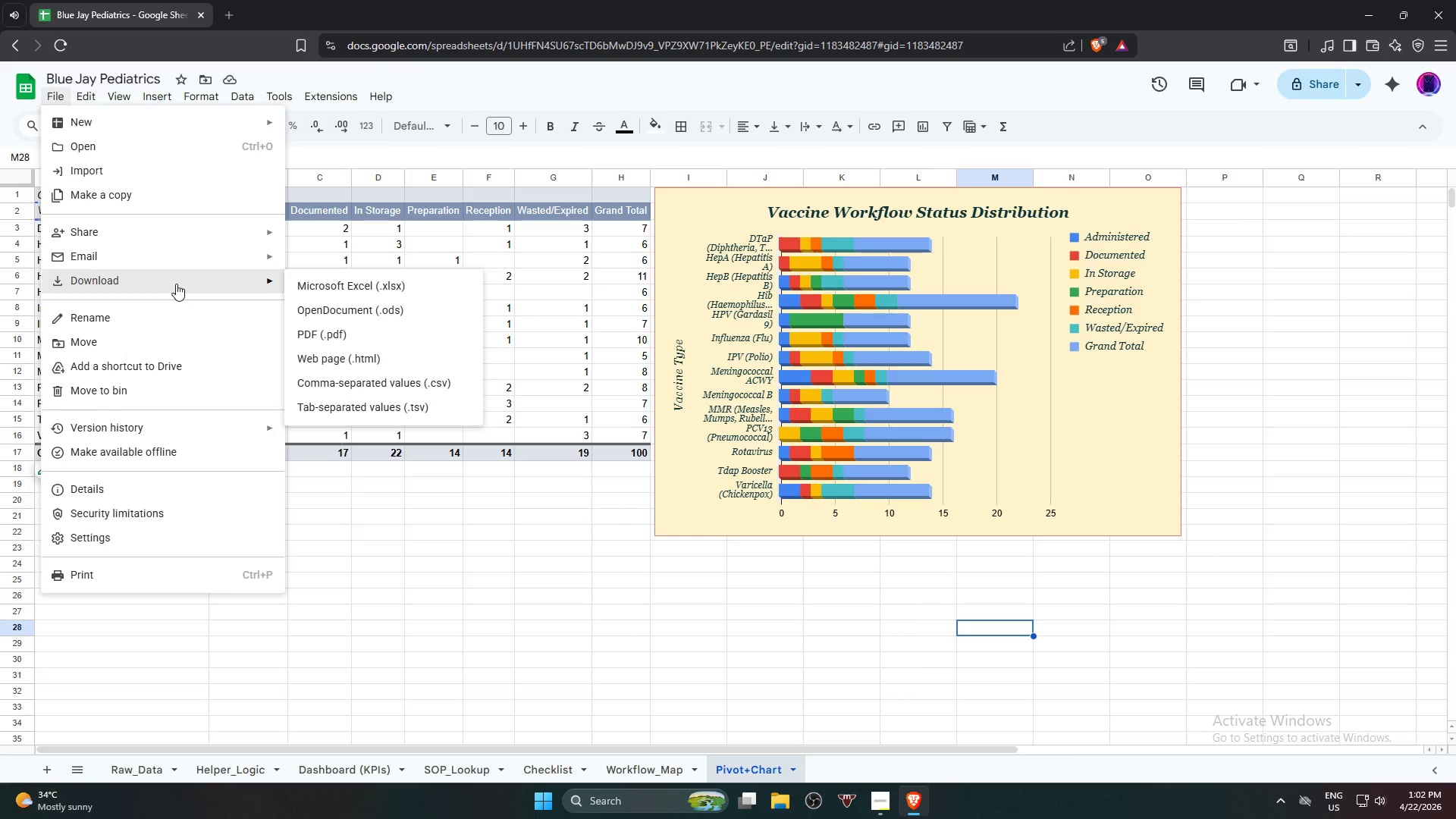 
left_click([400, 339])
 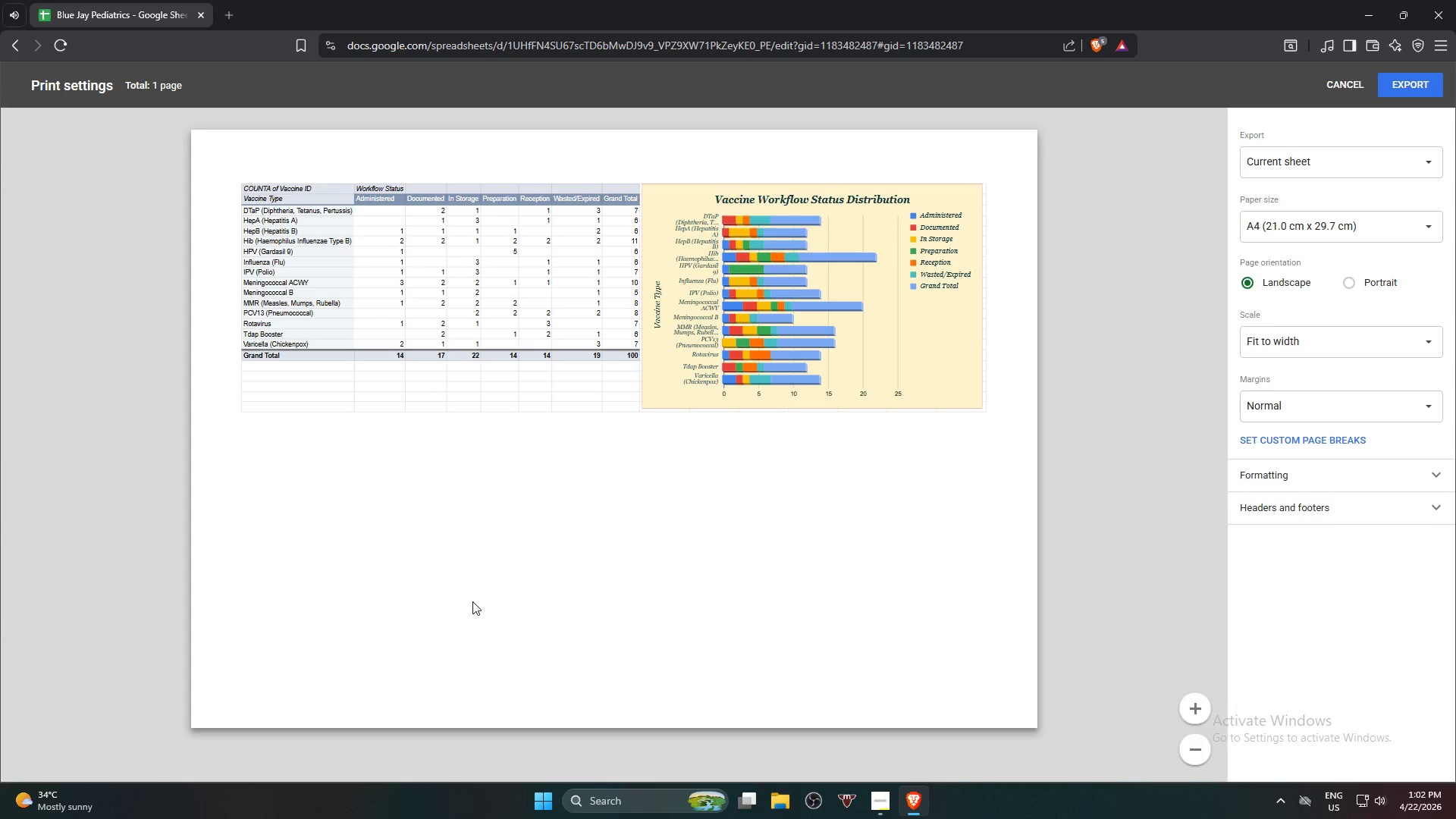 
wait(14.34)
 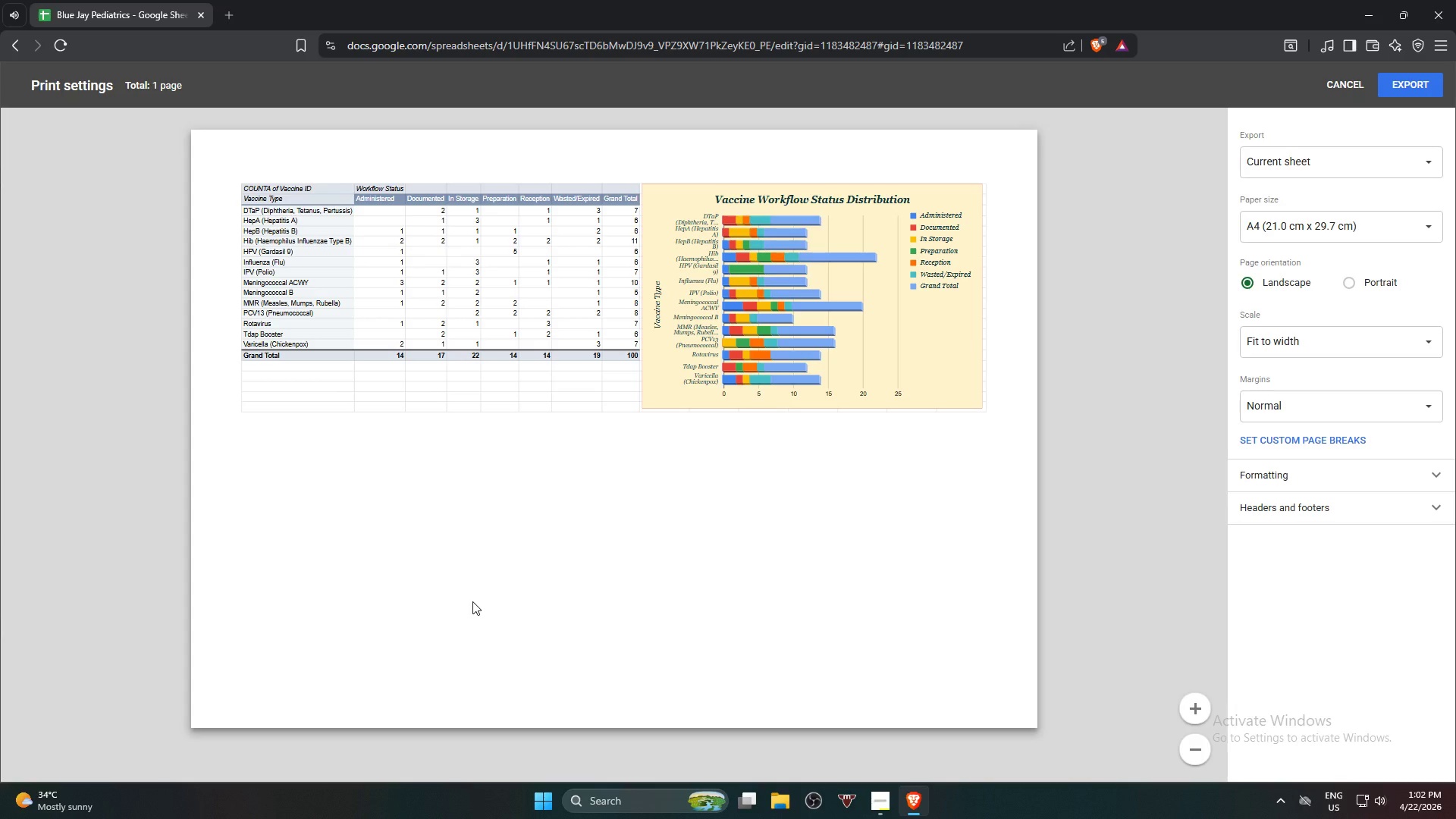 
left_click_drag(start_coordinate=[965, 243], to_coordinate=[1043, 245])
 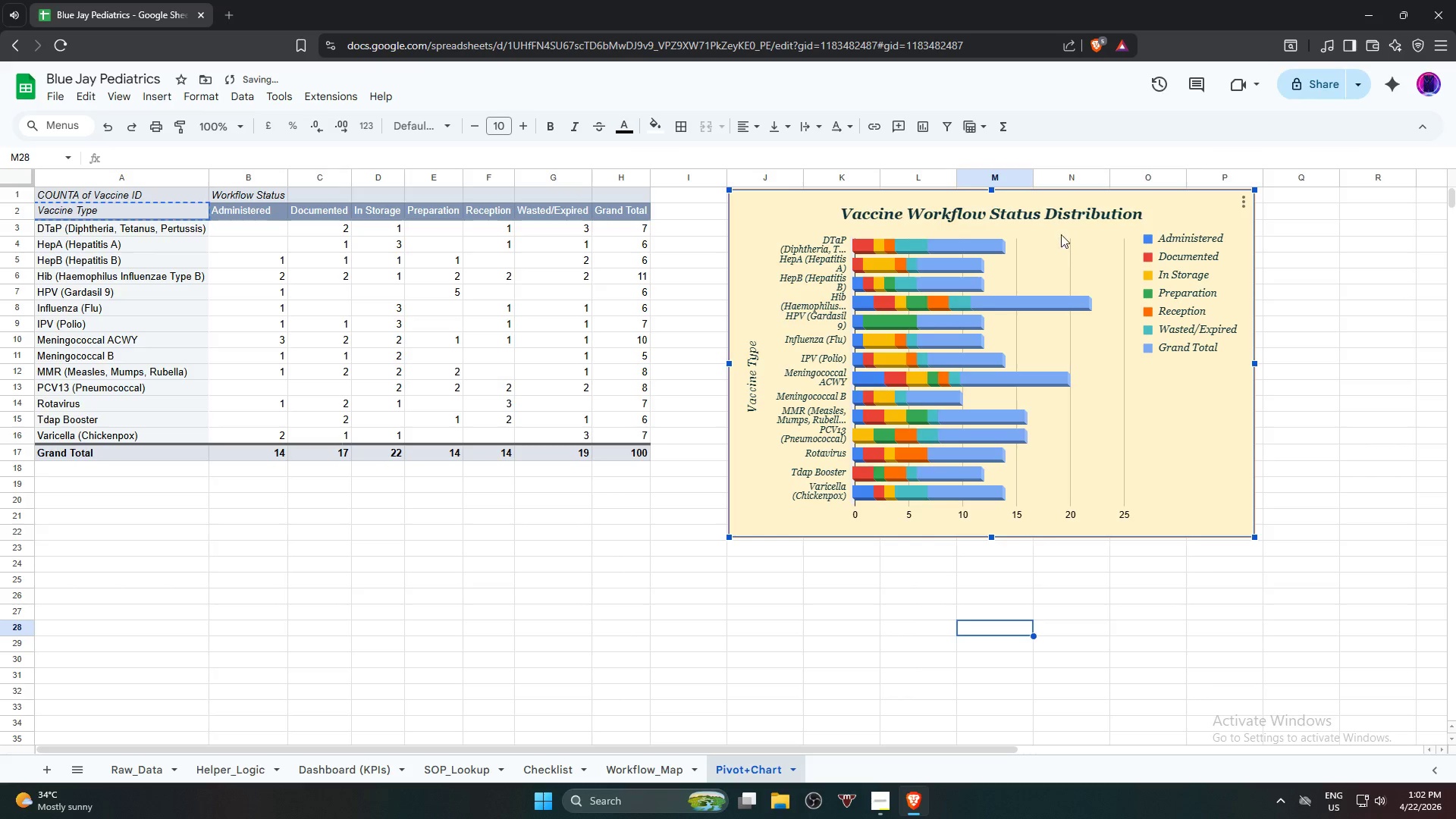 
left_click_drag(start_coordinate=[1053, 242], to_coordinate=[1059, 241])
 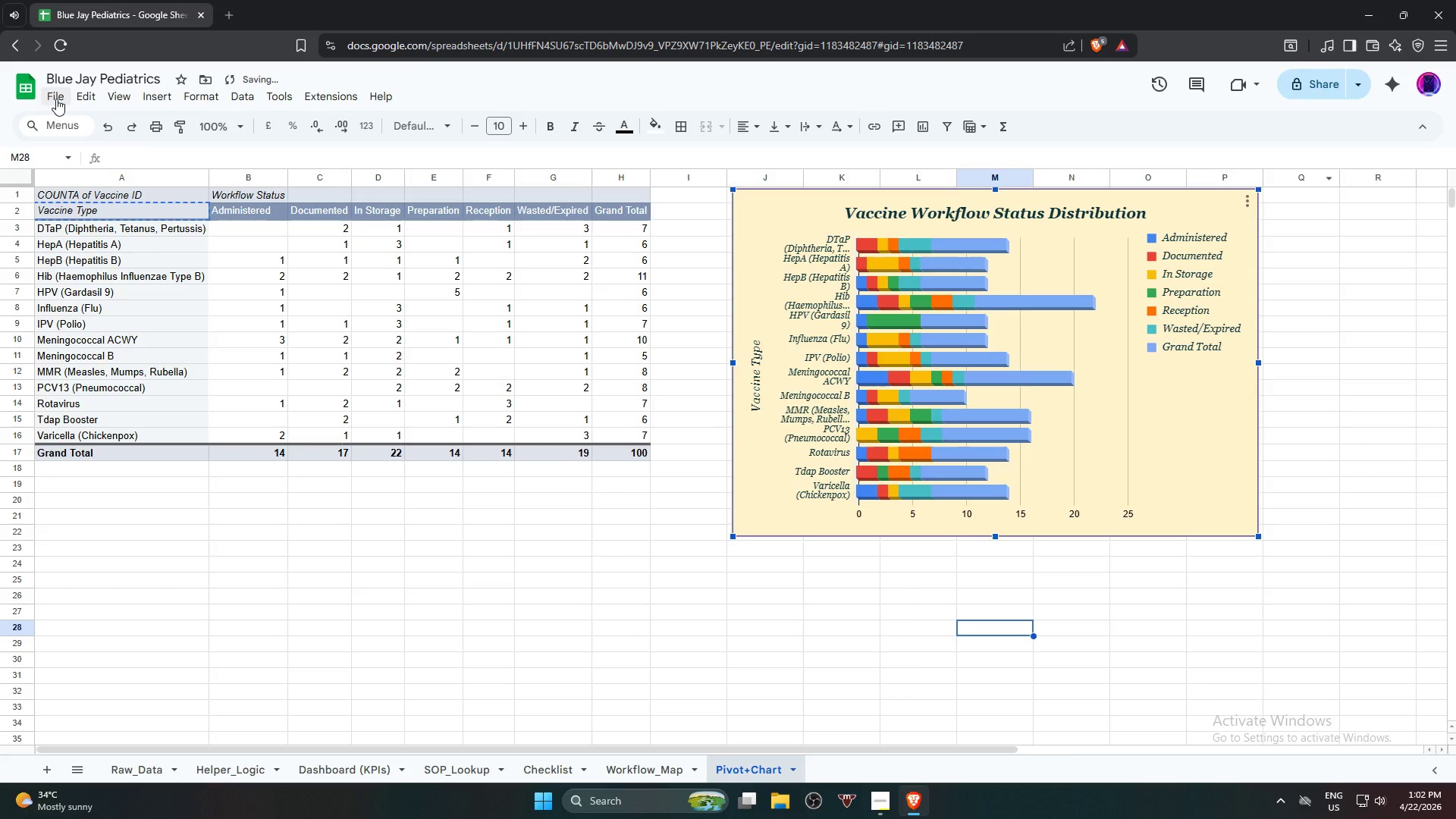 
left_click([56, 99])
 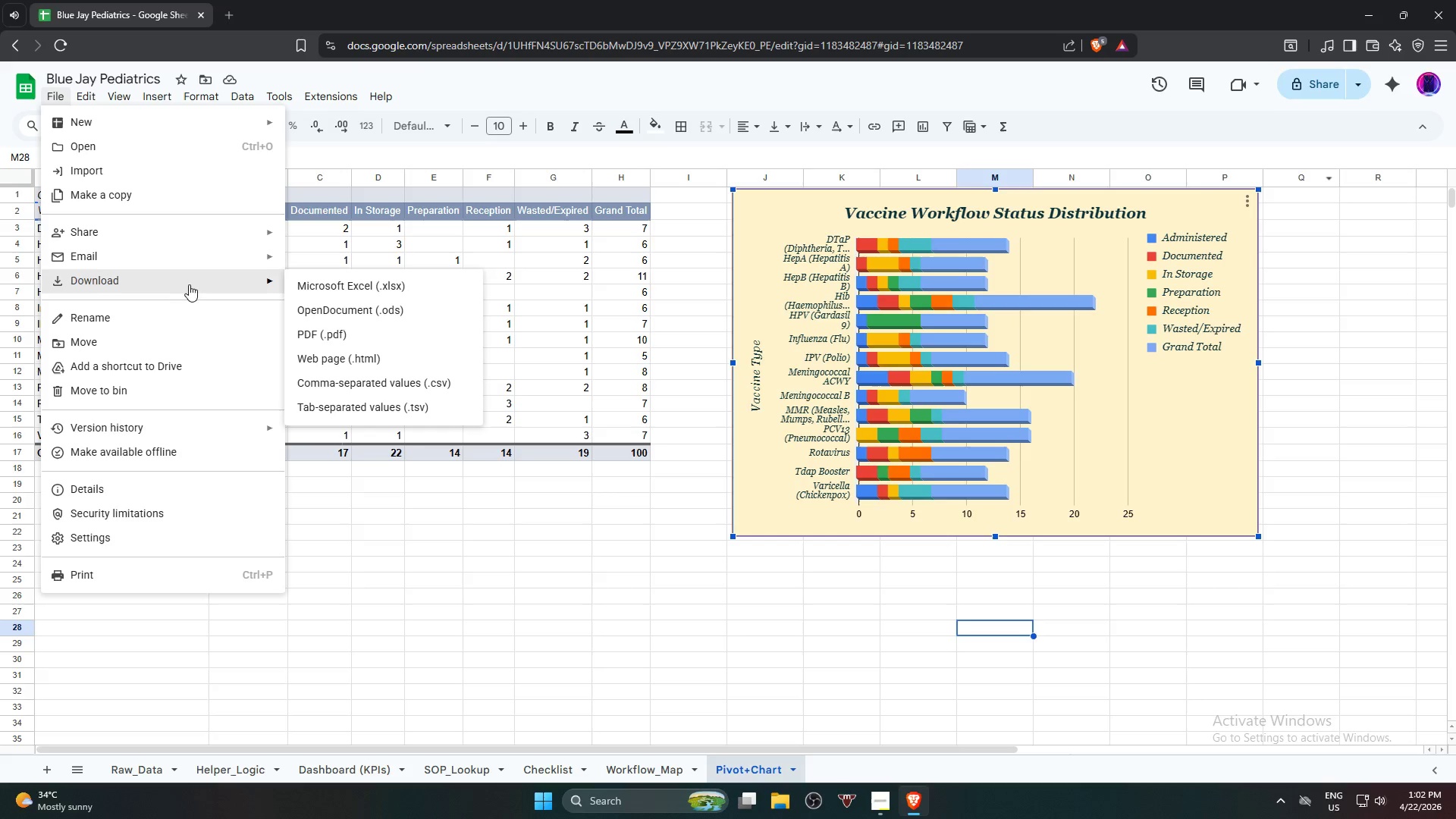 
wait(6.22)
 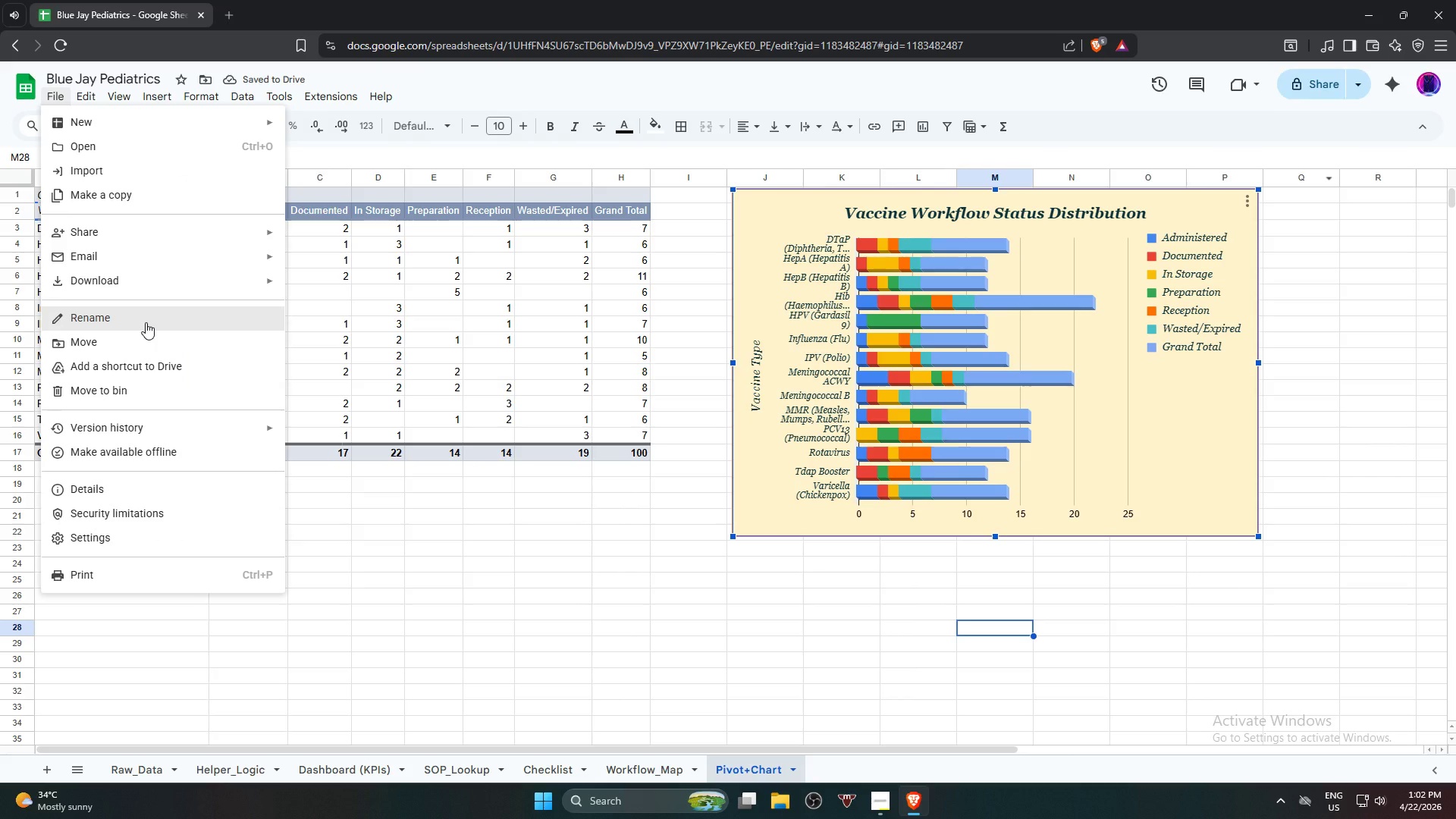 
left_click([388, 337])
 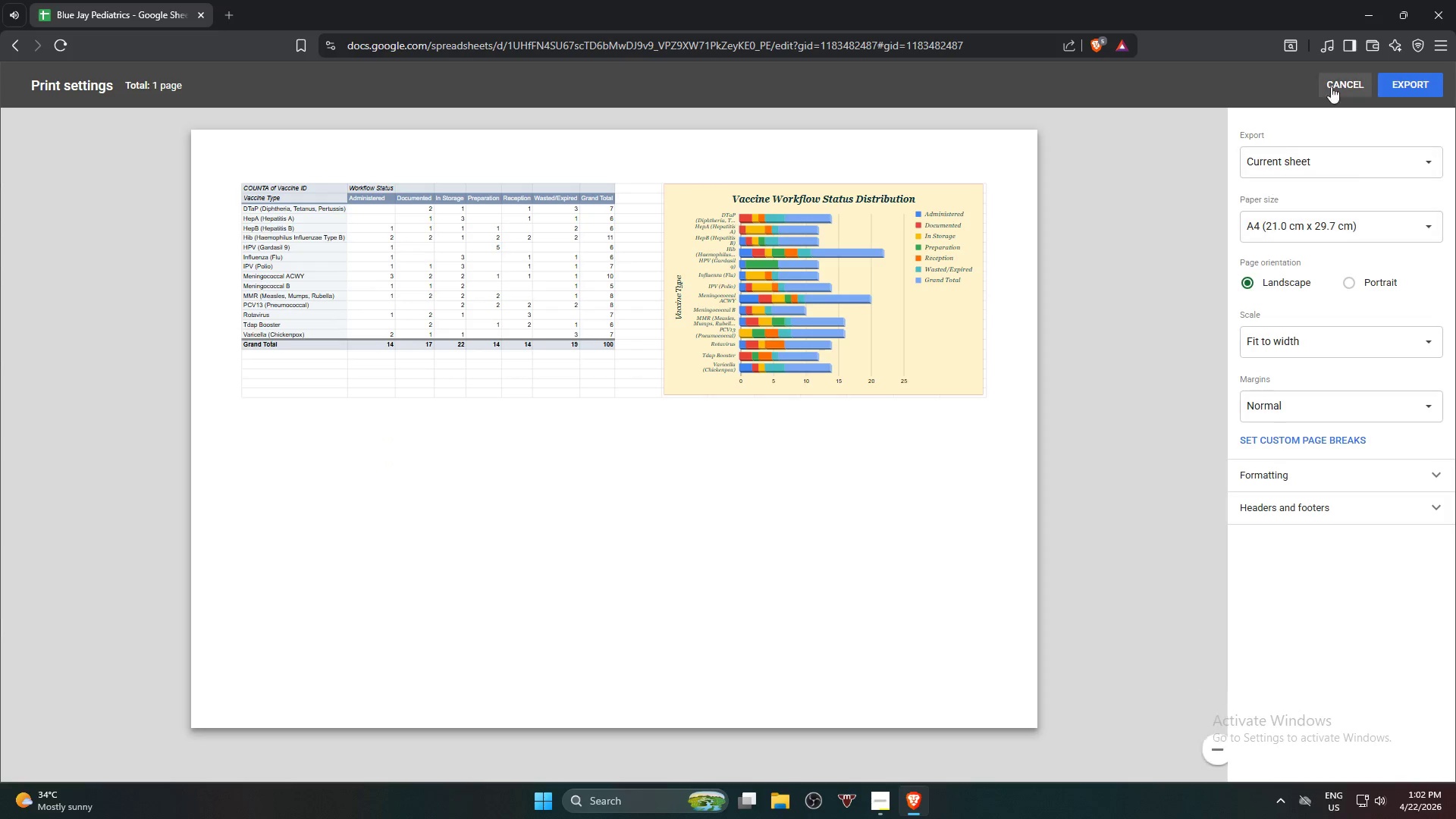 
left_click([1335, 89])
 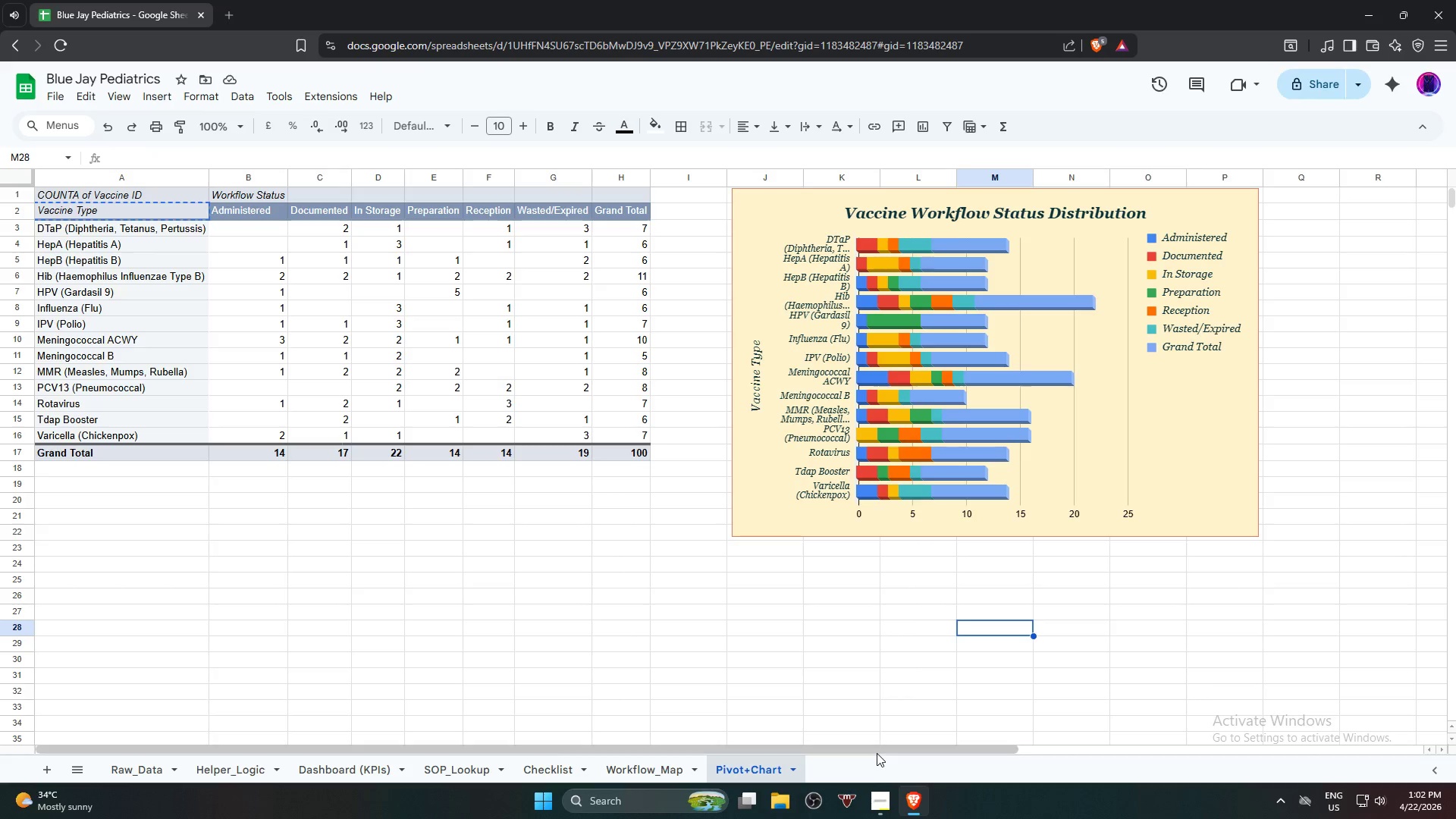 
wait(9.22)
 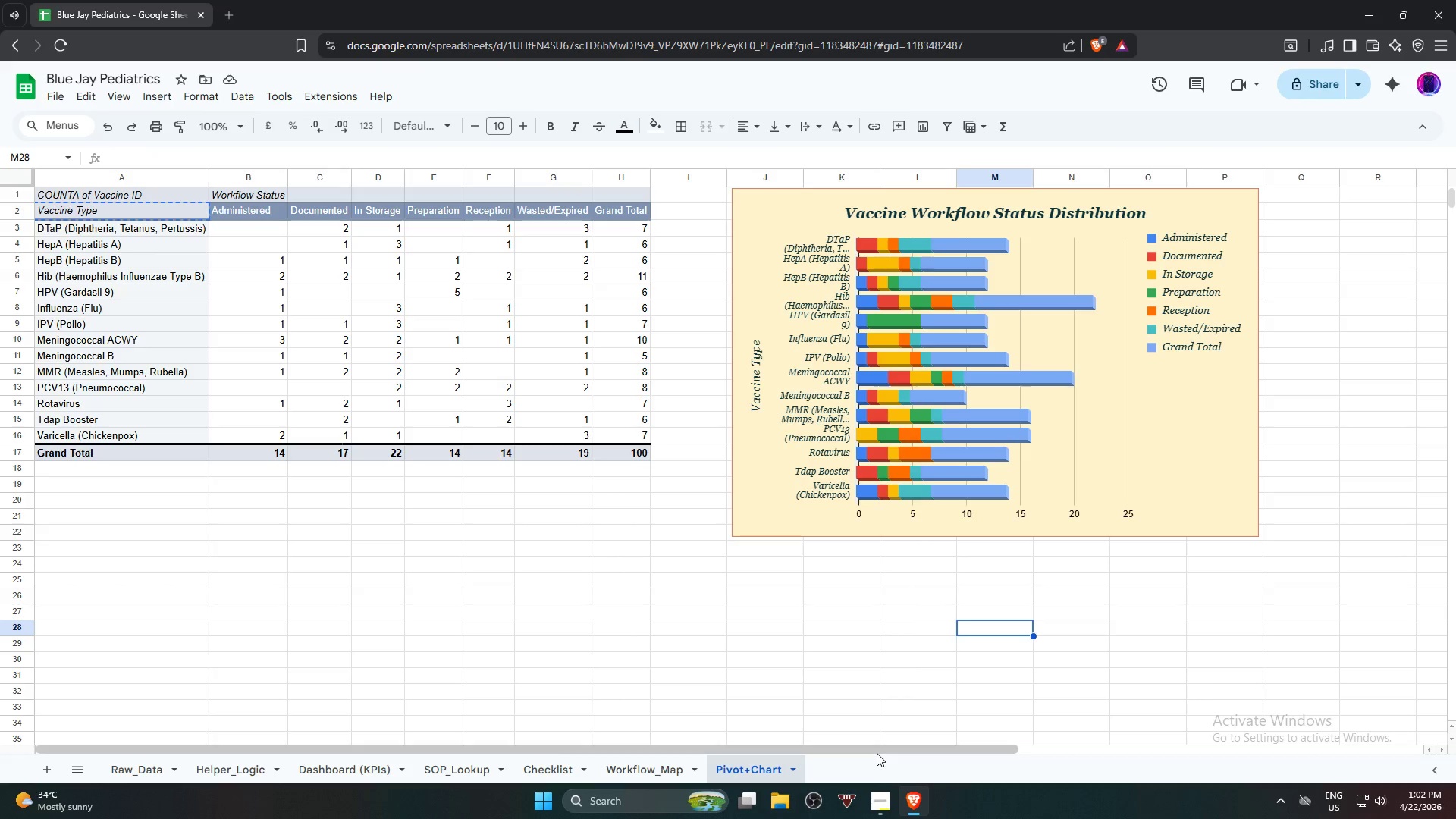 
left_click([885, 804])